 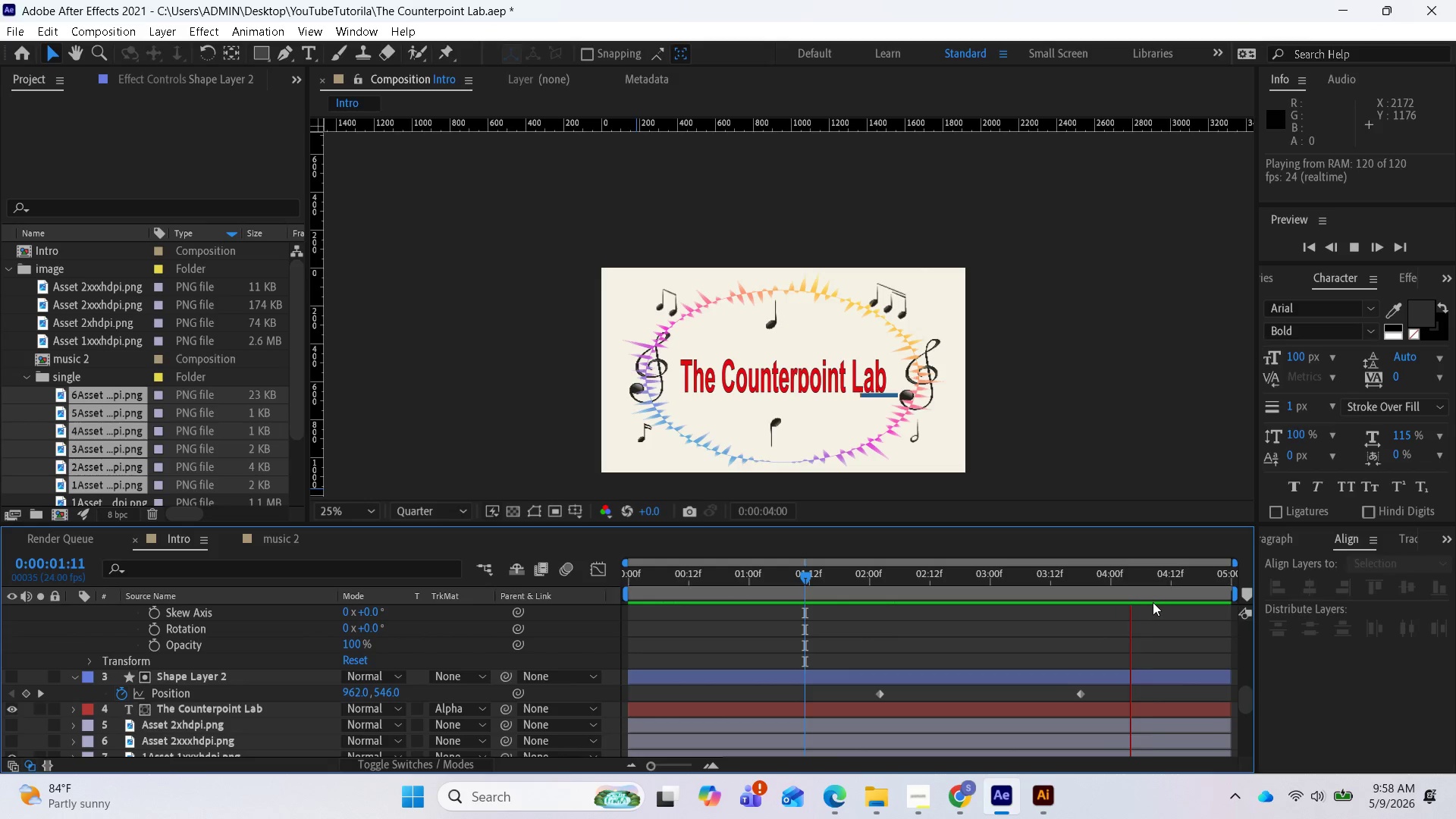 
key(Space)
 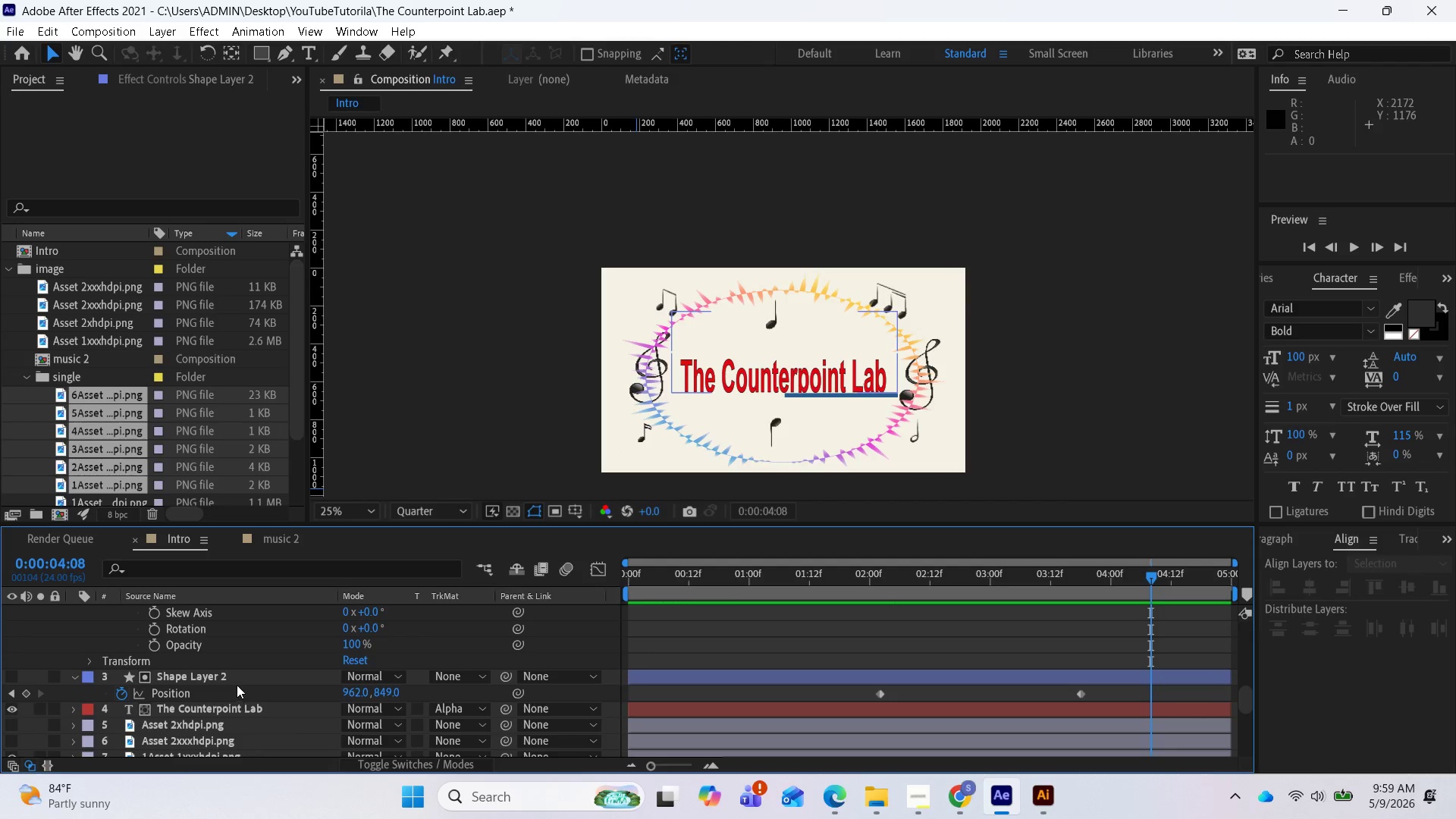 
scroll: coordinate [808, 708], scroll_direction: down, amount: 1.0
 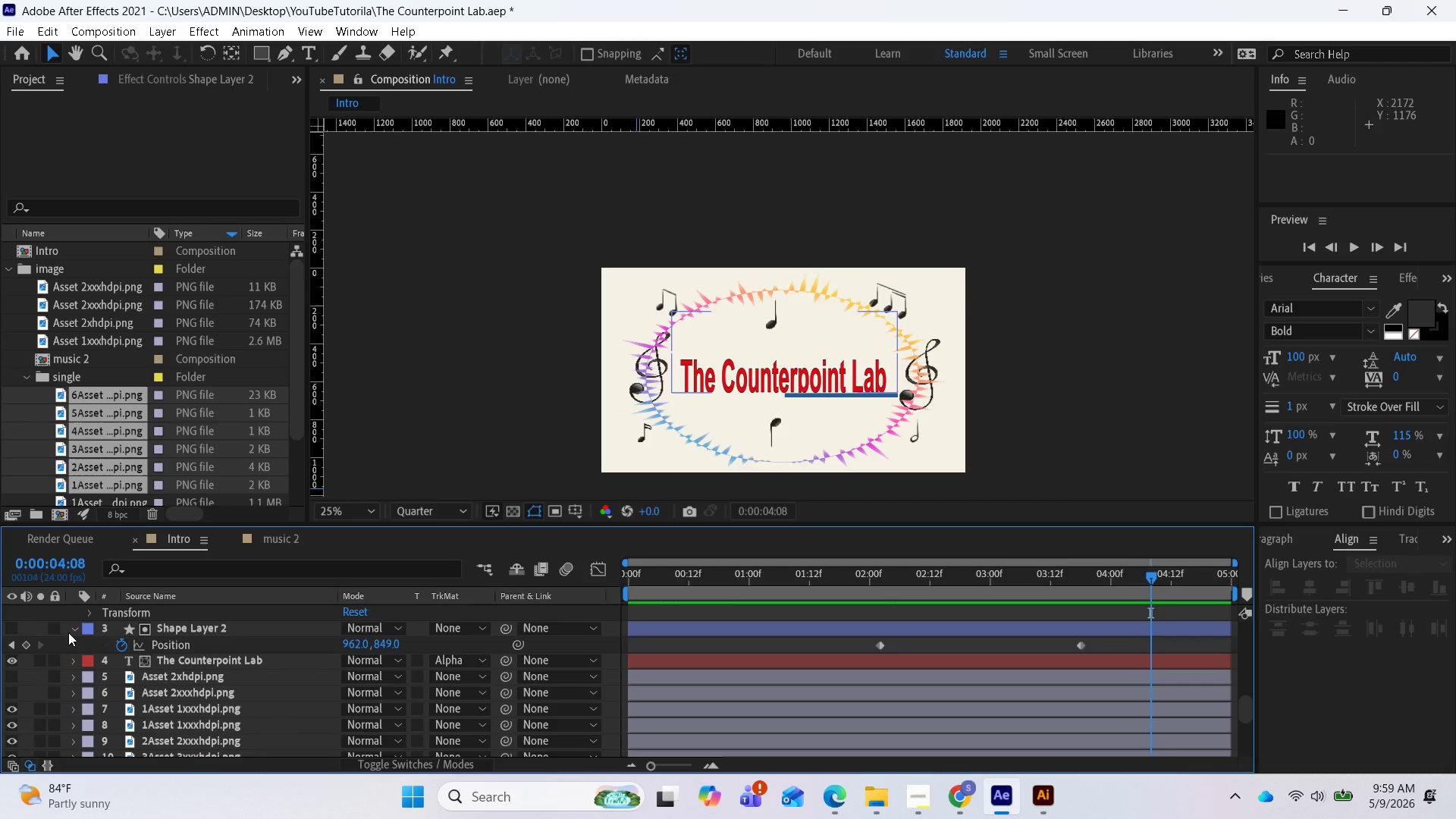 
left_click([71, 629])
 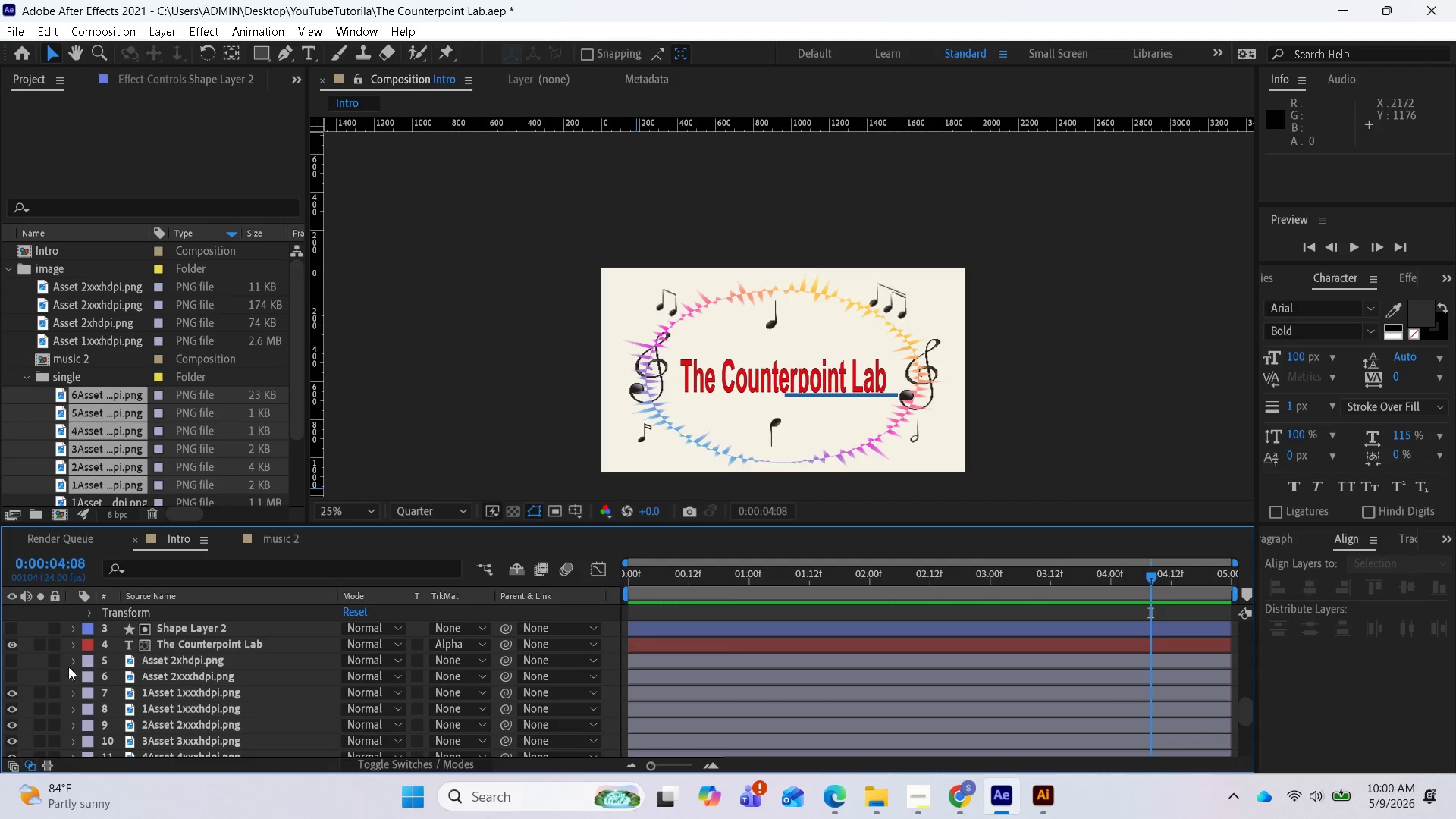 
wait(71.73)
 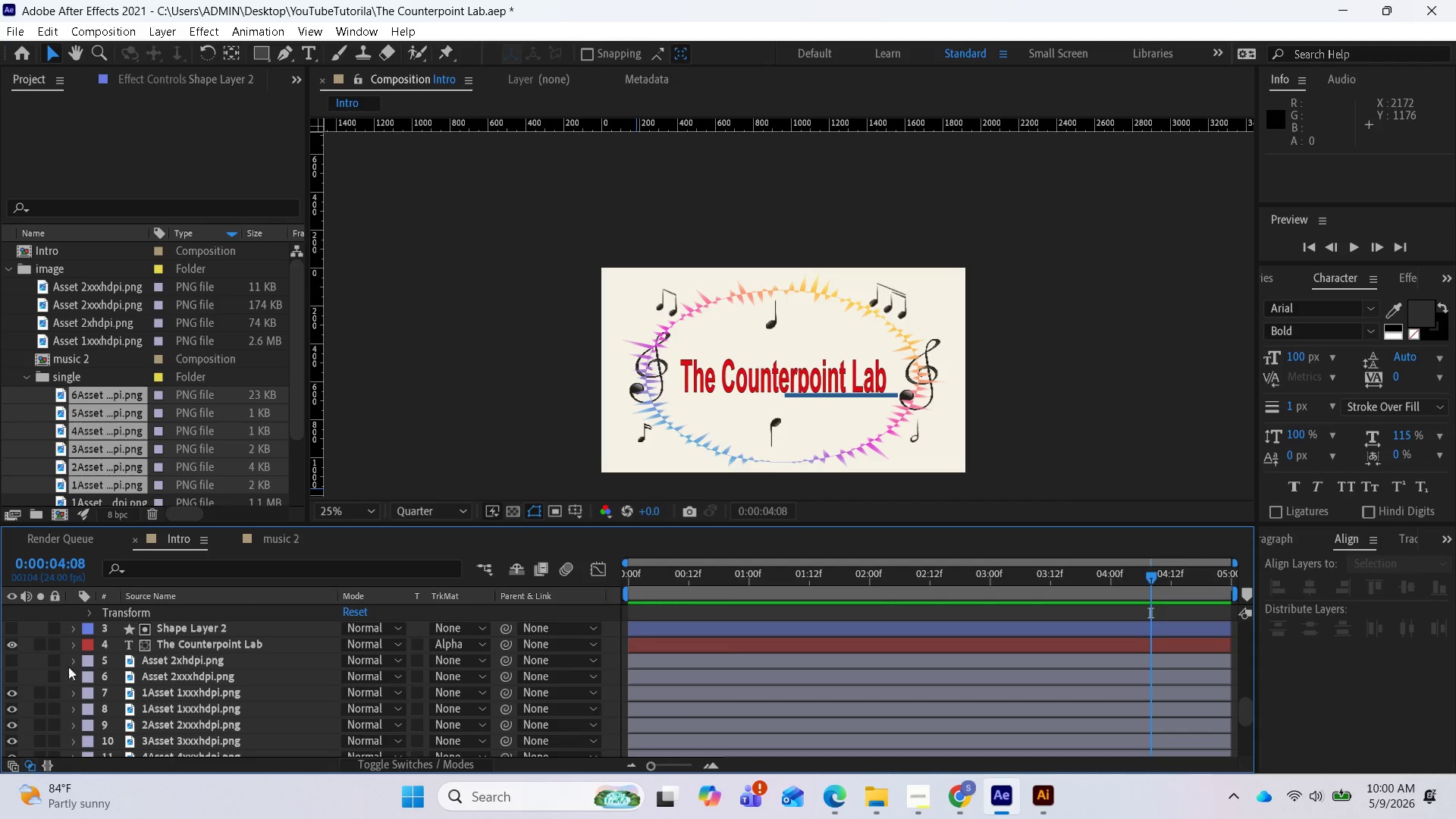 
scroll: coordinate [353, 687], scroll_direction: down, amount: 1.0
 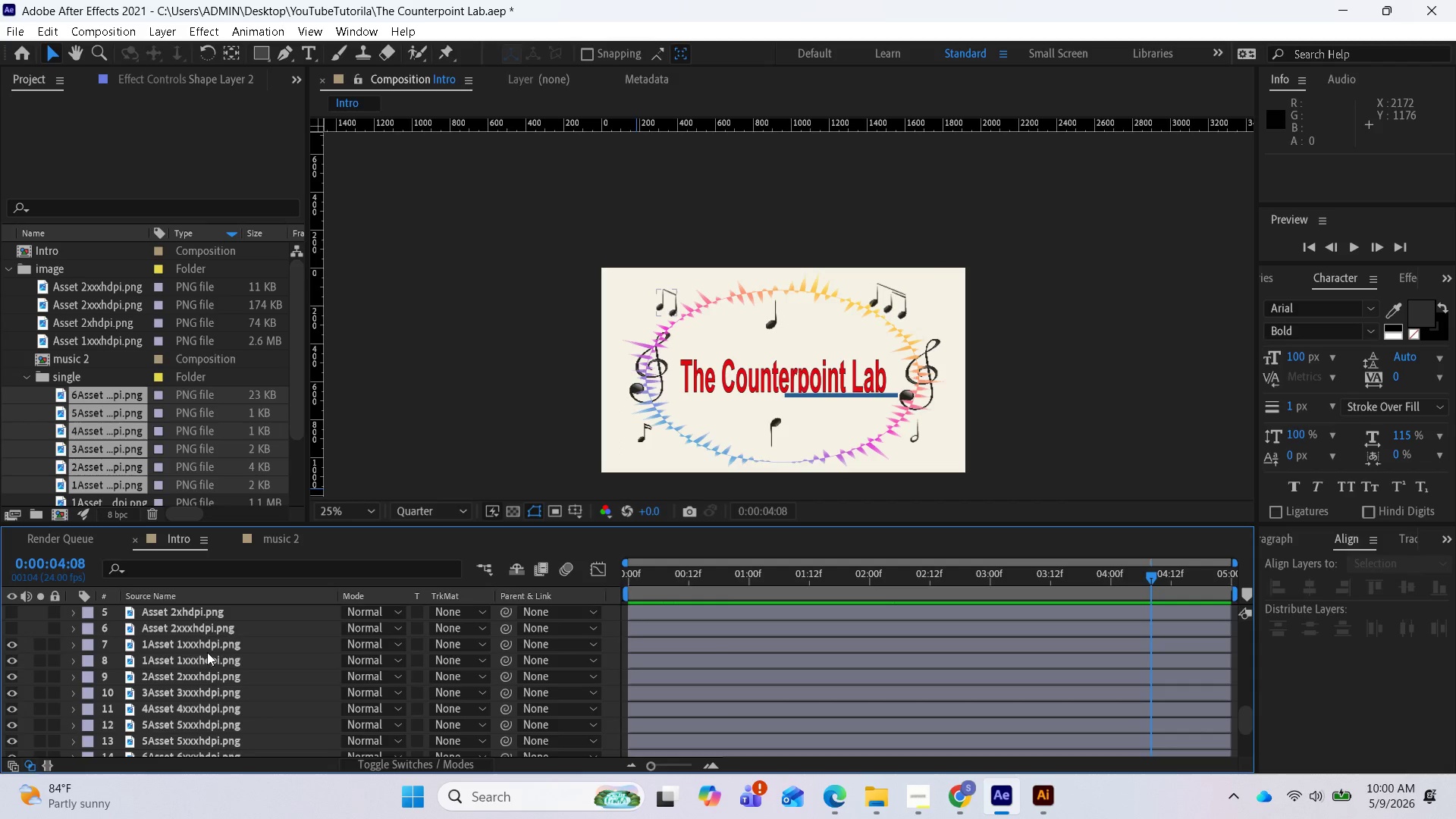 
left_click([207, 652])
 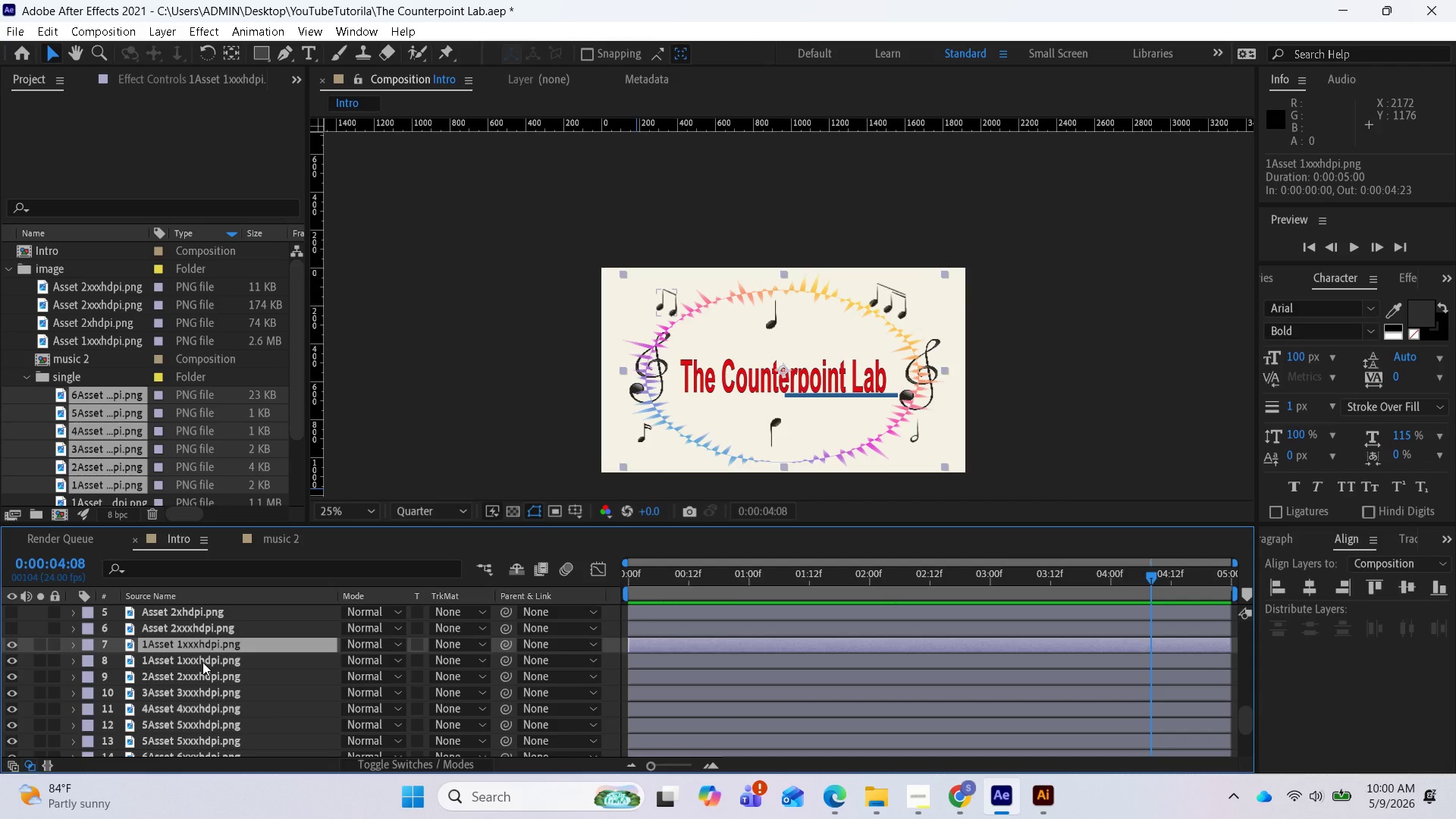 
left_click([200, 664])
 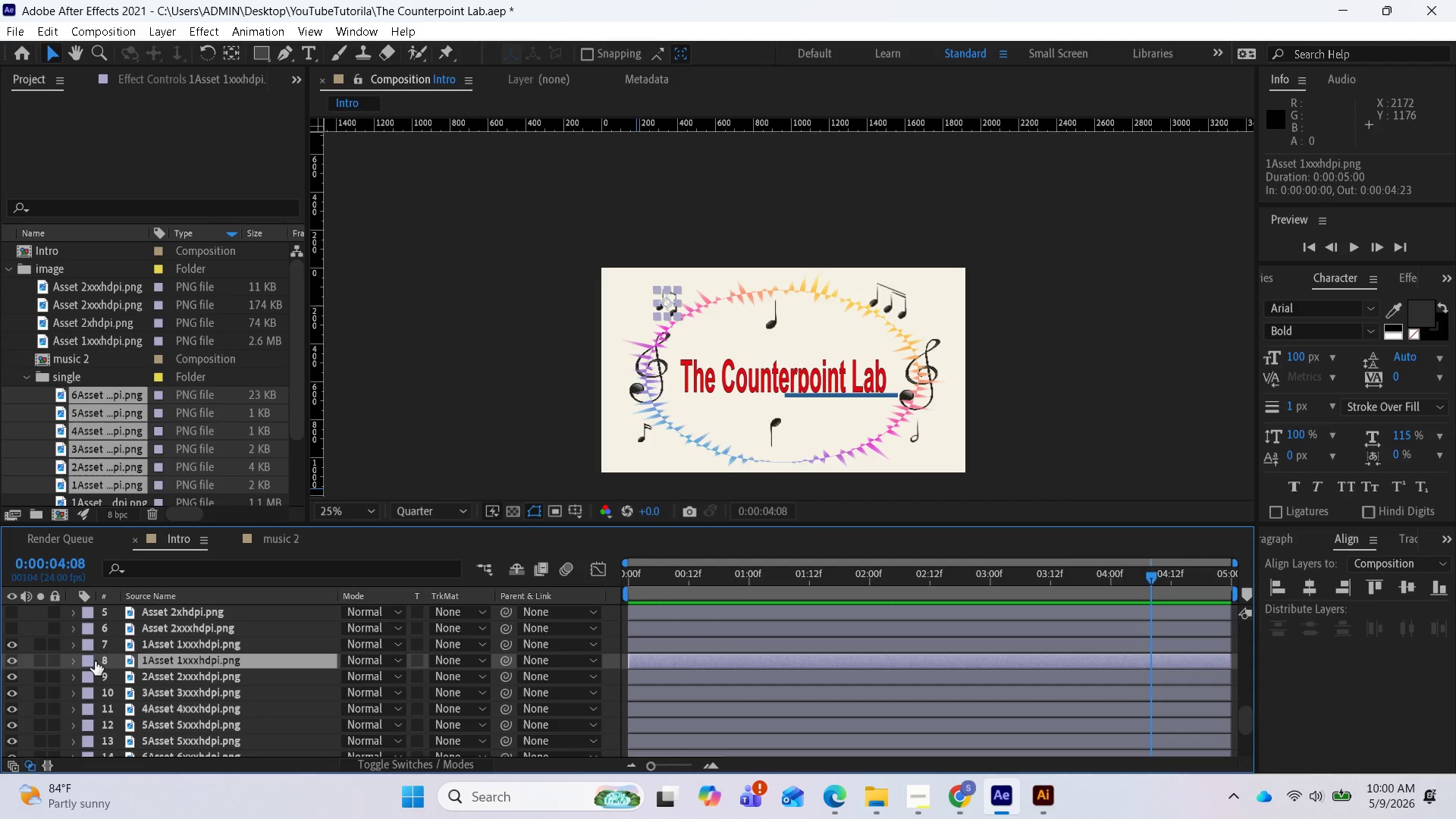 
wait(15.78)
 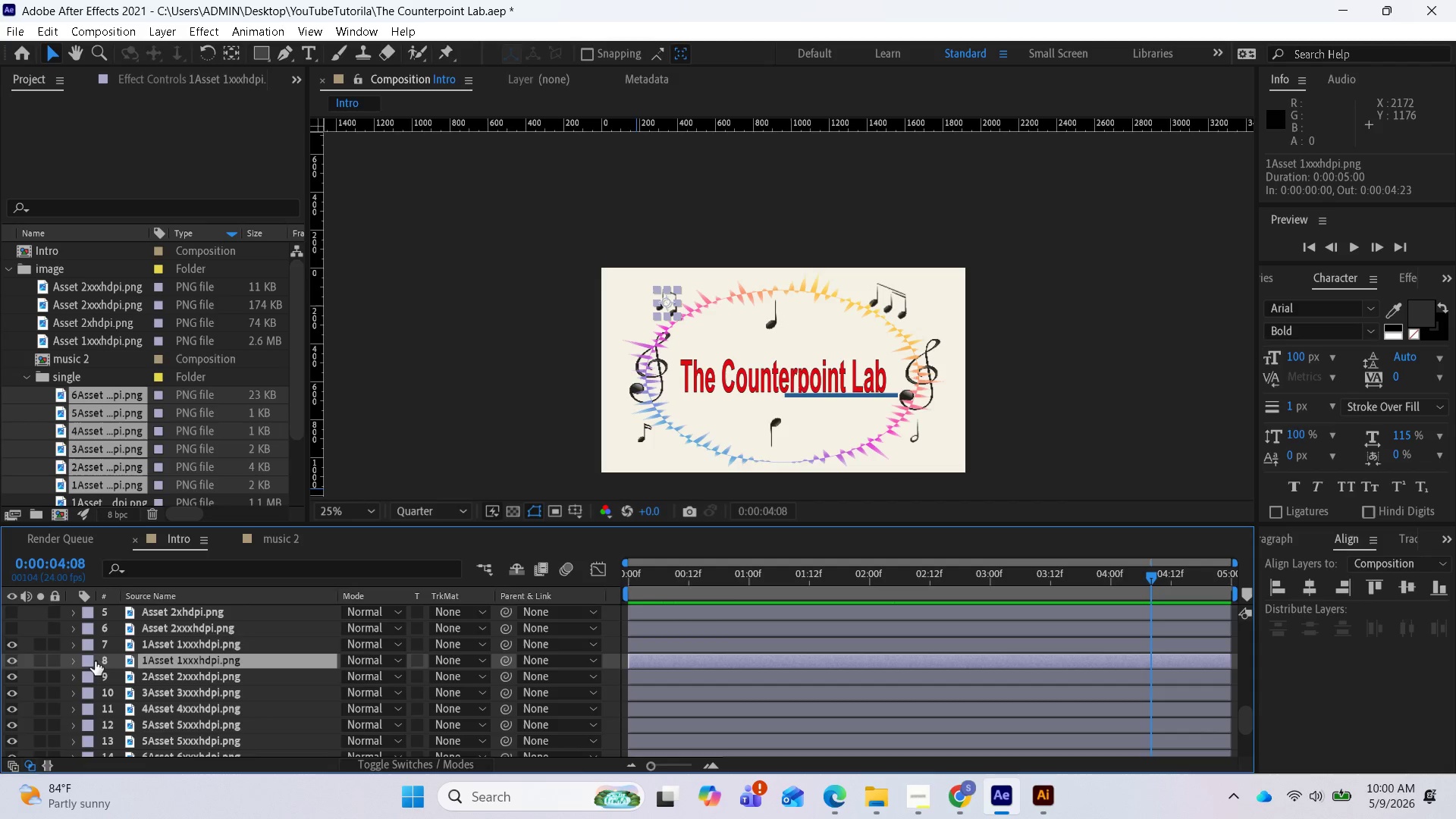 
scroll: coordinate [403, 662], scroll_direction: up, amount: 3.0
 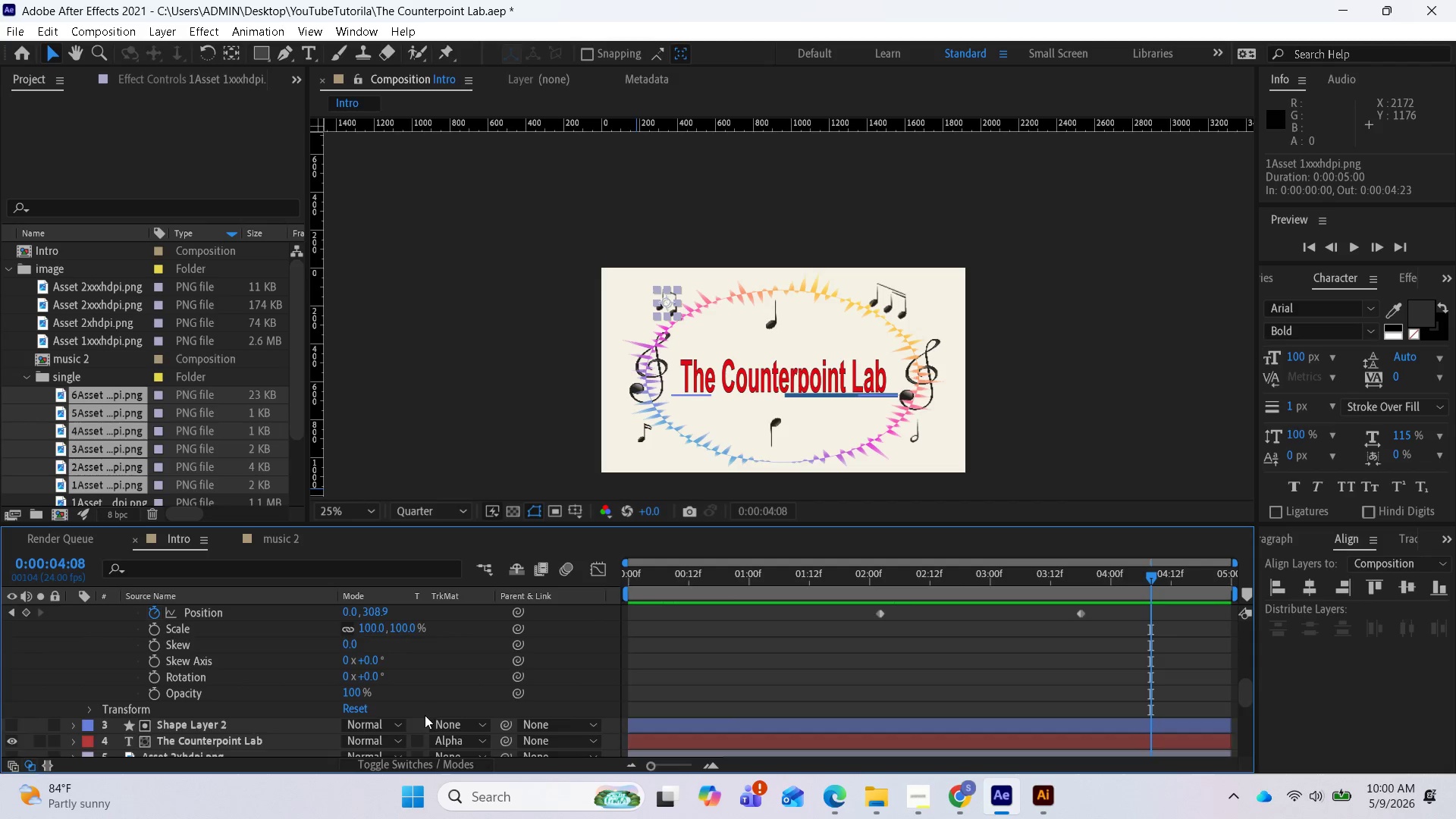 
scroll: coordinate [425, 715], scroll_direction: down, amount: 4.0
 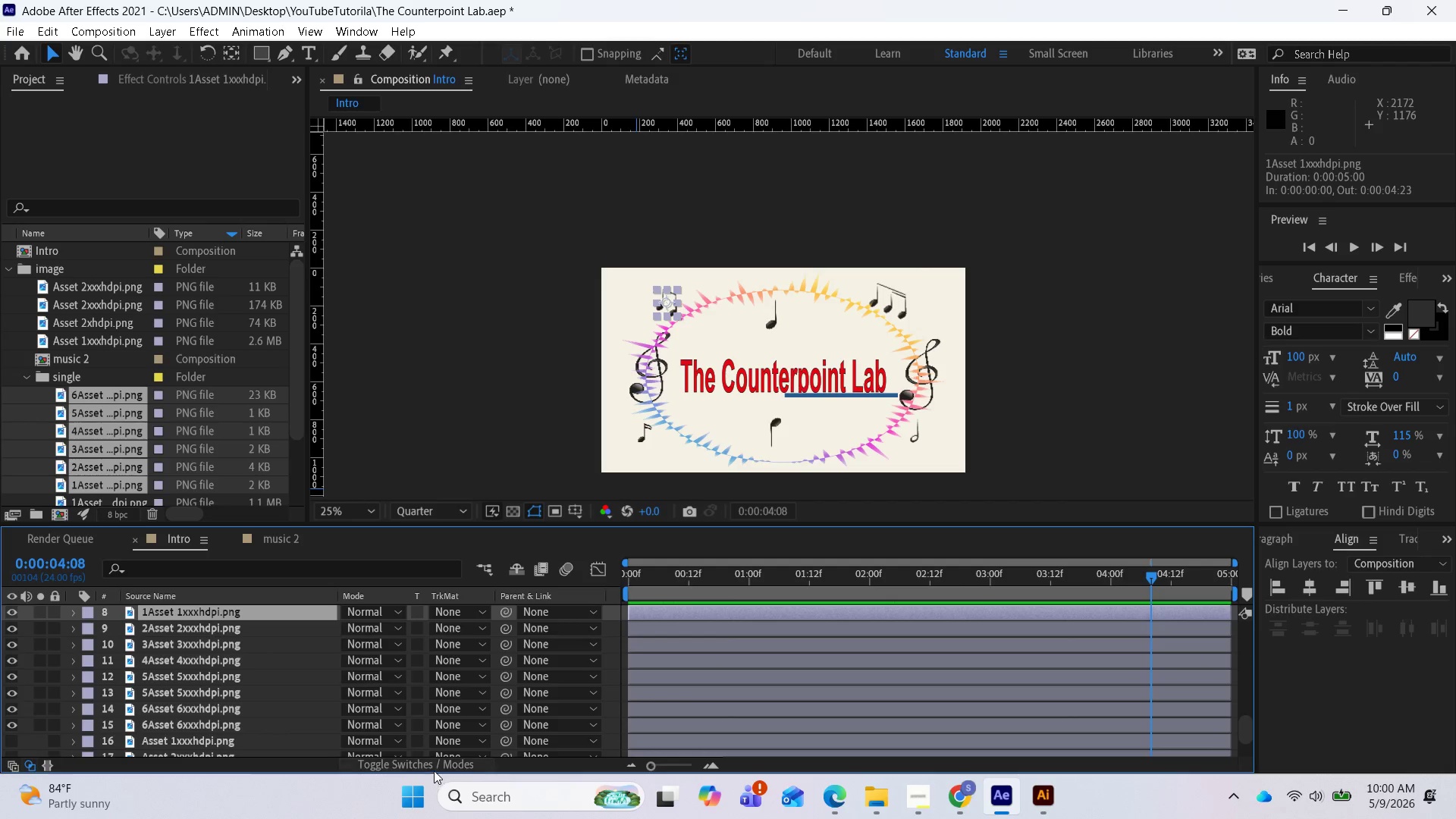 
left_click([431, 767])
 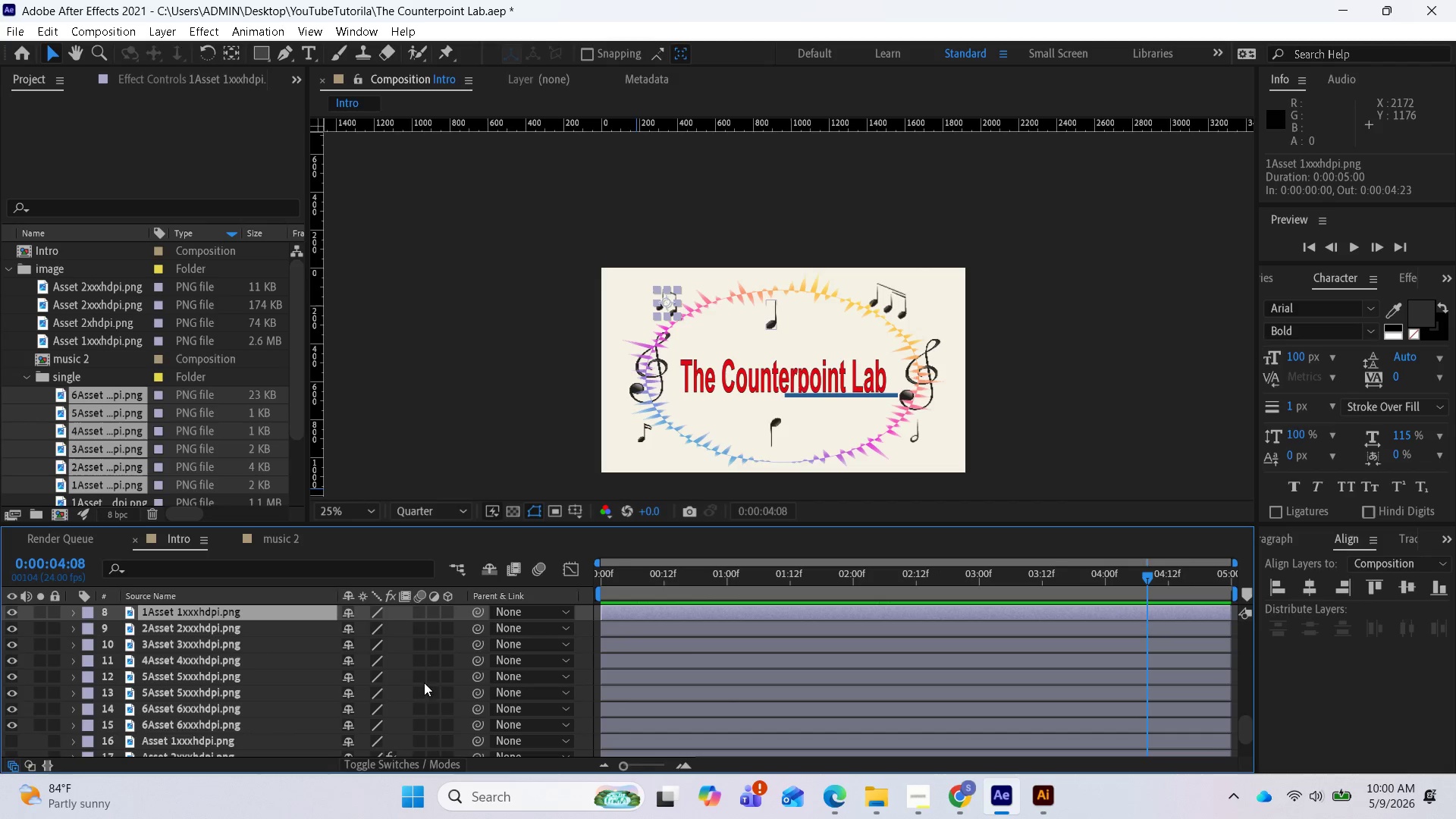 
scroll: coordinate [632, 677], scroll_direction: up, amount: 7.0
 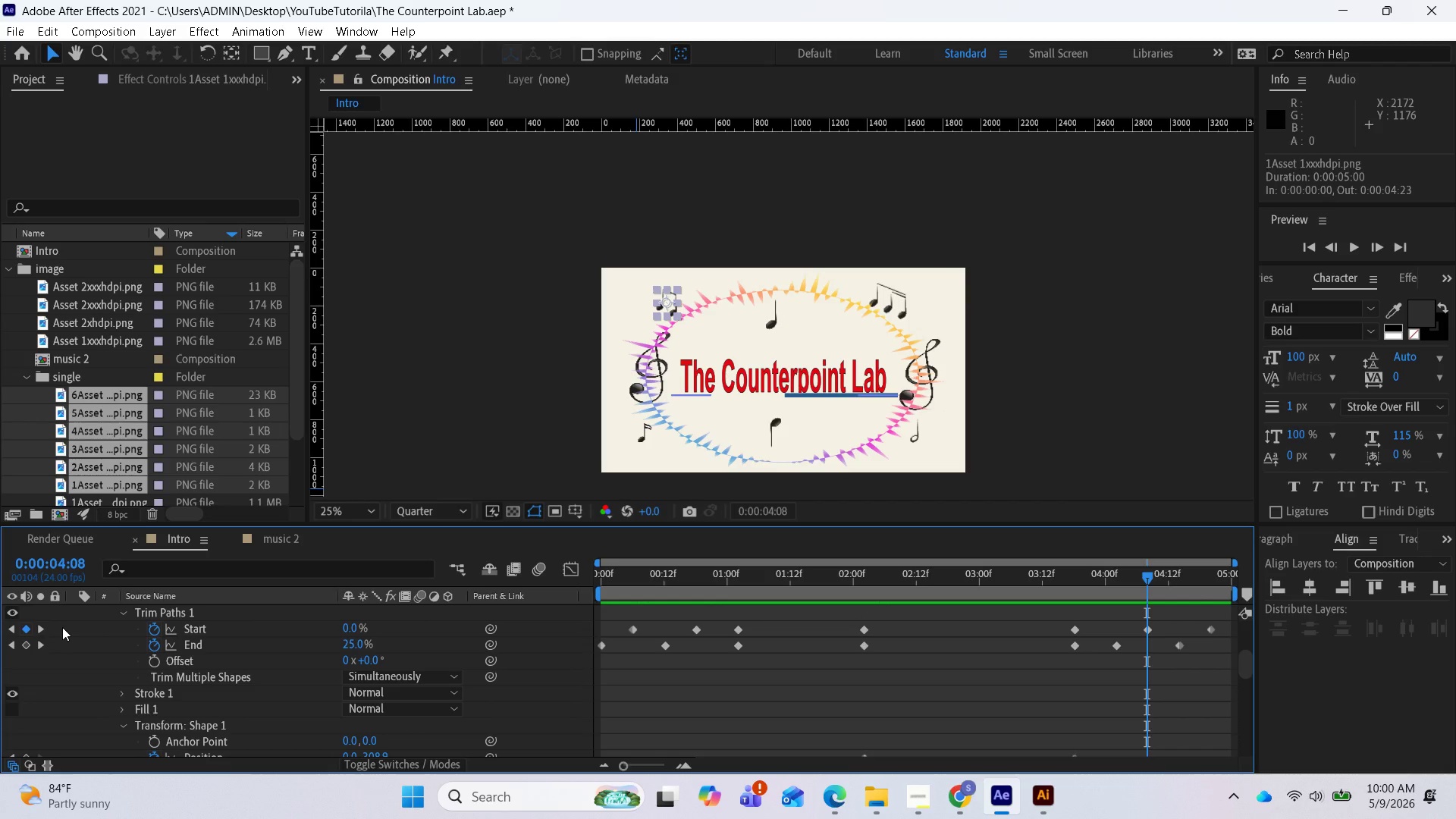 
left_click([273, 599])
 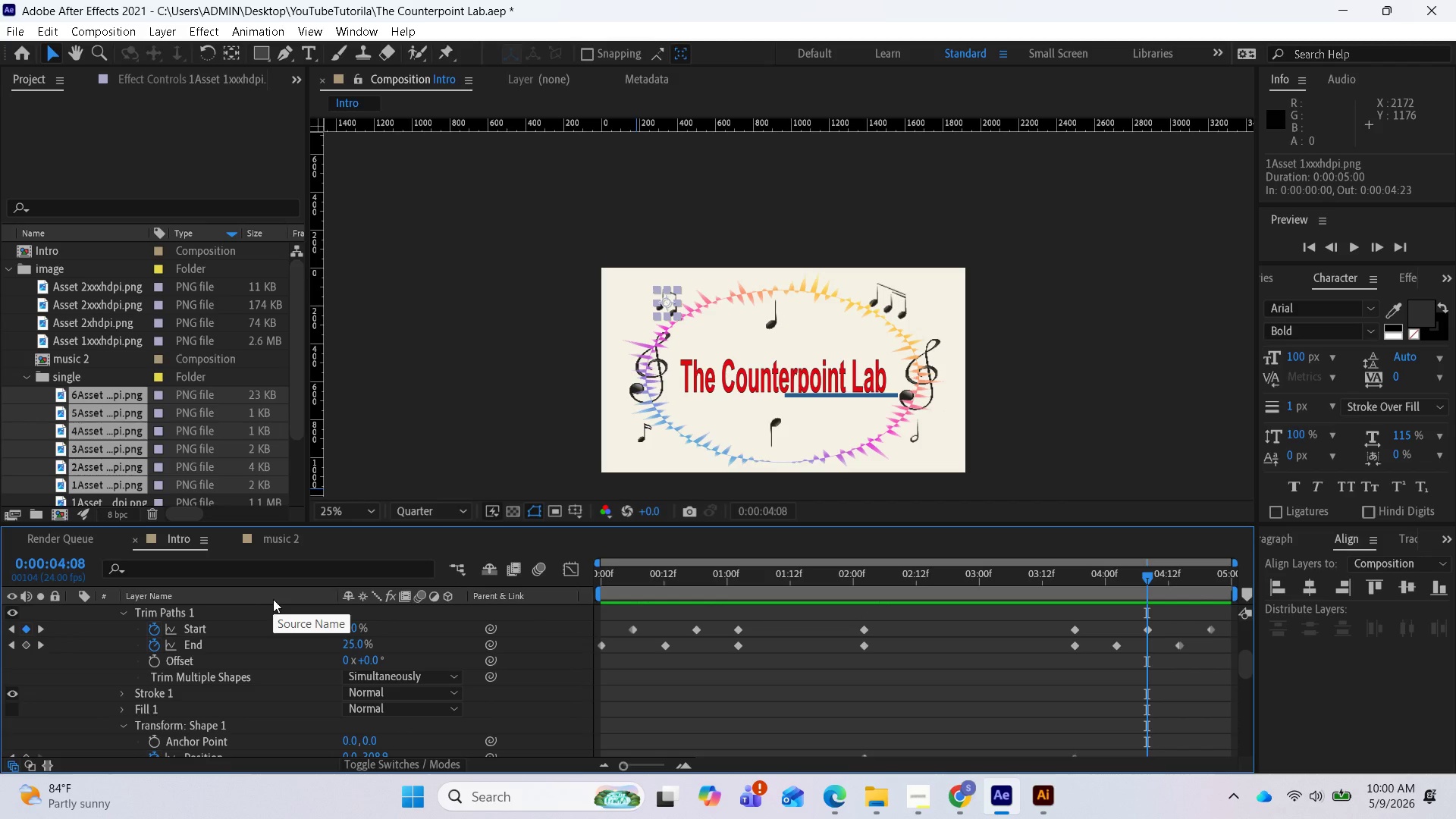 
scroll: coordinate [260, 618], scroll_direction: up, amount: 2.0
 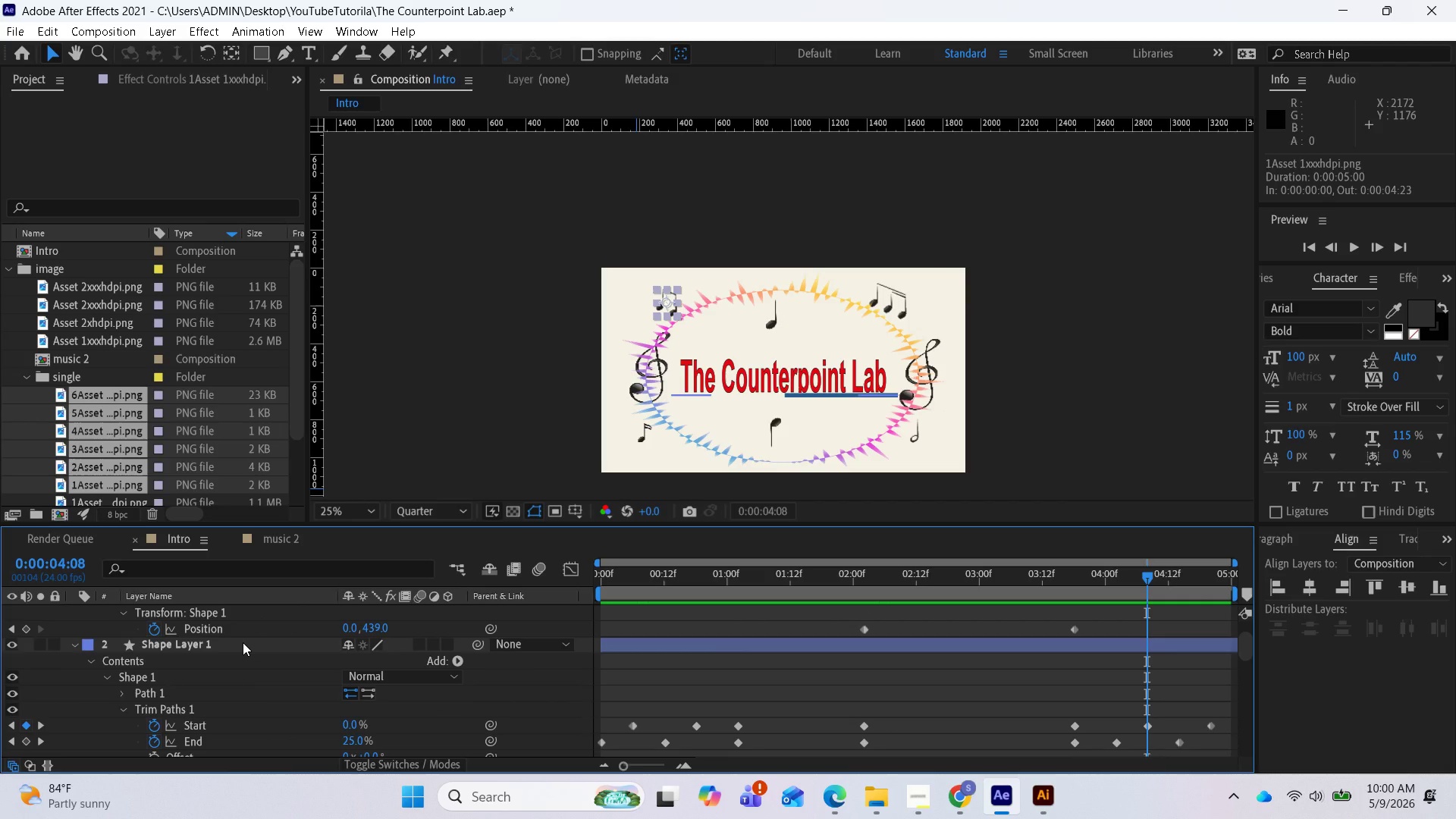 
left_click([243, 642])
 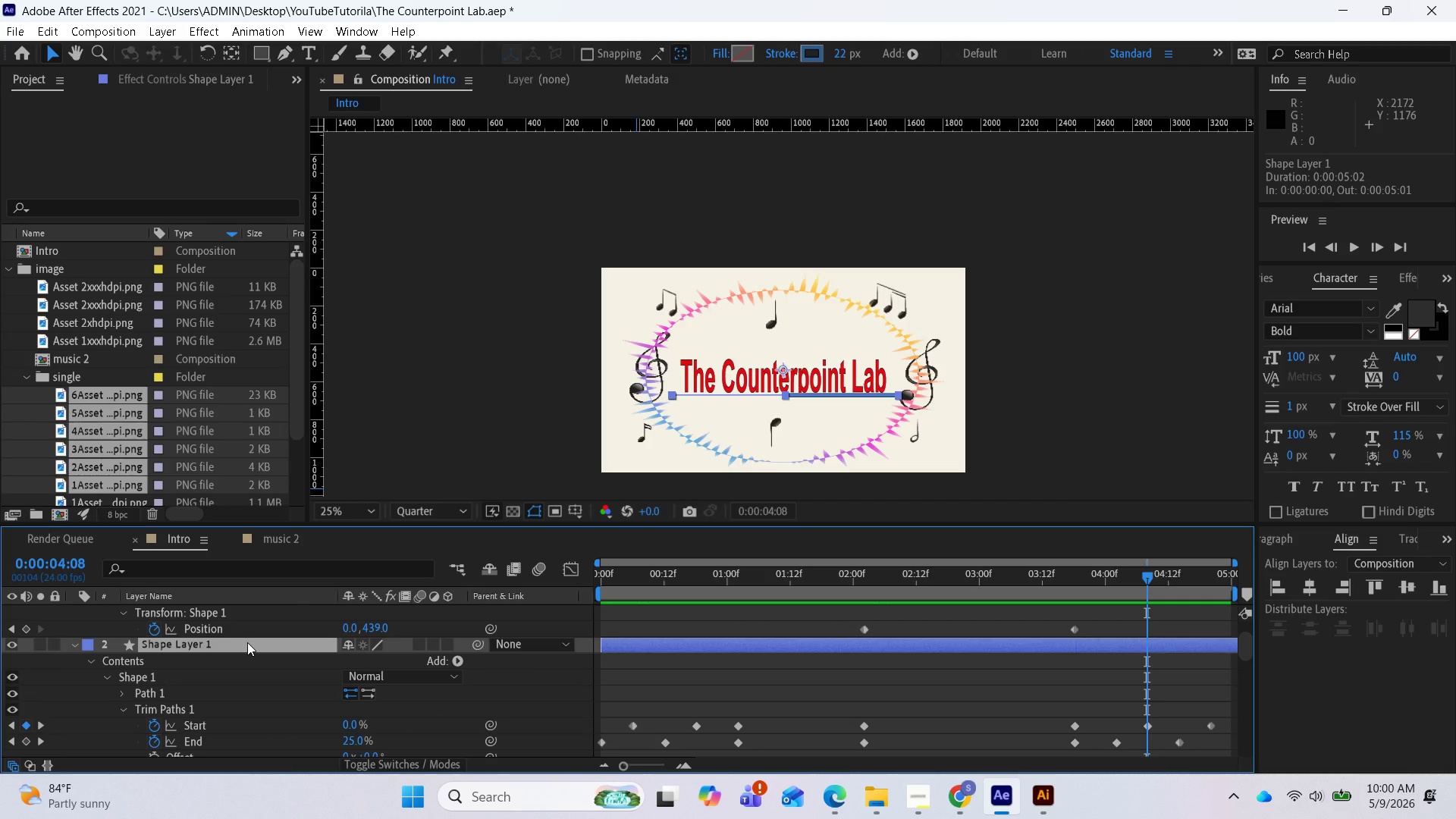 
key(U)
 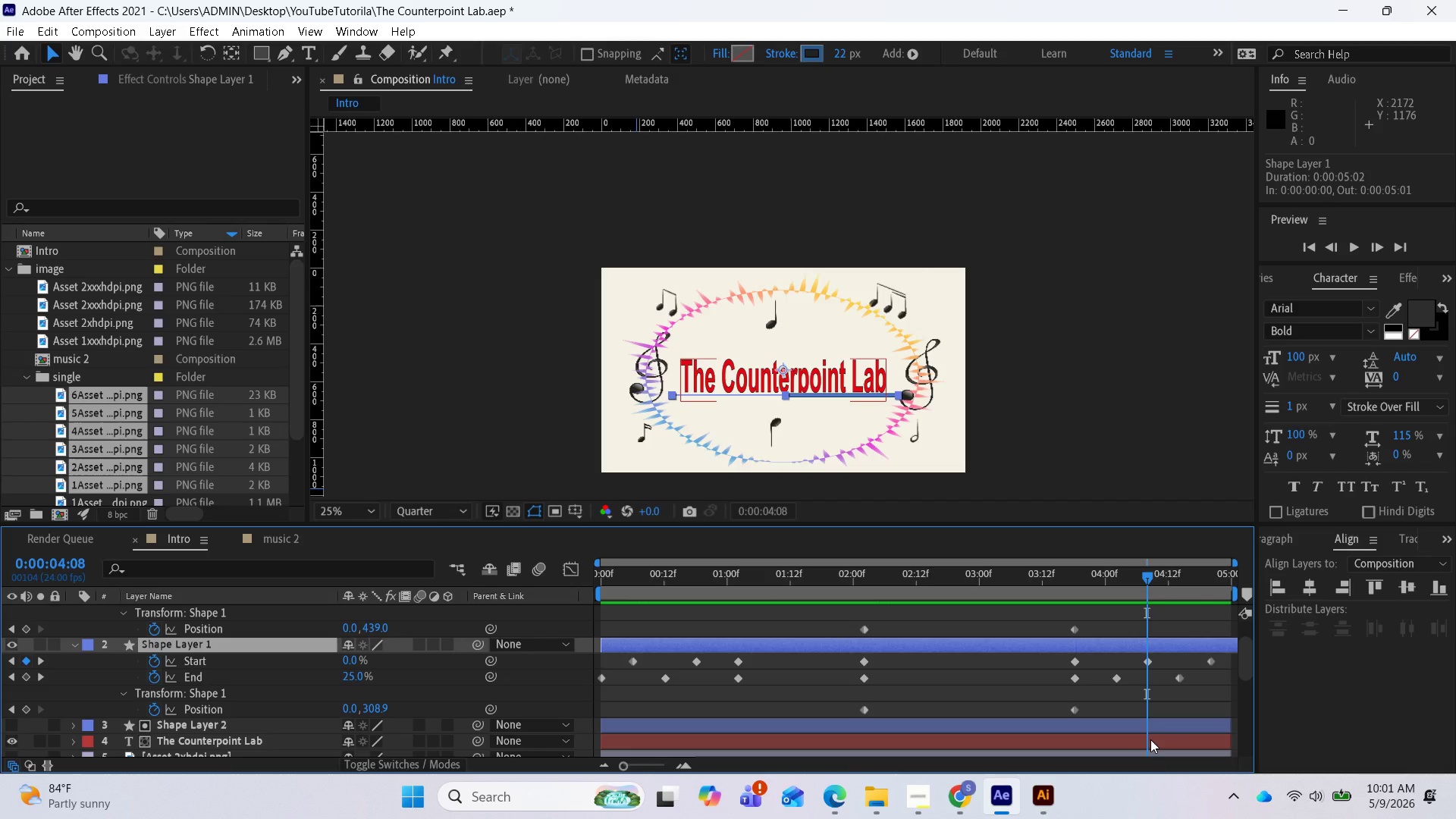 
wait(17.84)
 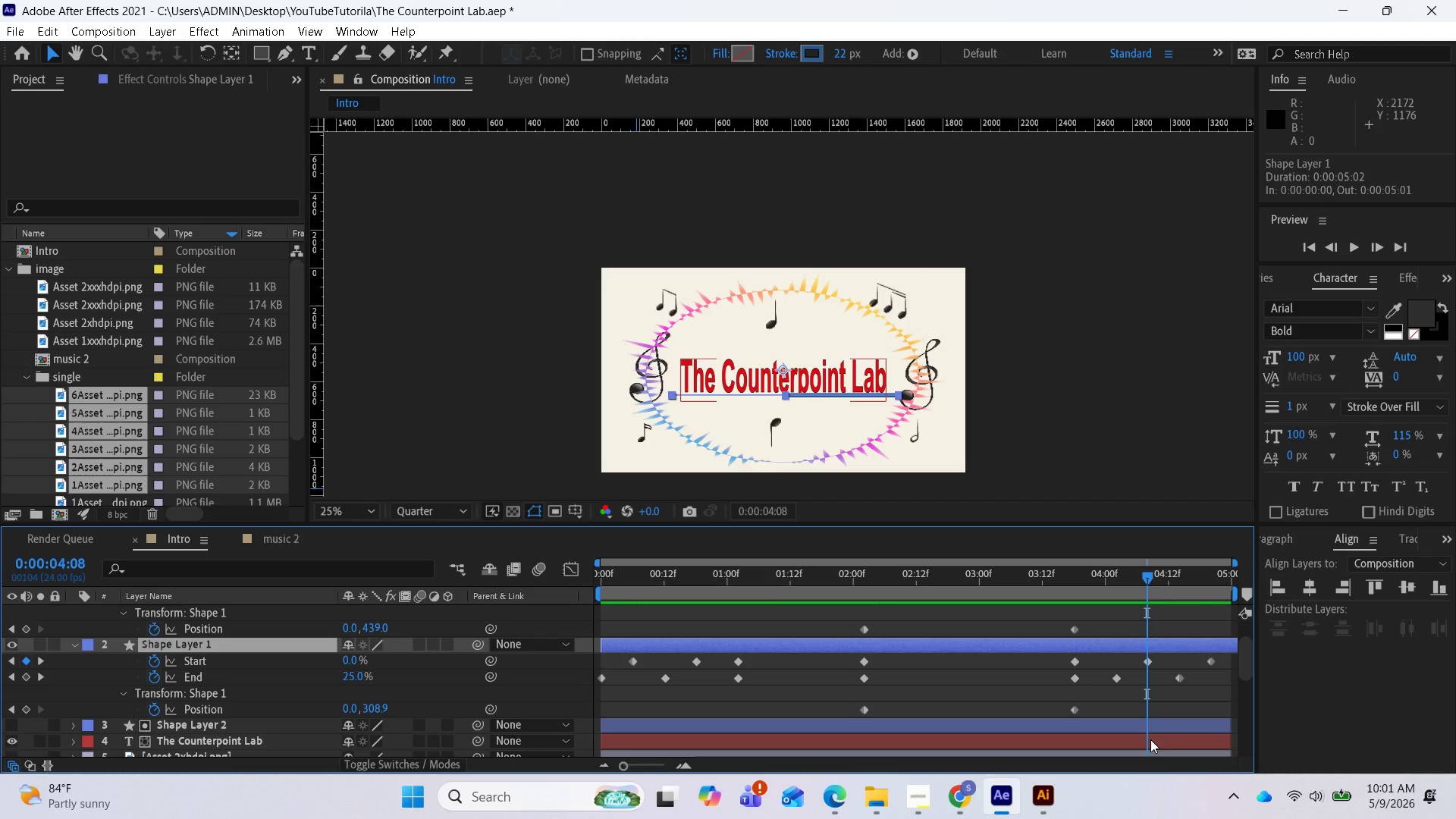 
left_click_drag(start_coordinate=[1221, 714], to_coordinate=[595, 657])
 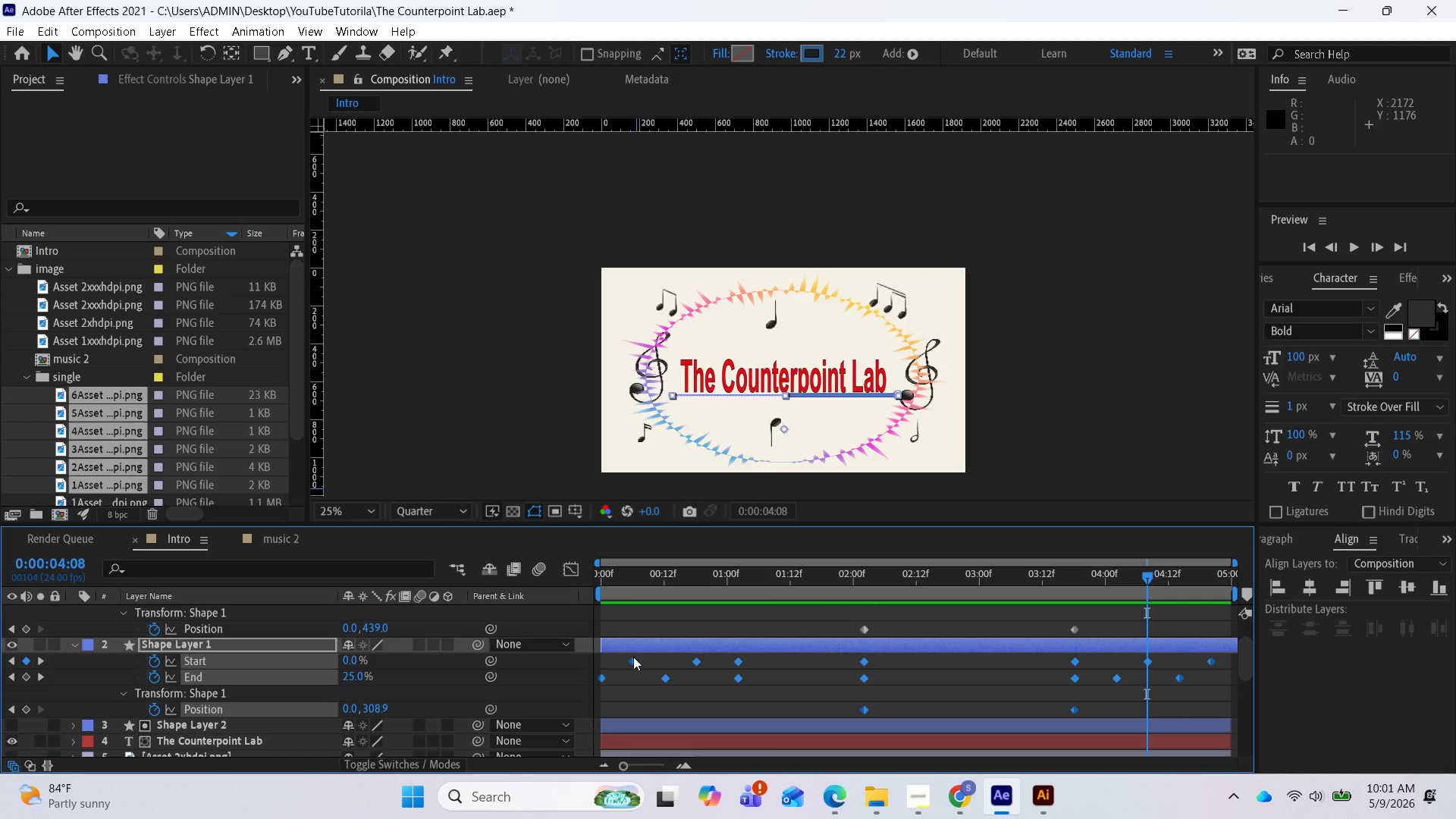 
right_click([633, 657])
 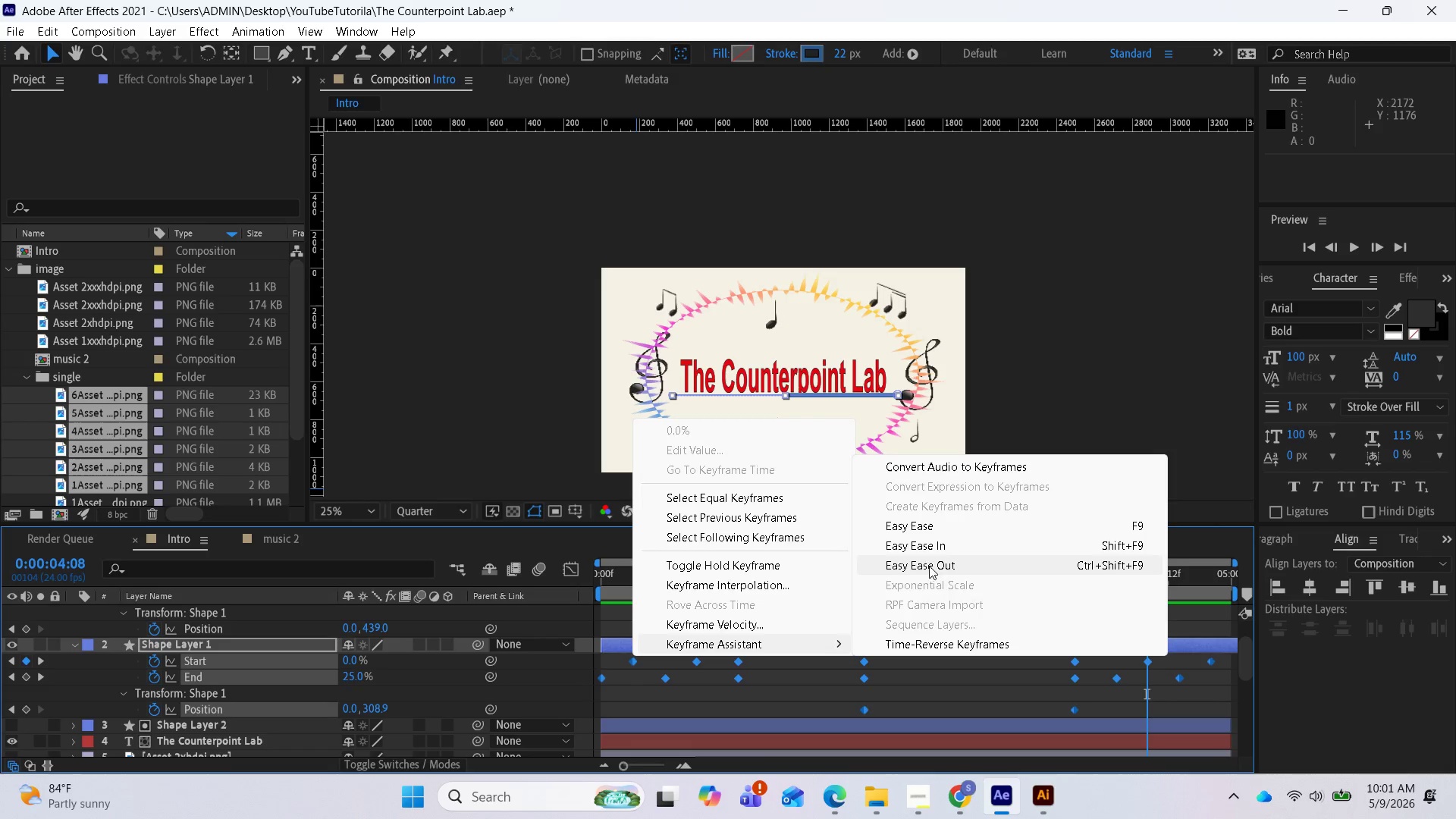 
left_click([924, 529])
 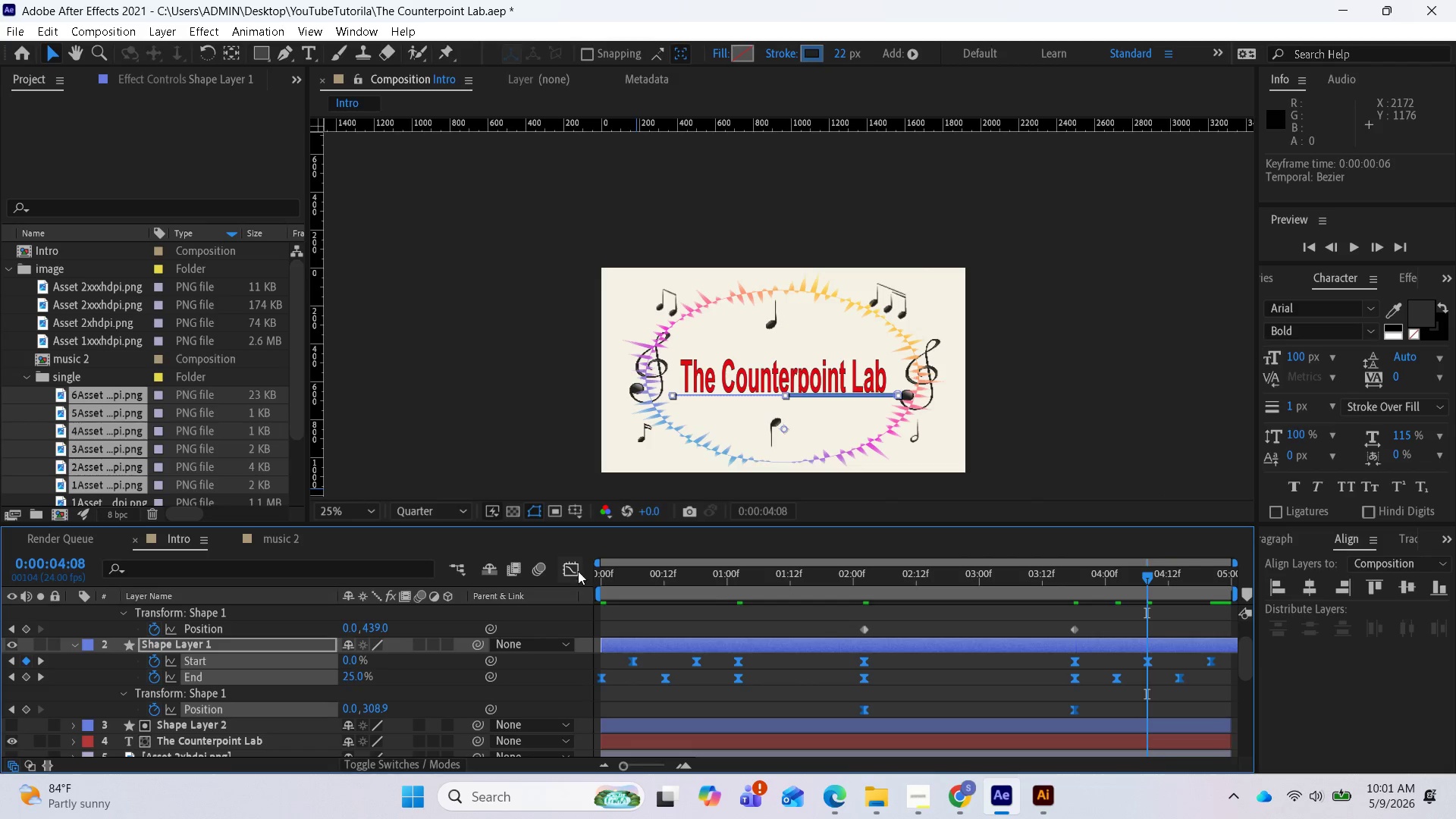 
left_click([573, 562])
 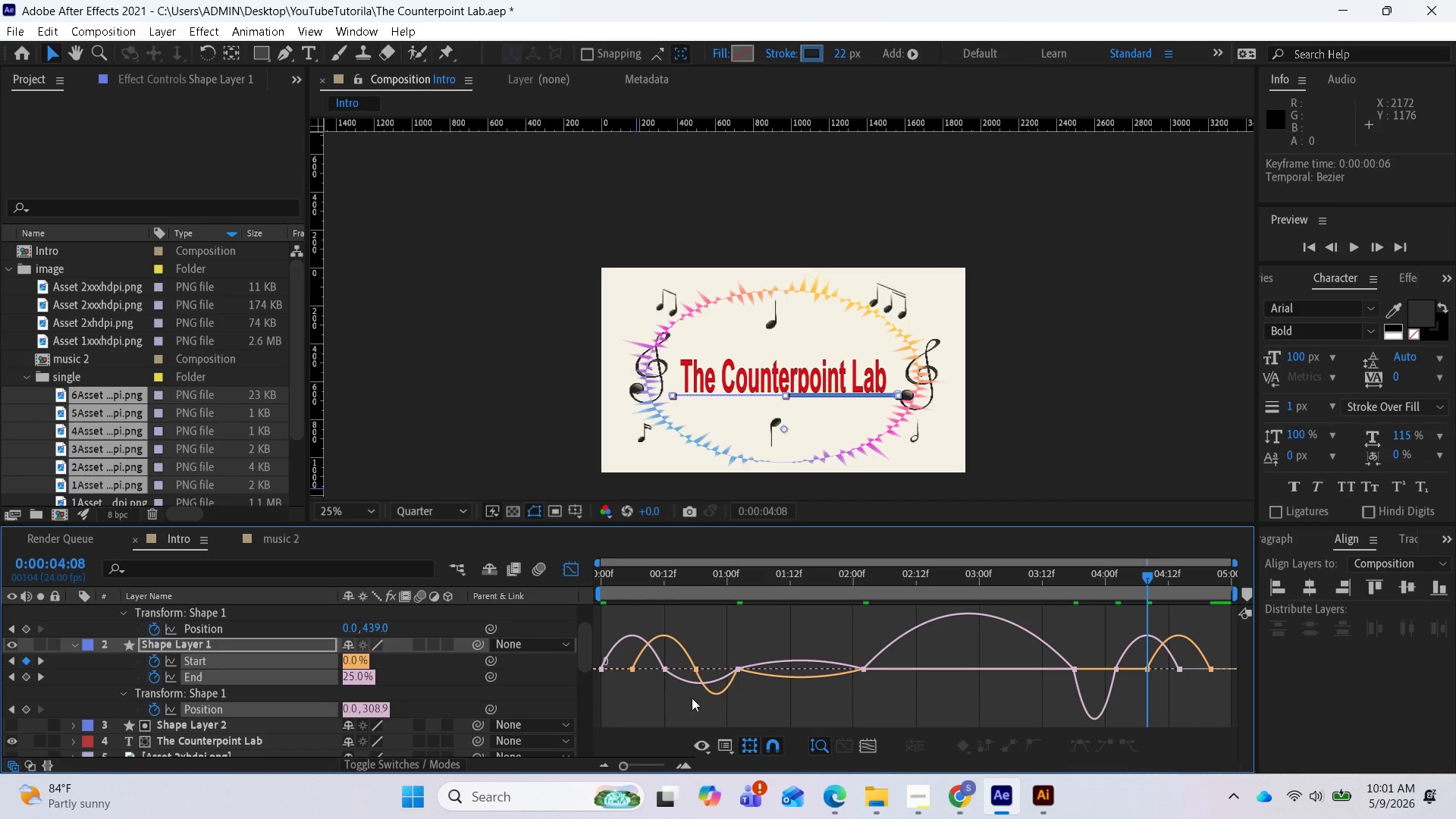 
wait(5.55)
 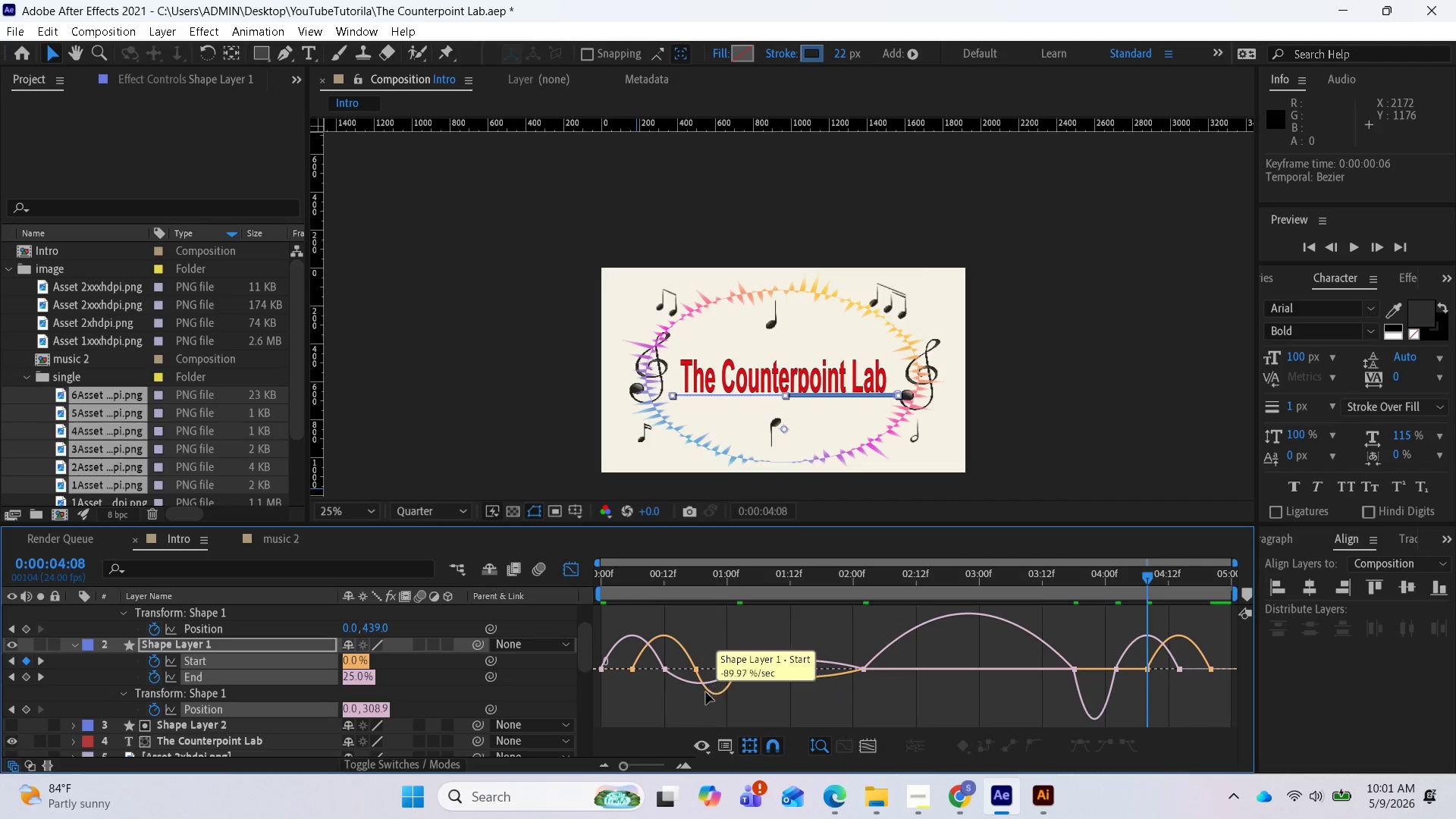 
left_click_drag(start_coordinate=[698, 702], to_coordinate=[598, 646])
 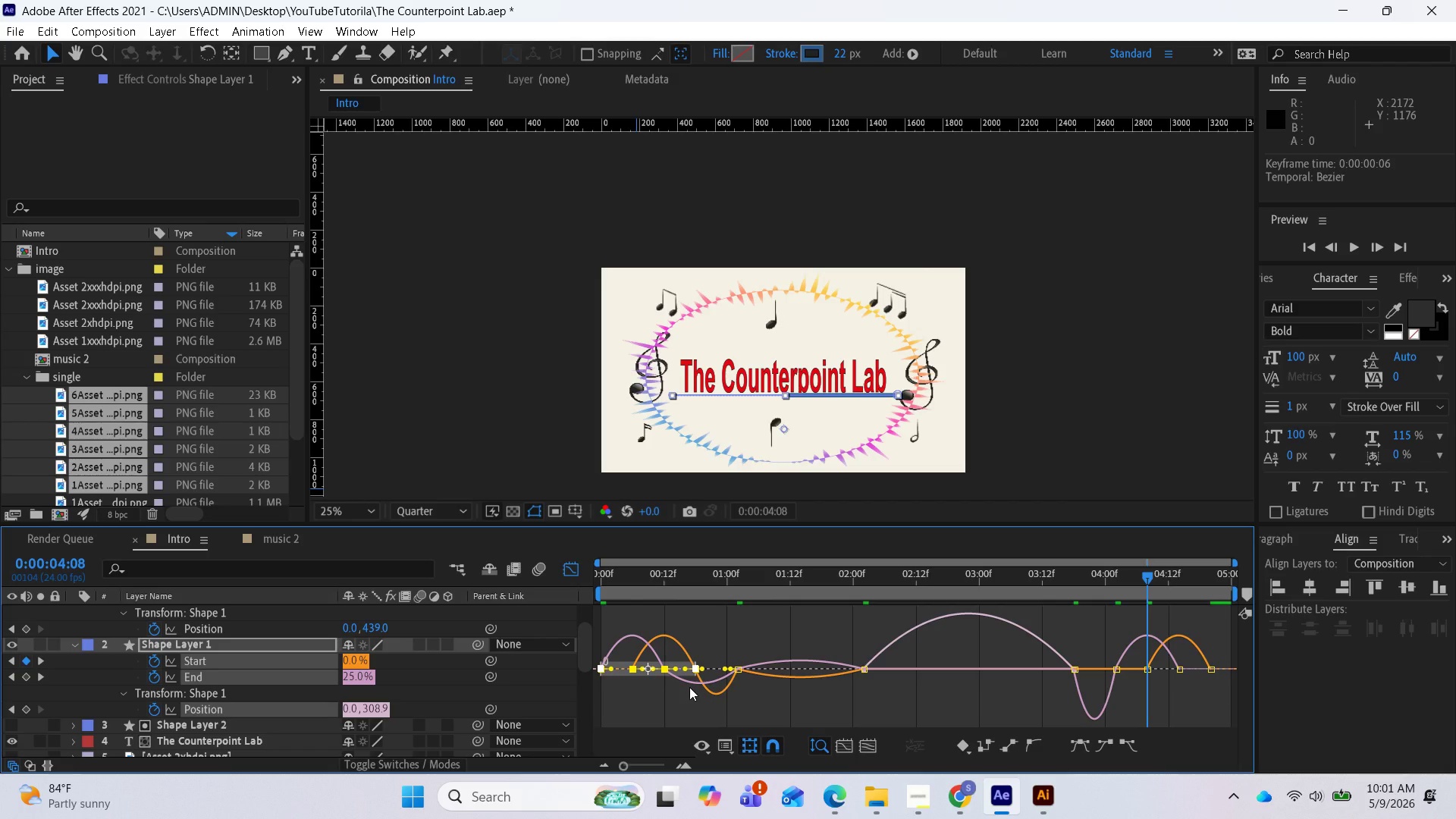 
wait(13.56)
 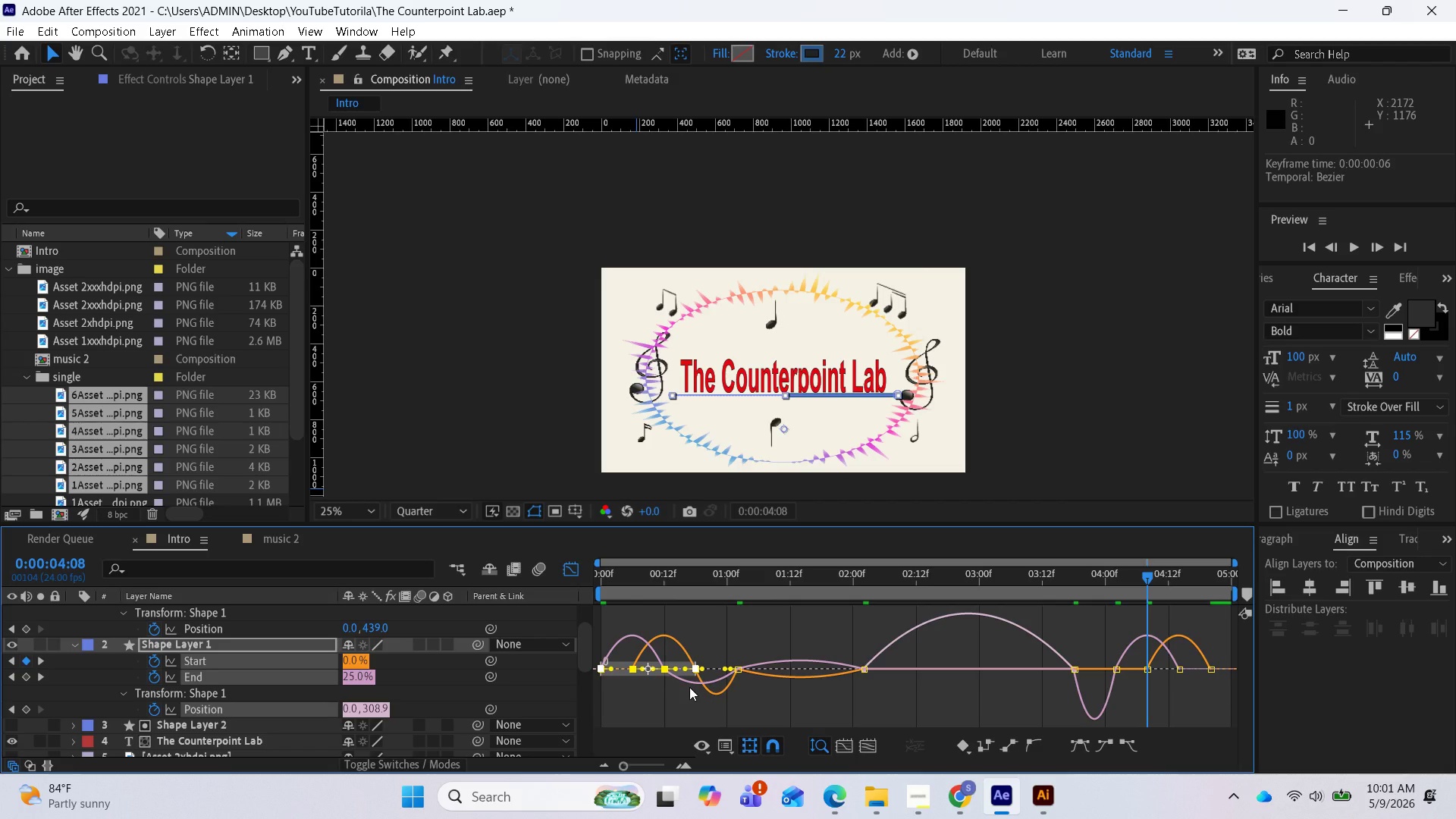 
scroll: coordinate [738, 688], scroll_direction: up, amount: 1.0
 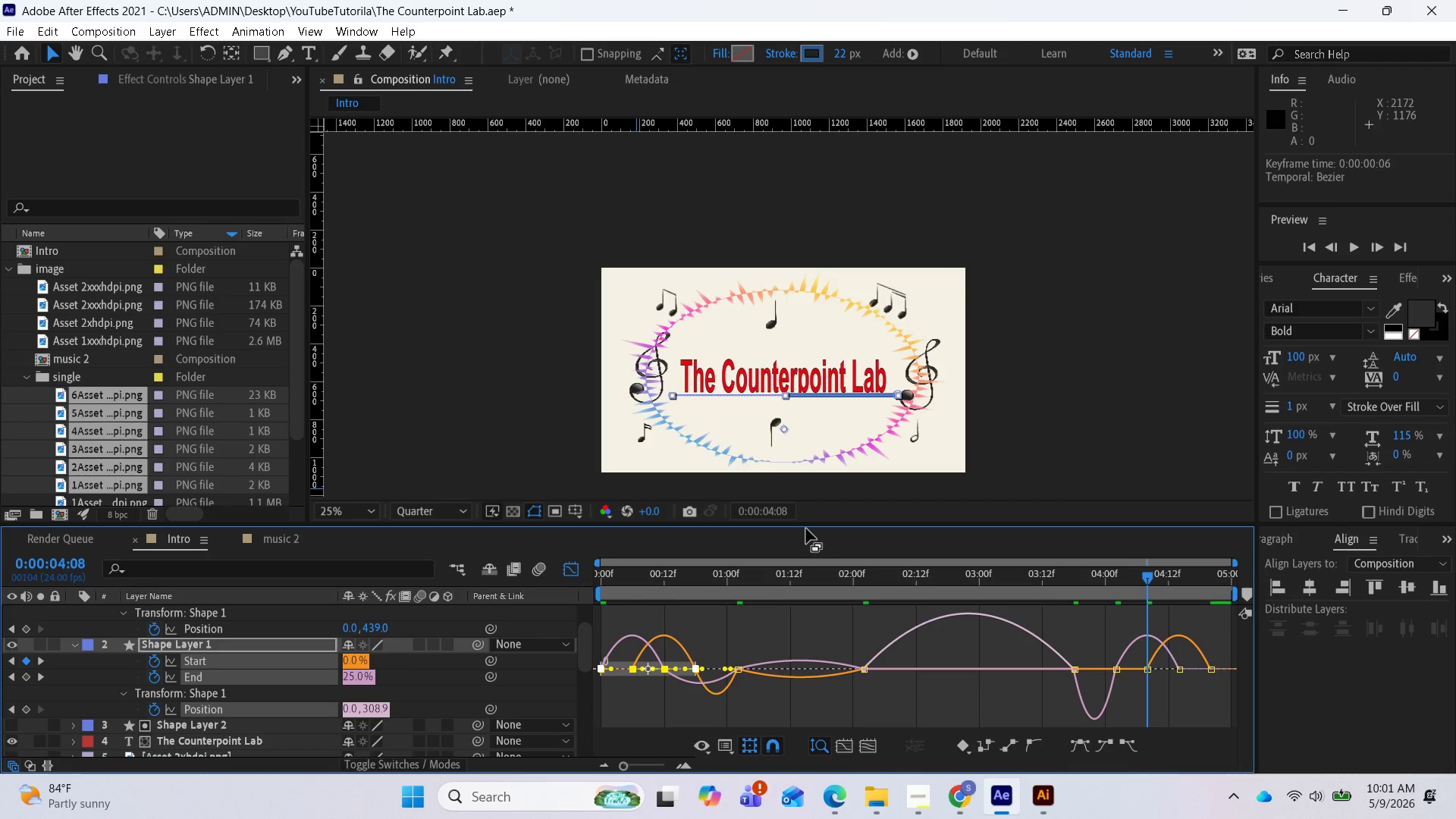 
left_click_drag(start_coordinate=[805, 522], to_coordinate=[813, 453])
 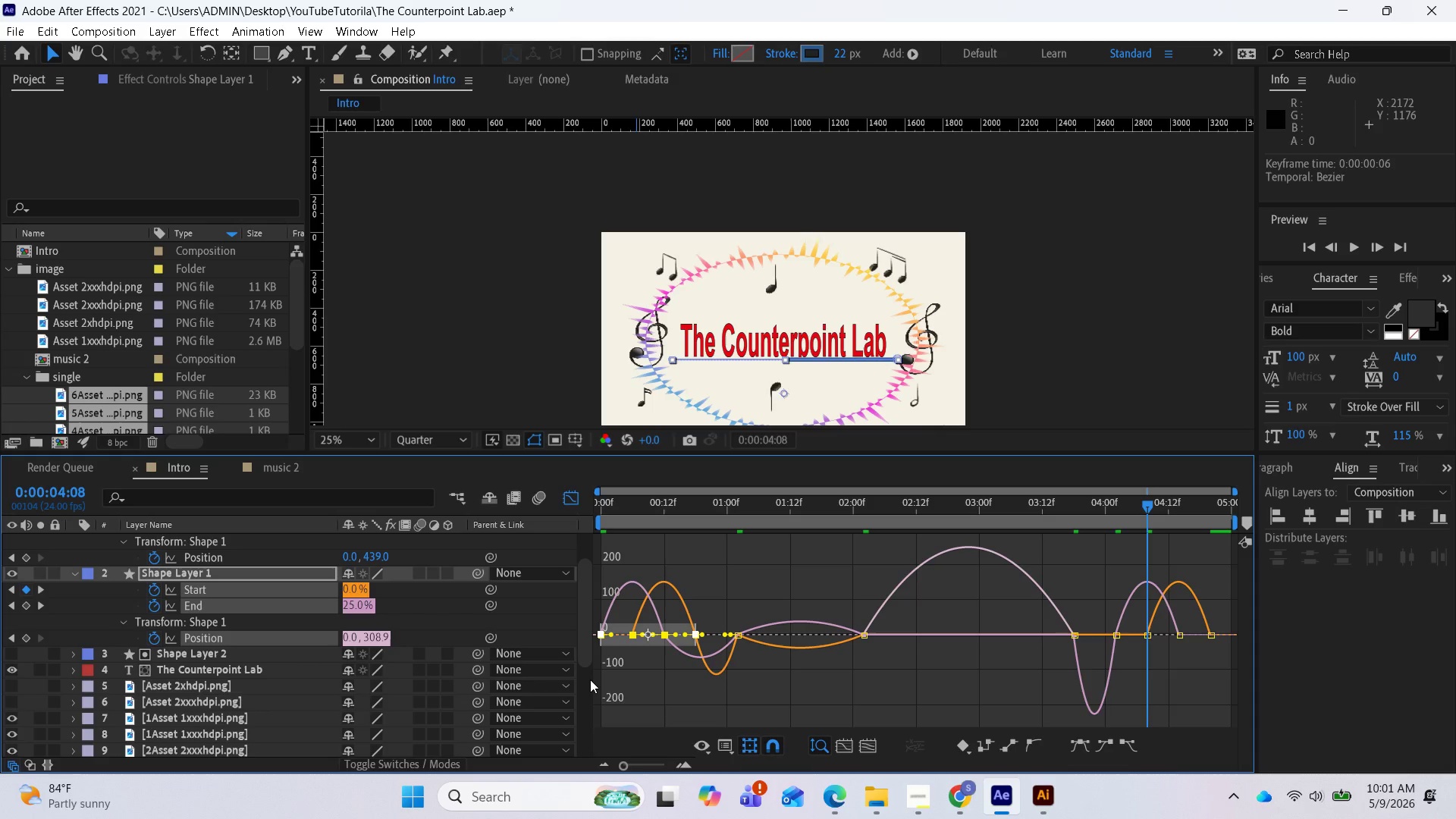 
wait(8.06)
 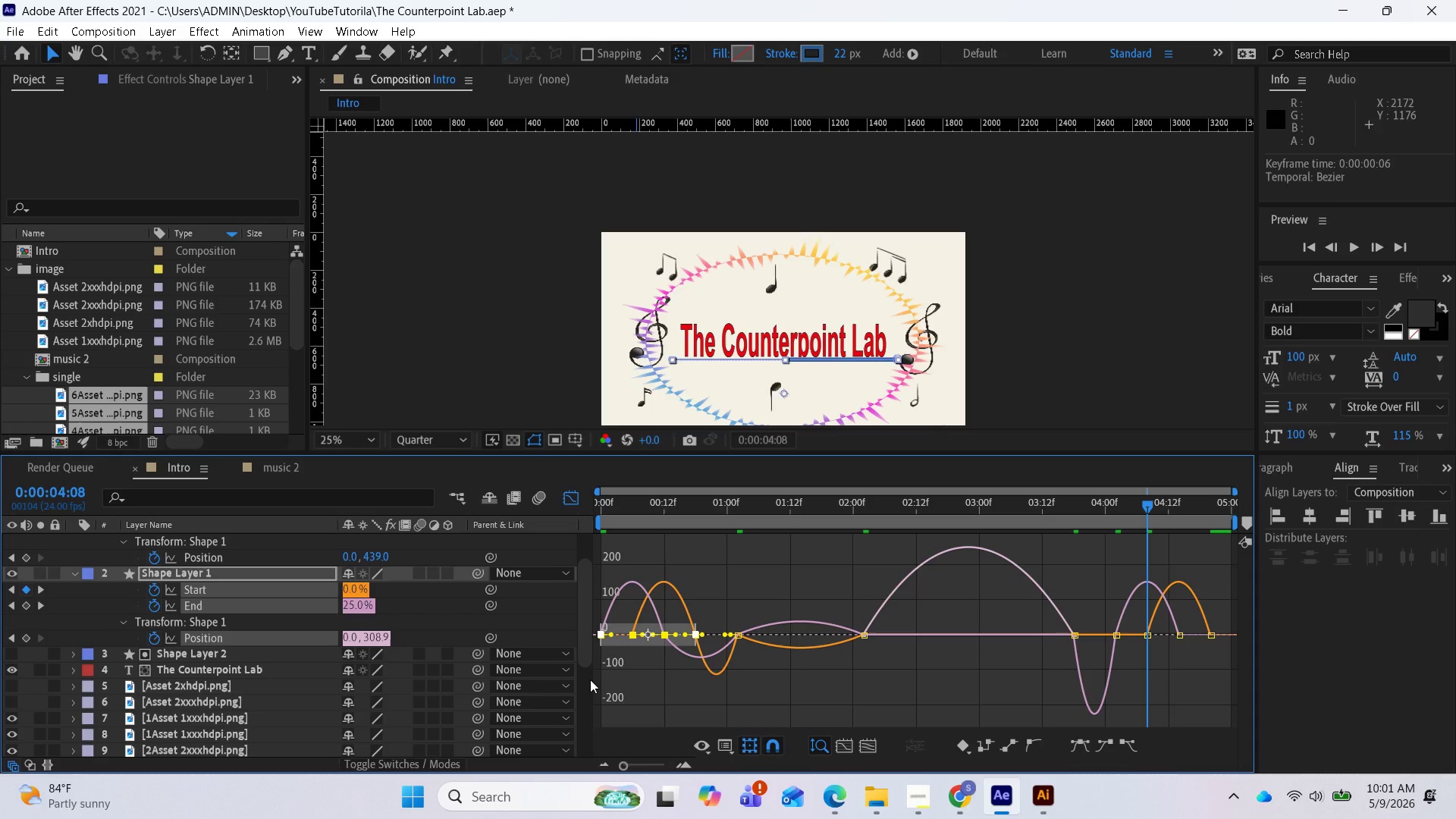 
left_click_drag(start_coordinate=[703, 635], to_coordinate=[711, 639])
 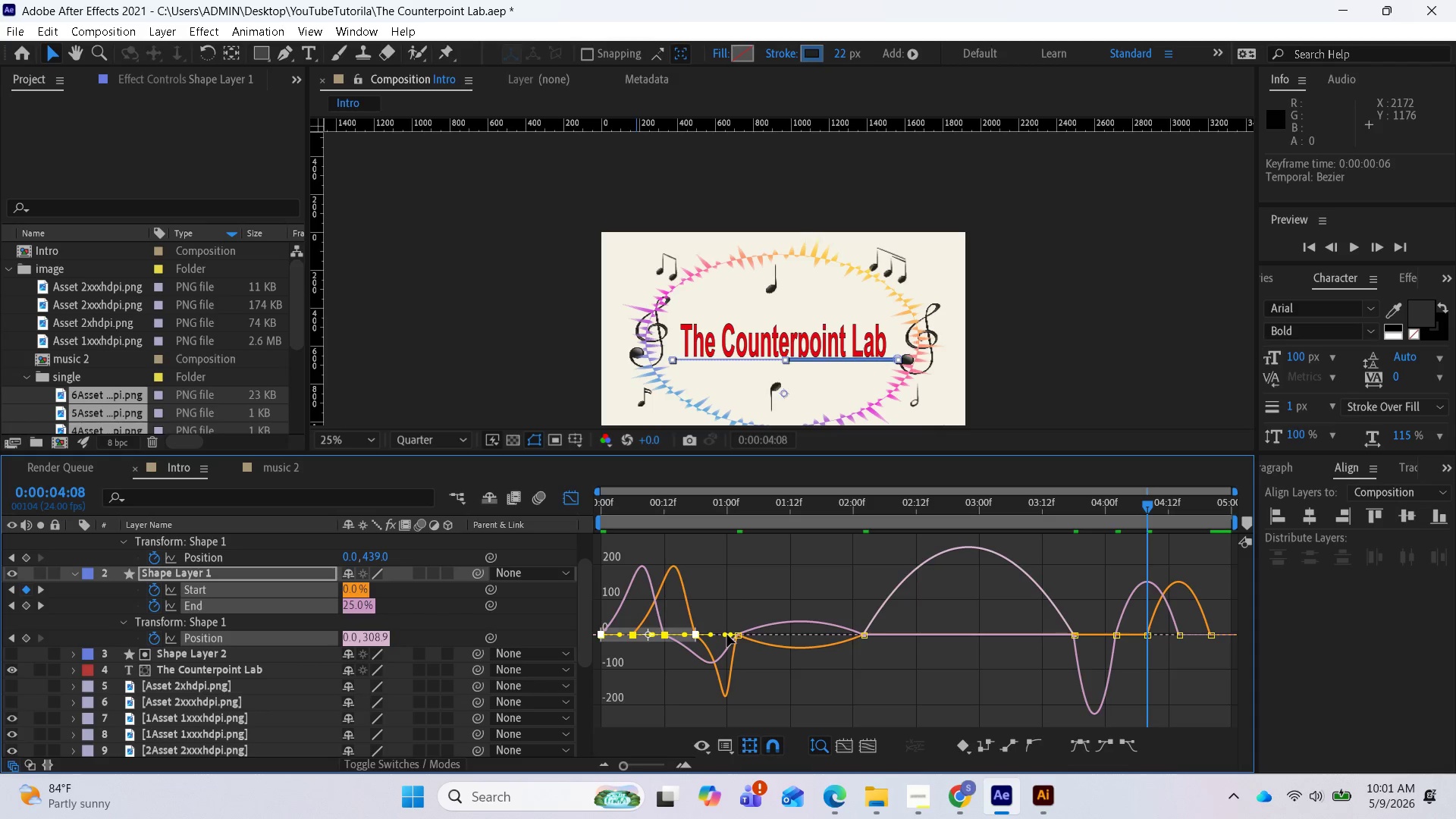 
left_click_drag(start_coordinate=[726, 635], to_coordinate=[717, 633])
 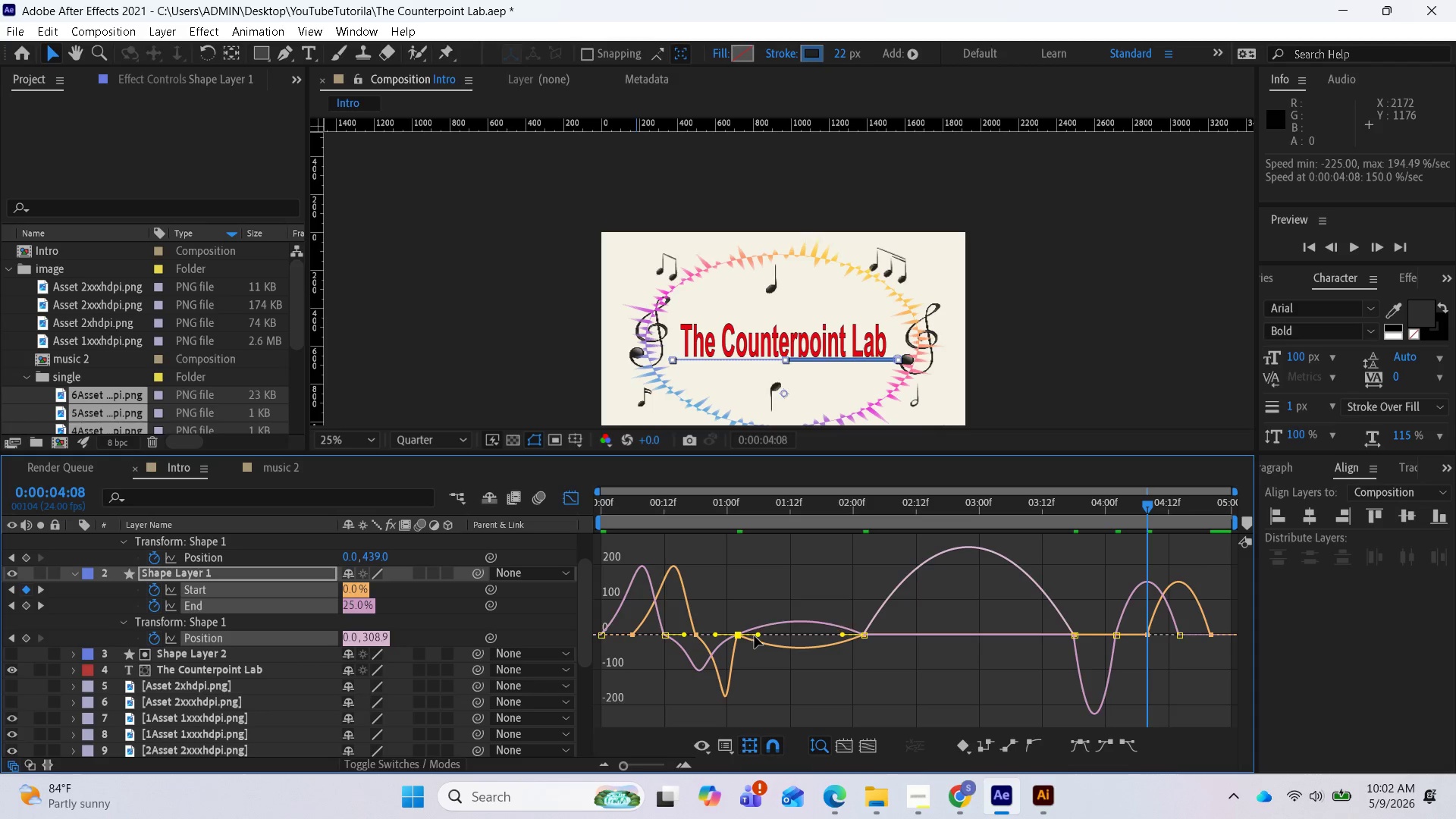 
left_click_drag(start_coordinate=[758, 636], to_coordinate=[768, 635])
 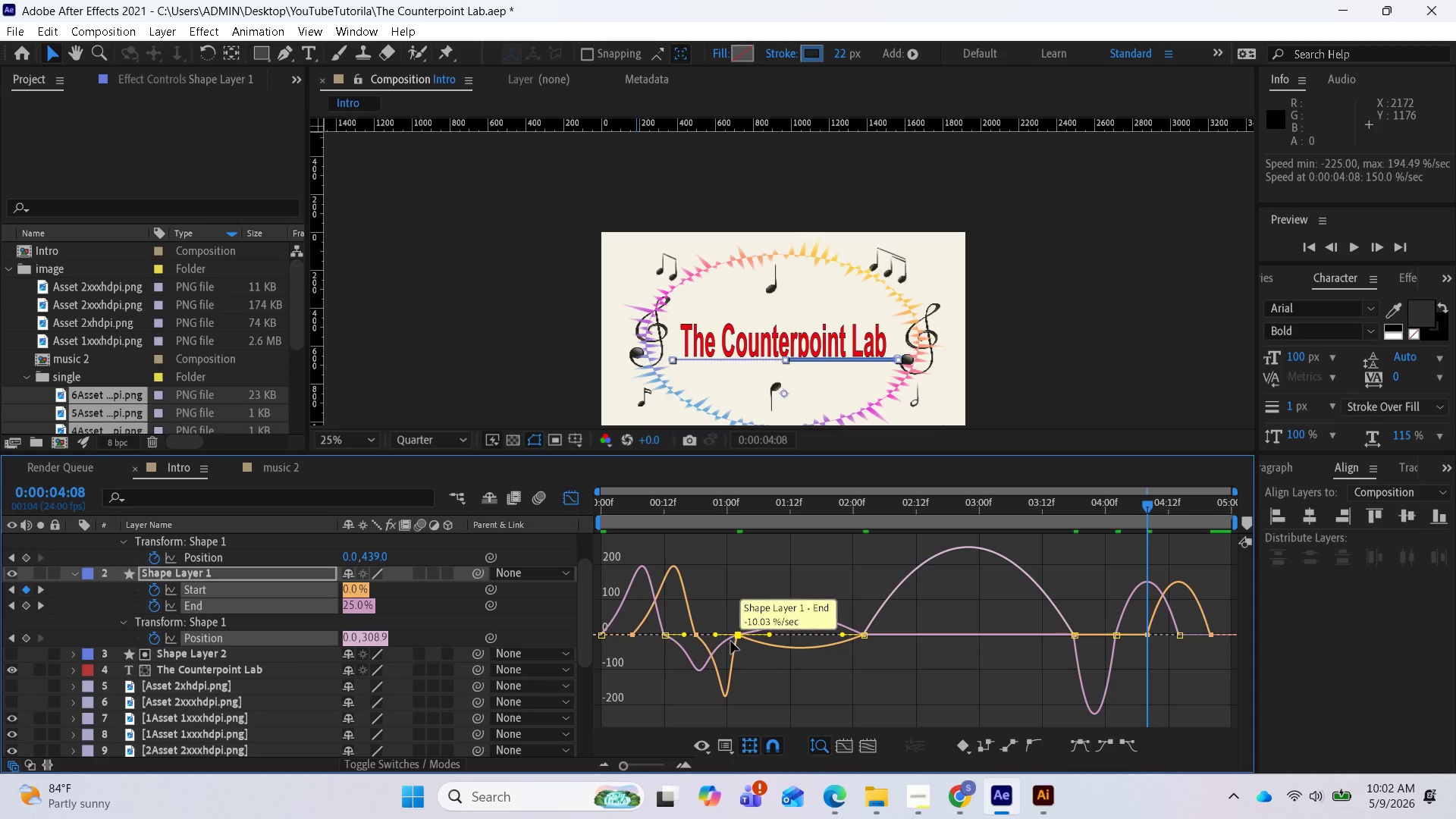 
left_click([742, 644])
 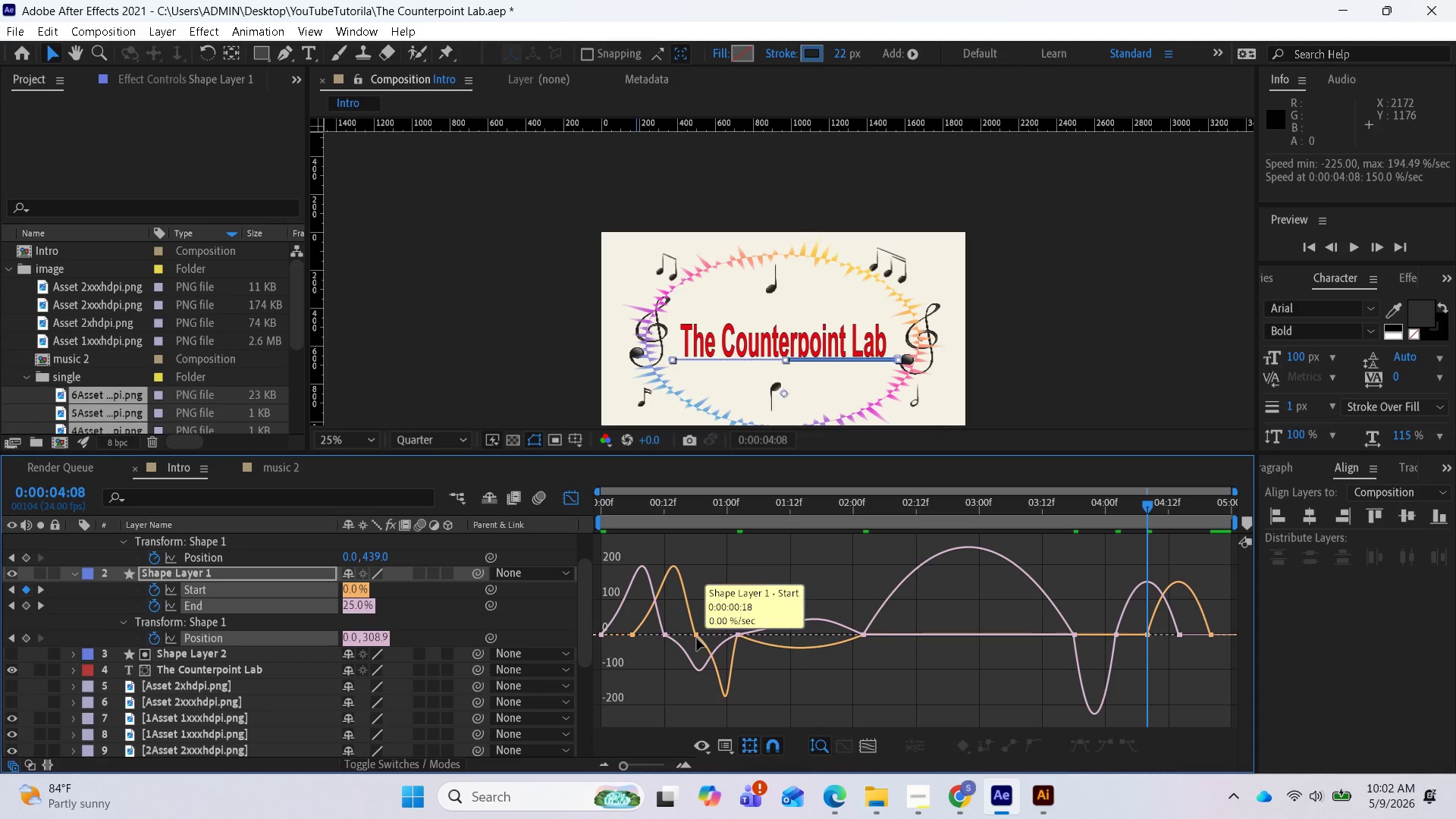 
left_click([700, 635])
 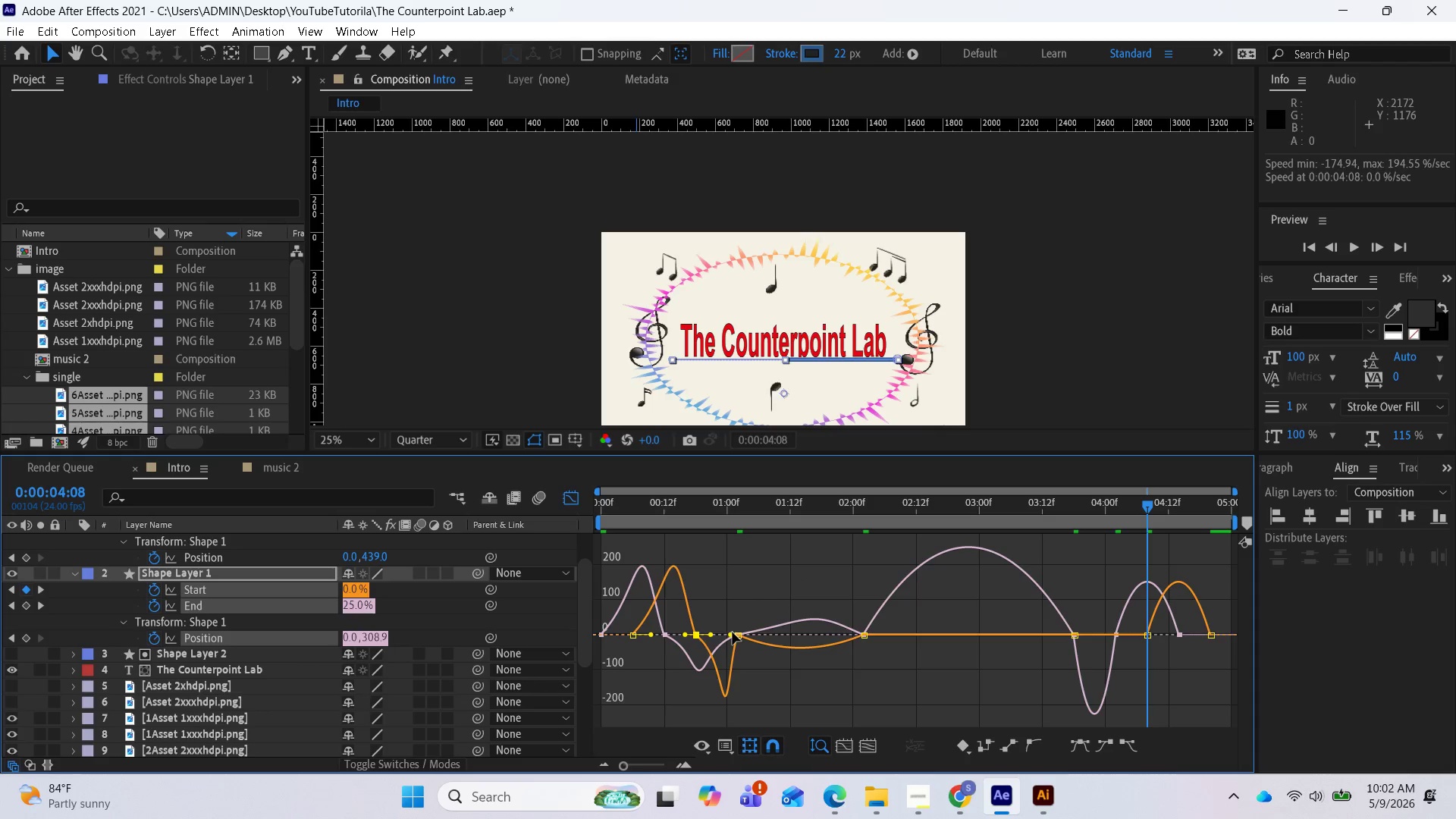 
left_click_drag(start_coordinate=[731, 634], to_coordinate=[723, 635])
 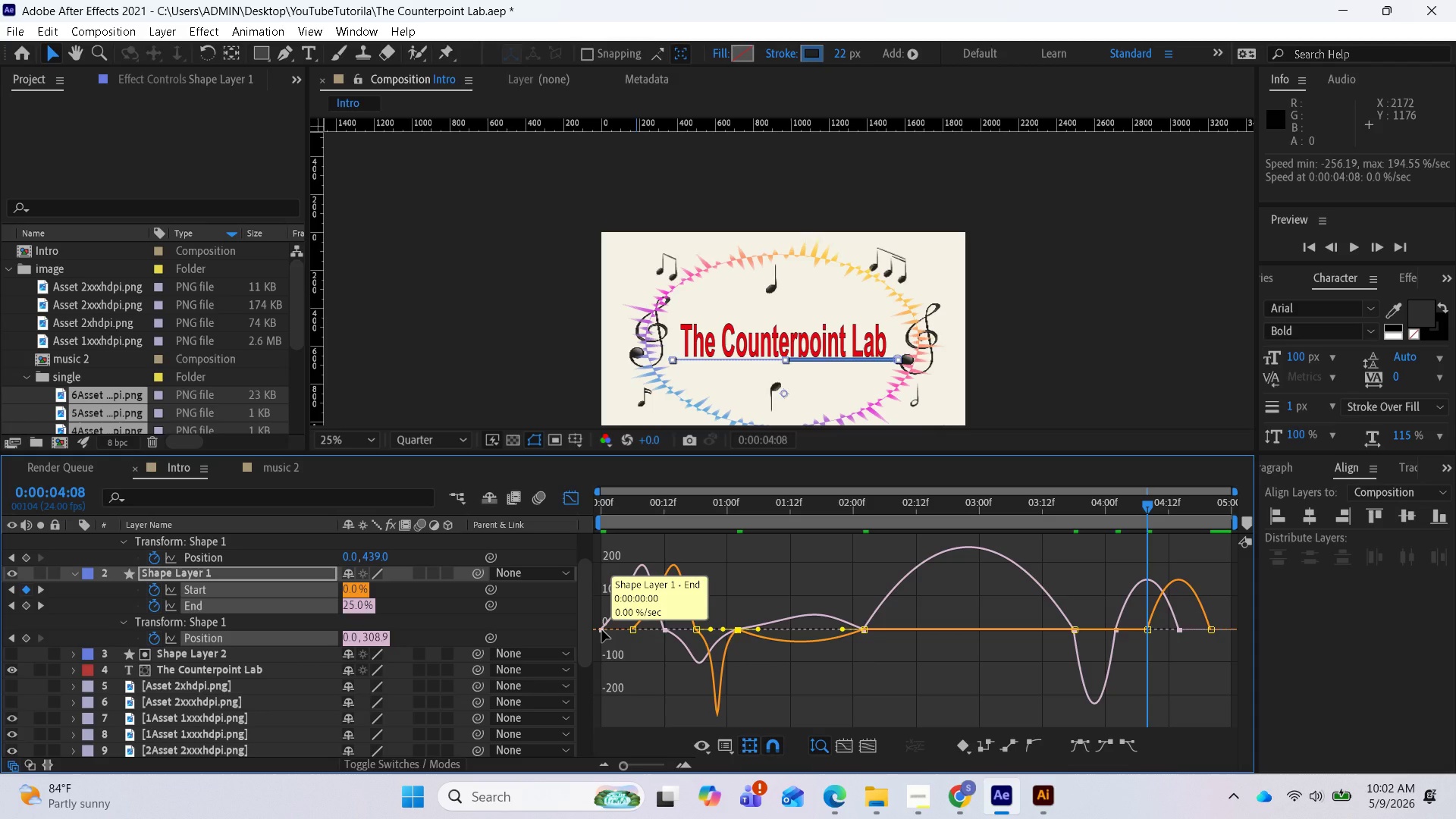 
wait(12.58)
 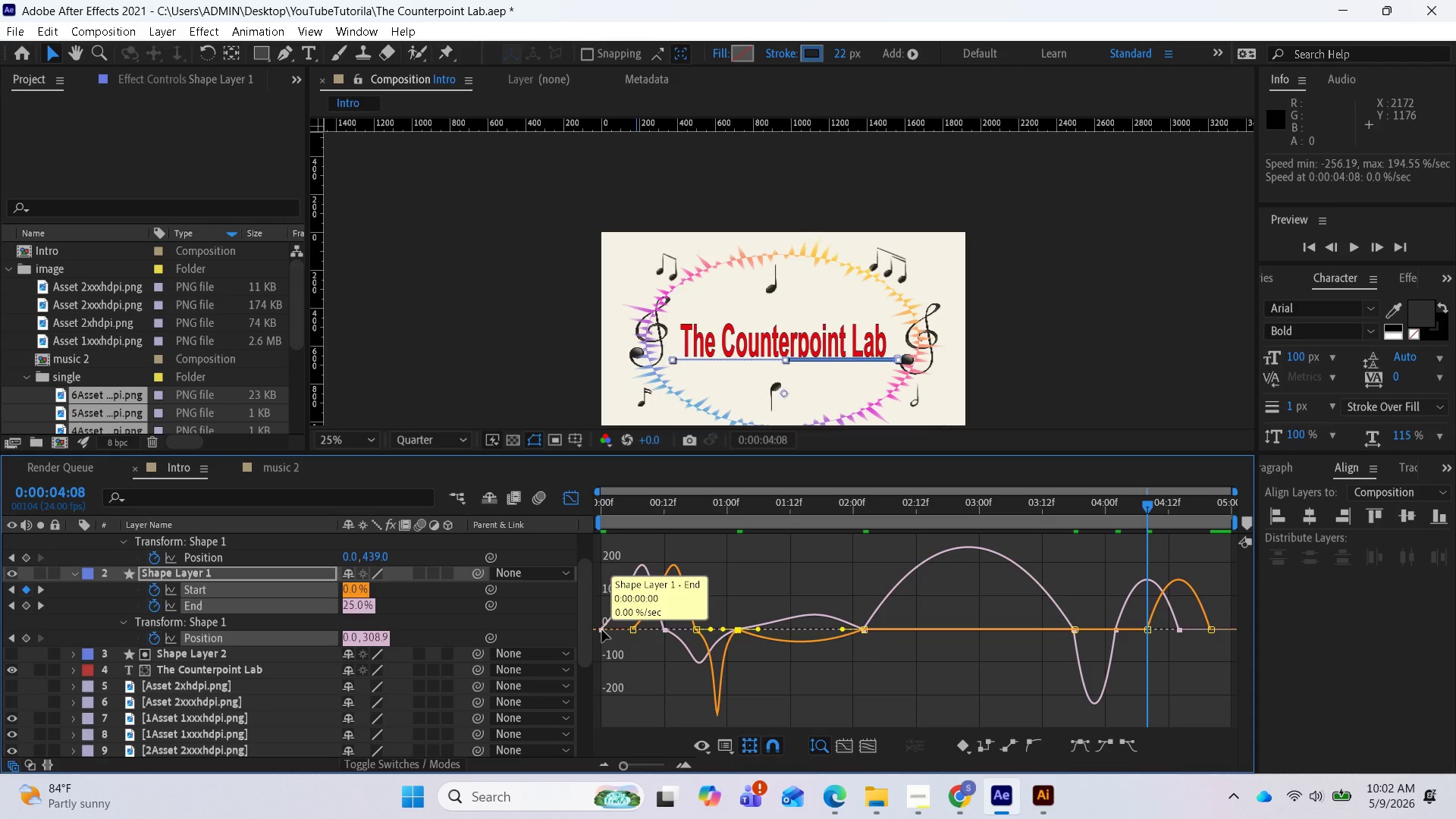 
left_click([602, 630])
 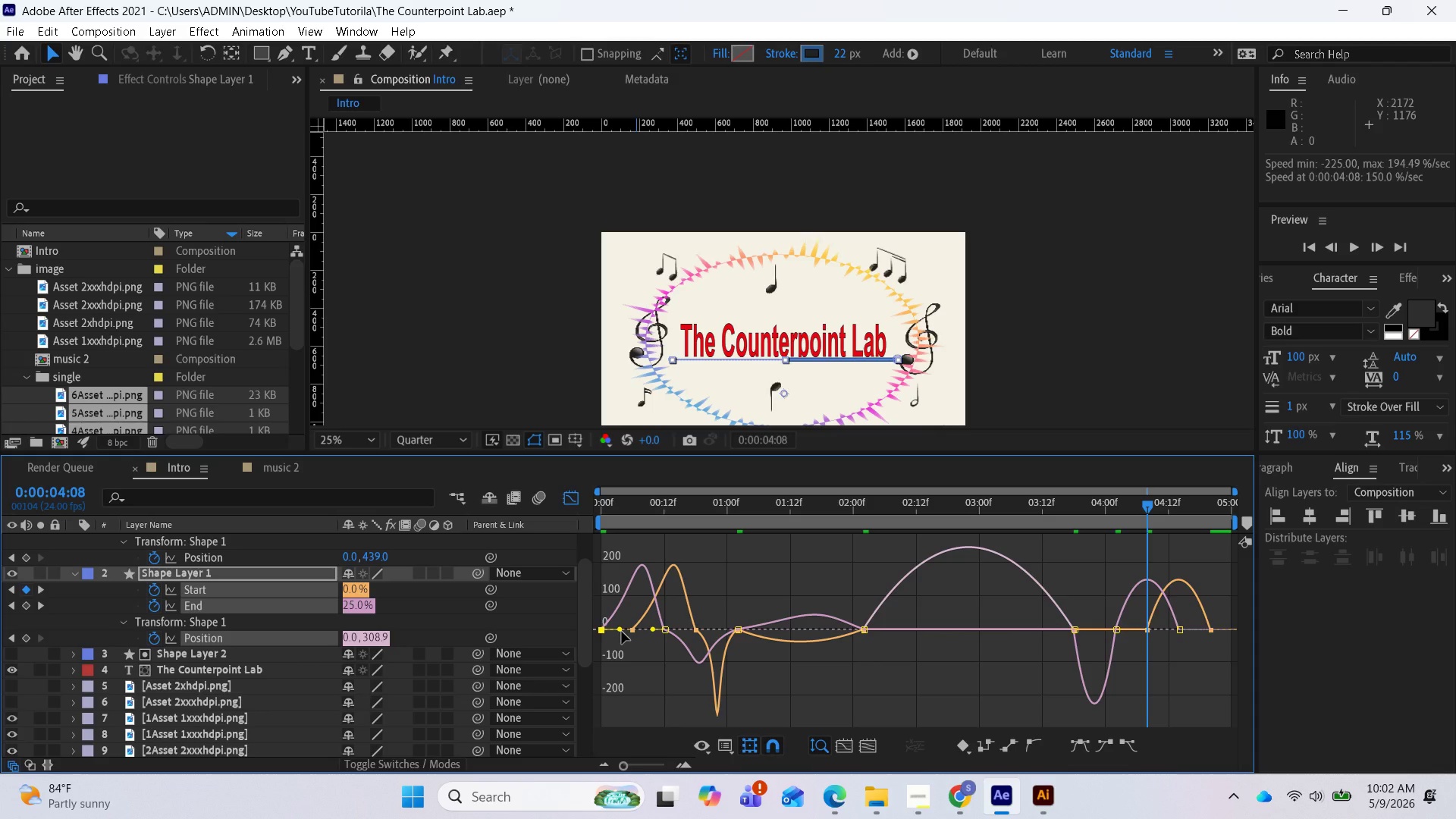 
wait(23.08)
 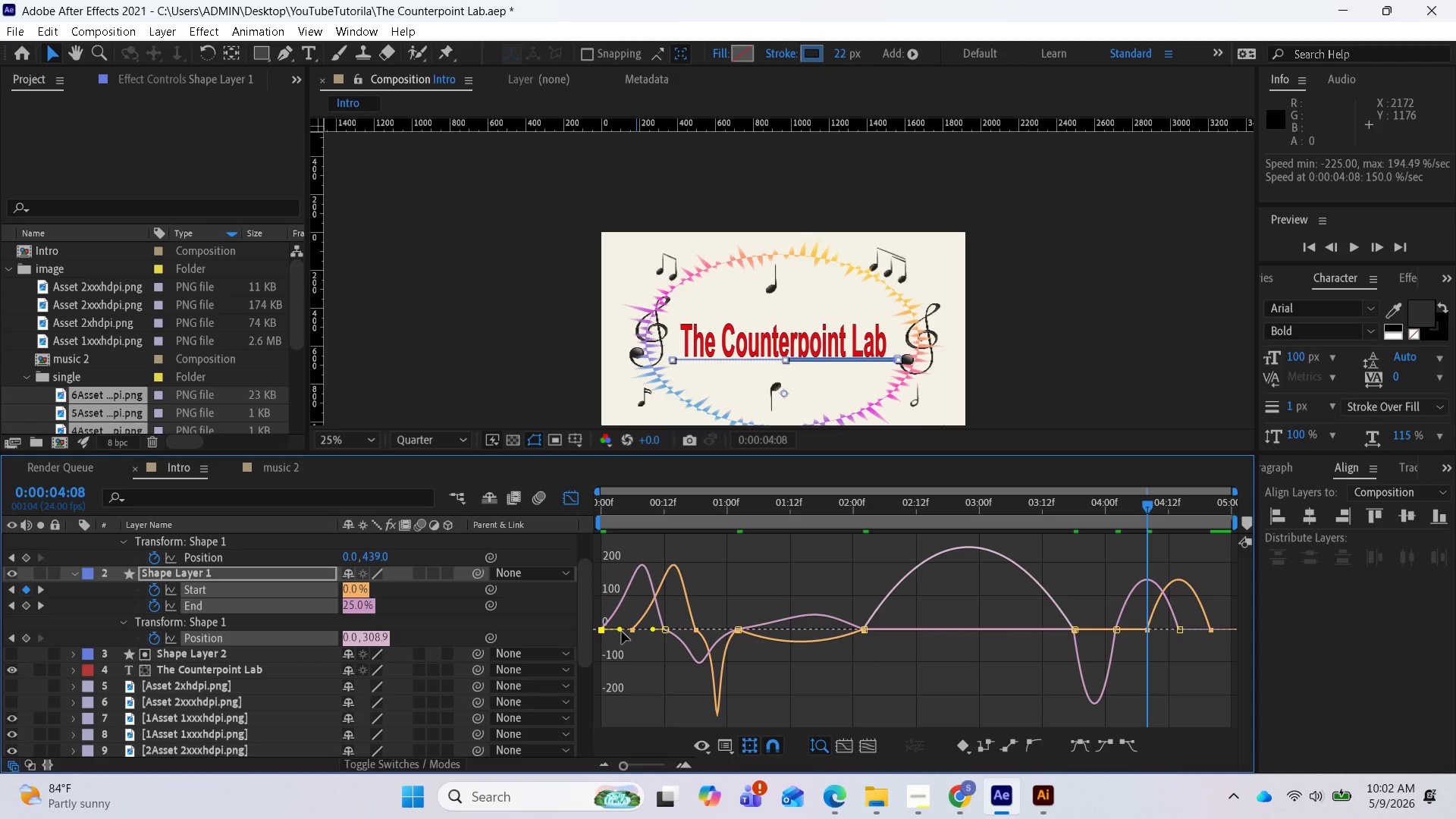 
left_click_drag(start_coordinate=[622, 632], to_coordinate=[629, 633])
 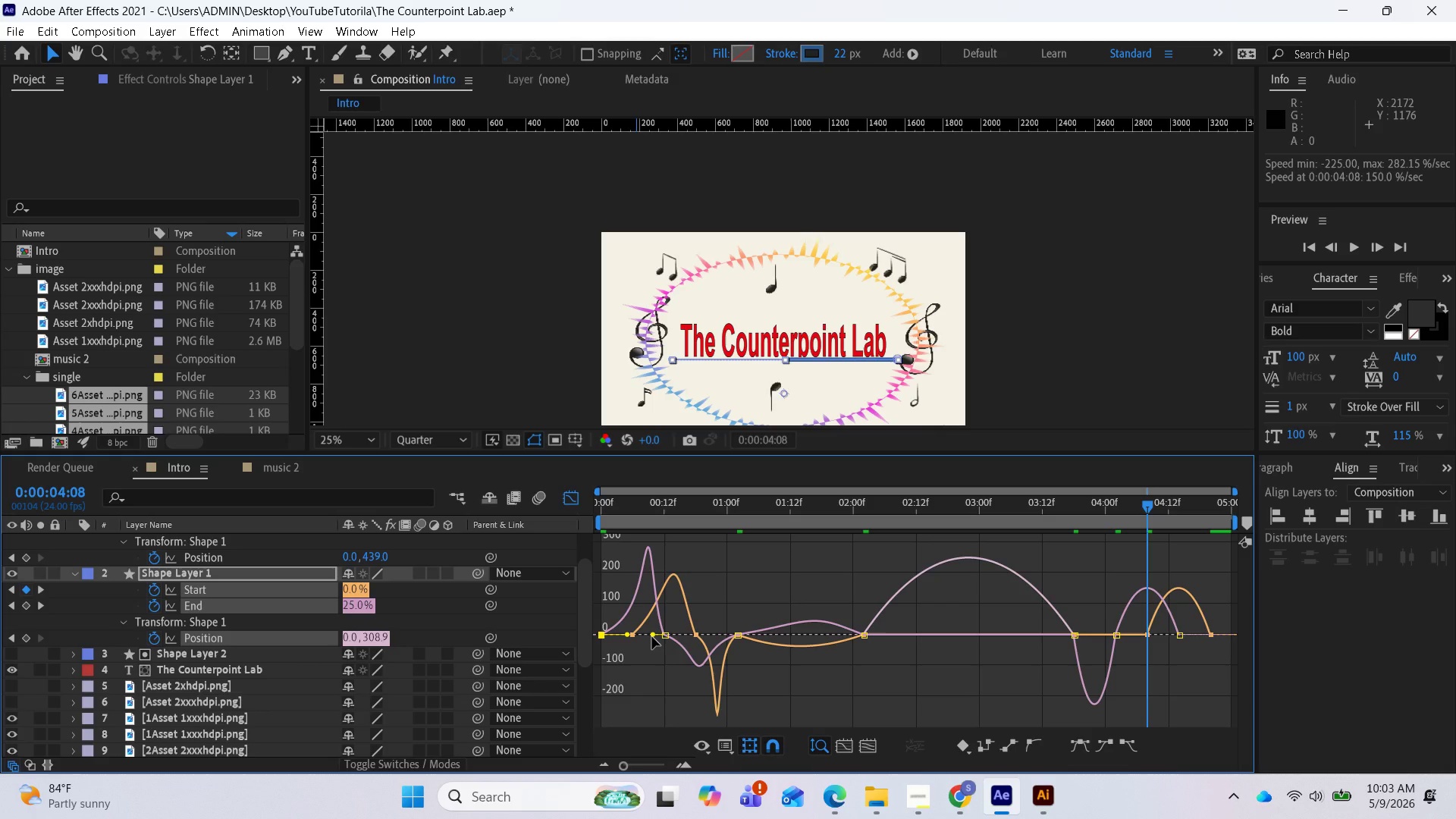 
left_click_drag(start_coordinate=[652, 637], to_coordinate=[639, 634])
 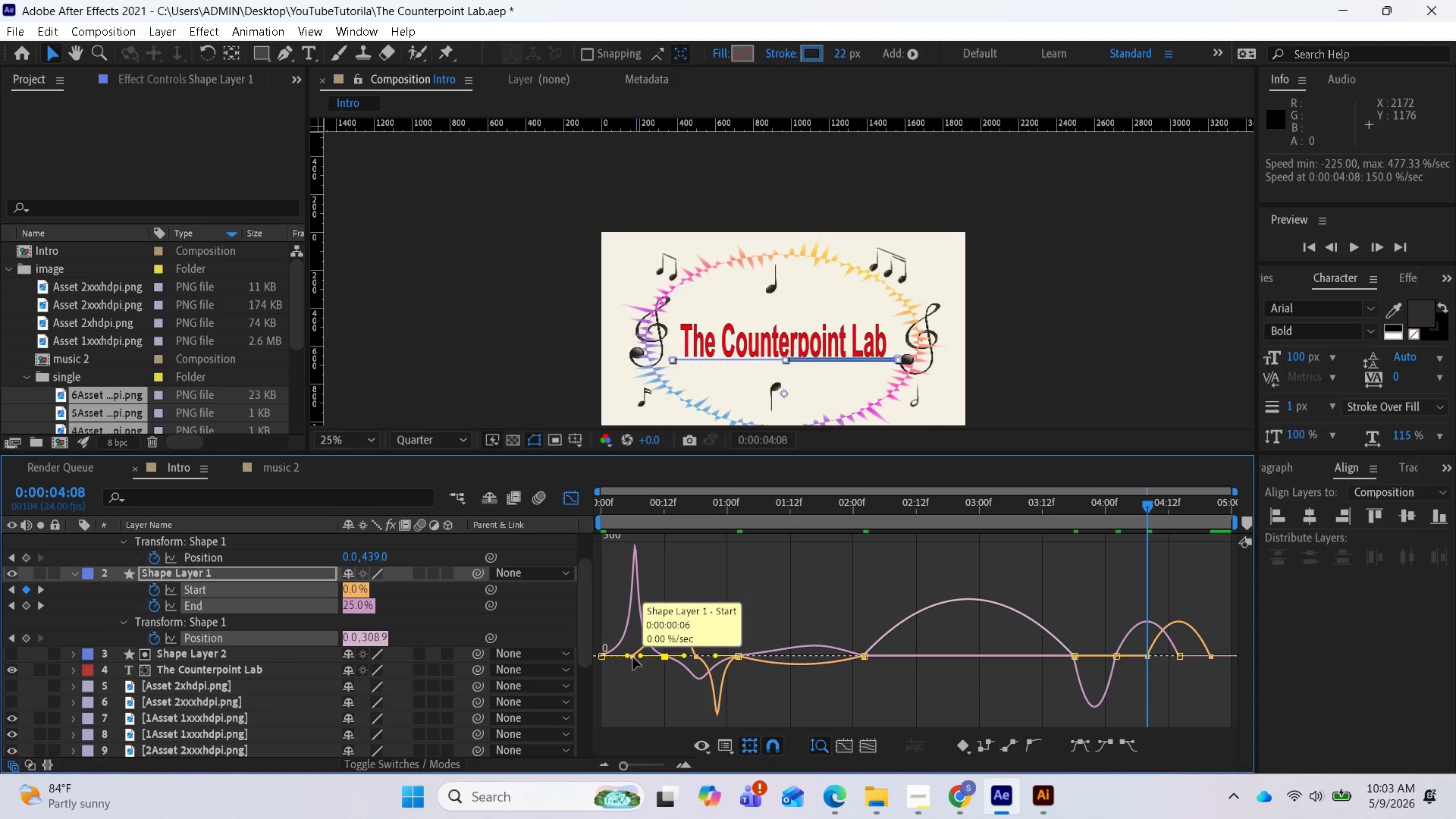 
left_click([634, 658])
 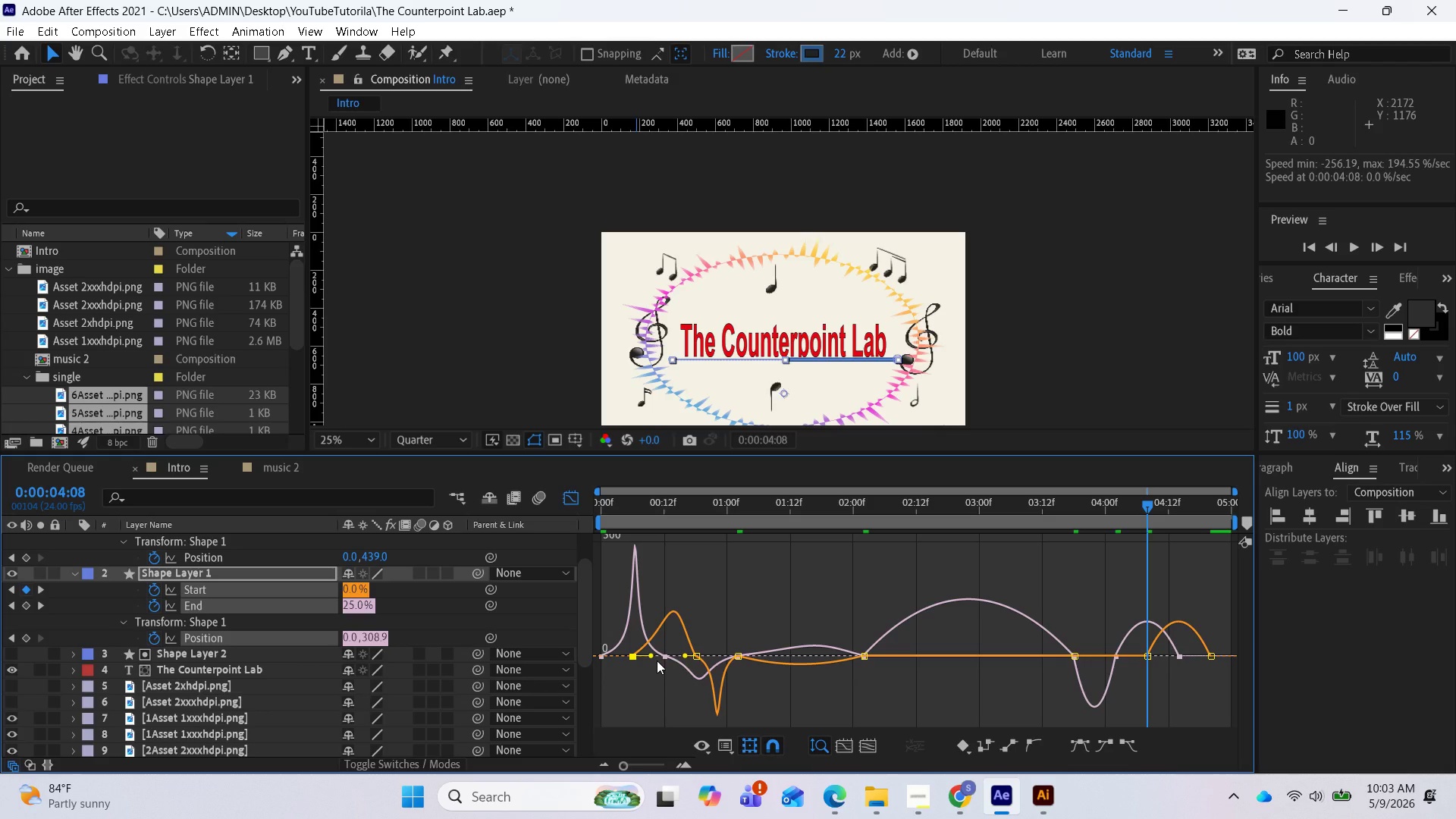 
wait(25.7)
 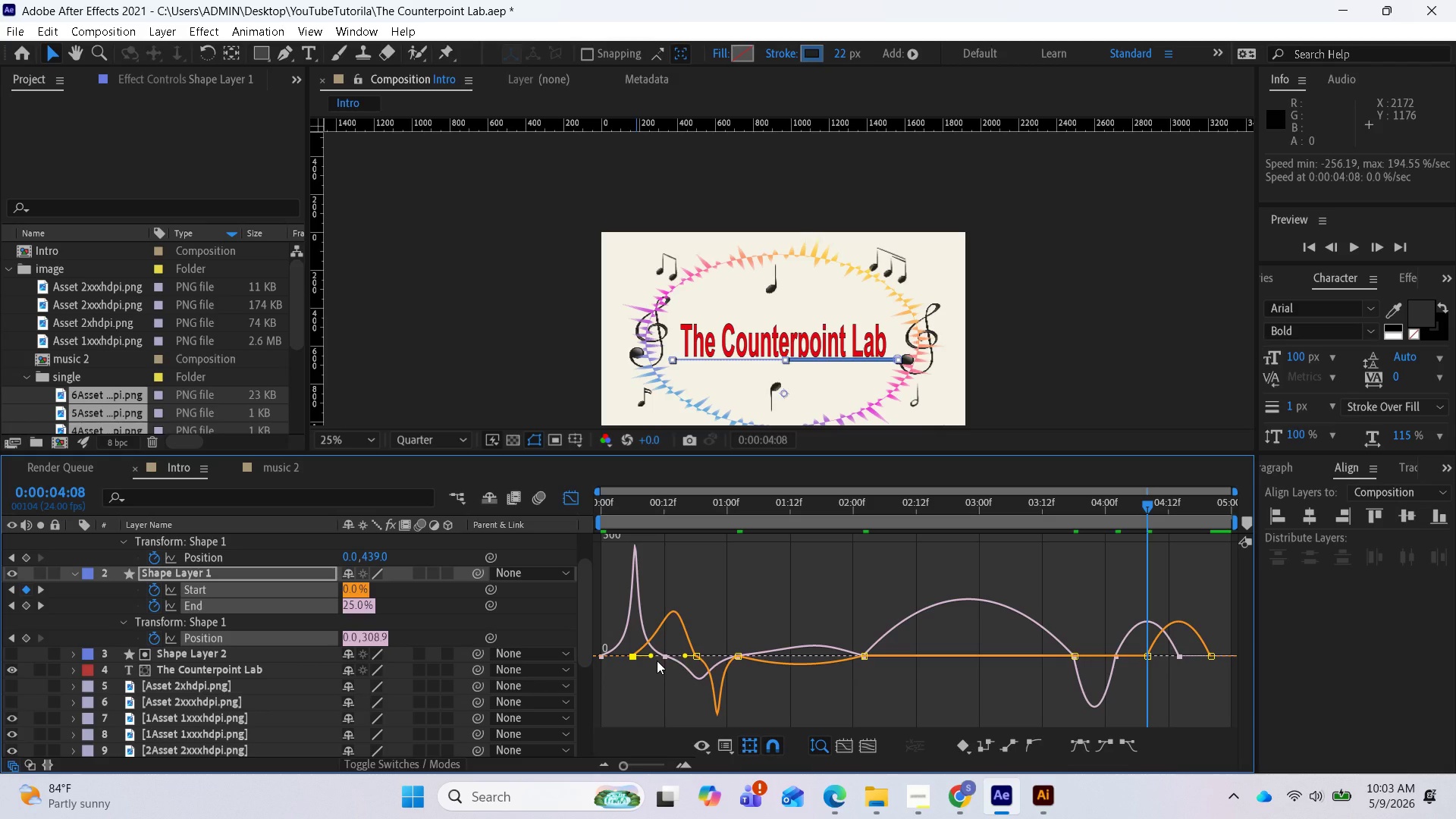 
left_click_drag(start_coordinate=[650, 655], to_coordinate=[662, 659])
 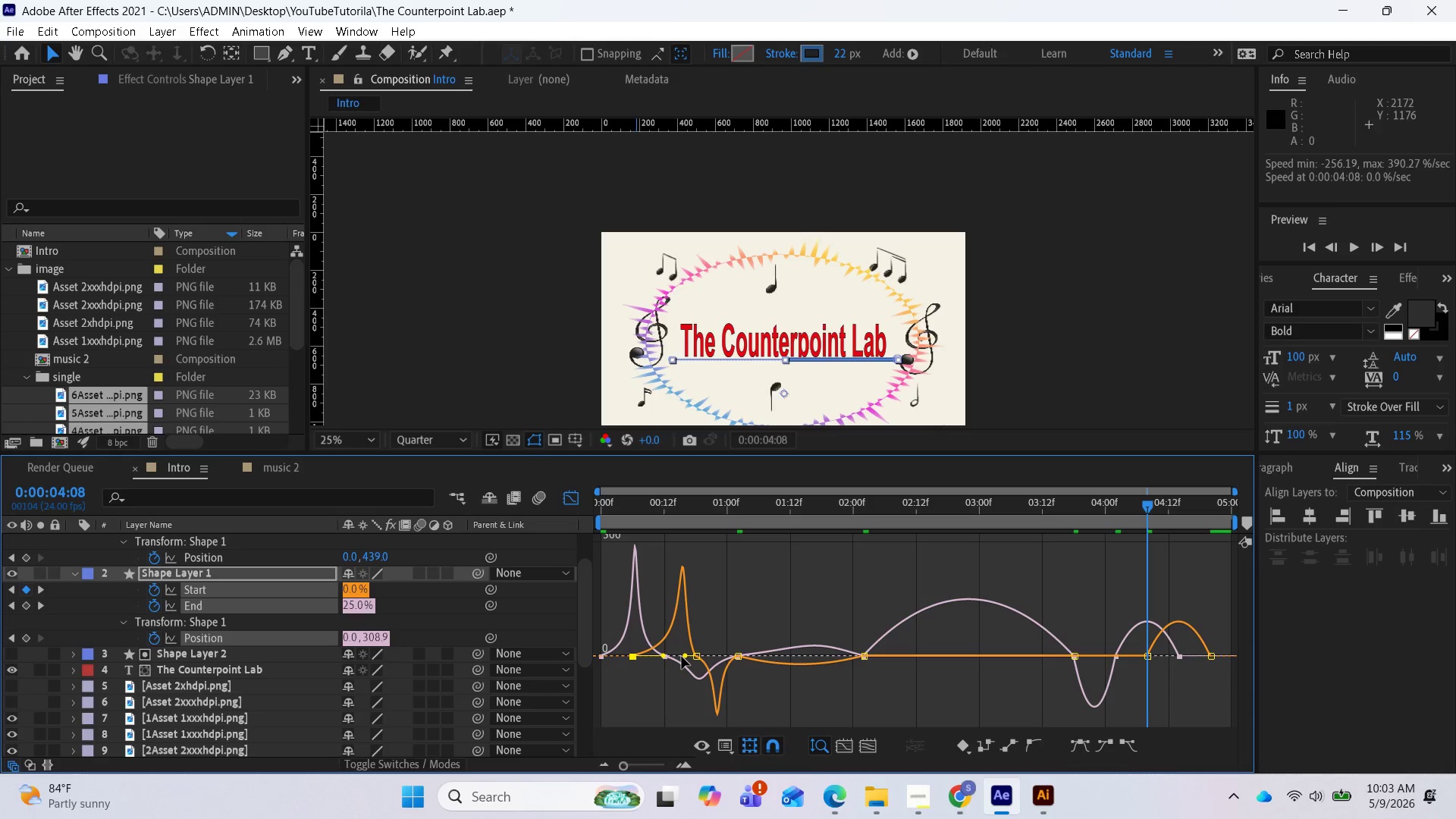 
left_click_drag(start_coordinate=[682, 657], to_coordinate=[666, 657])
 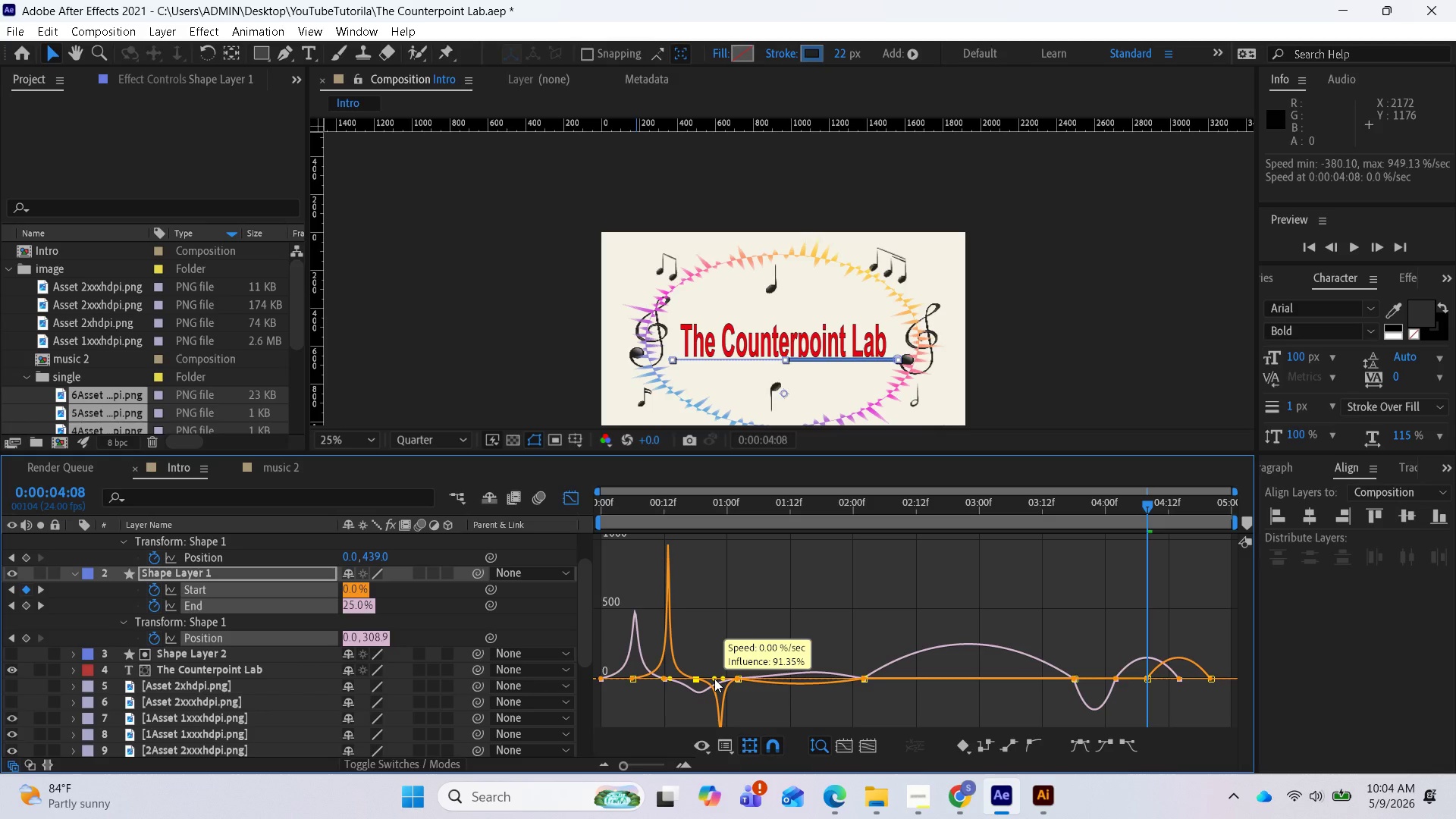 
wait(6.92)
 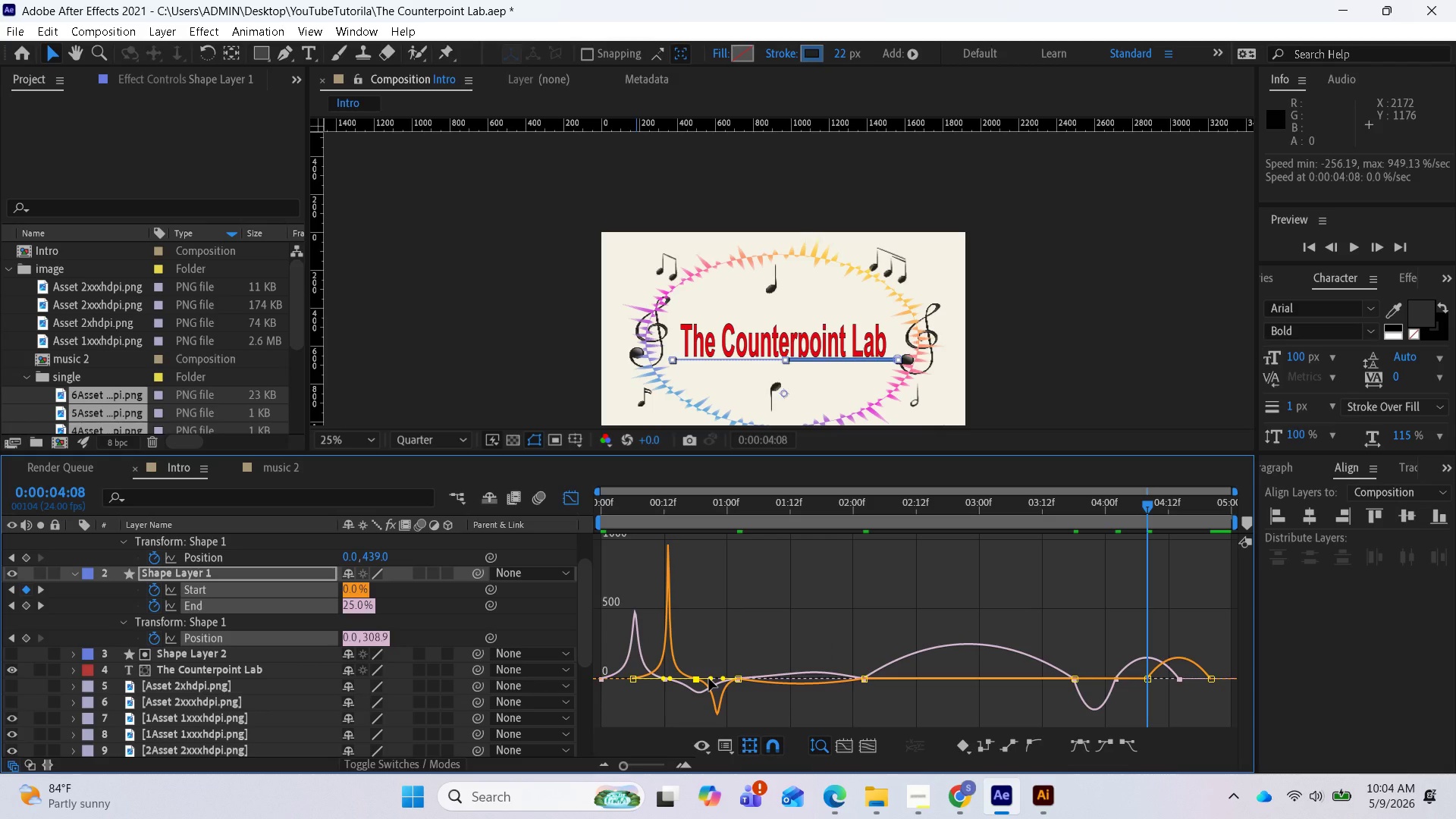 
left_click_drag(start_coordinate=[723, 668], to_coordinate=[720, 665])
 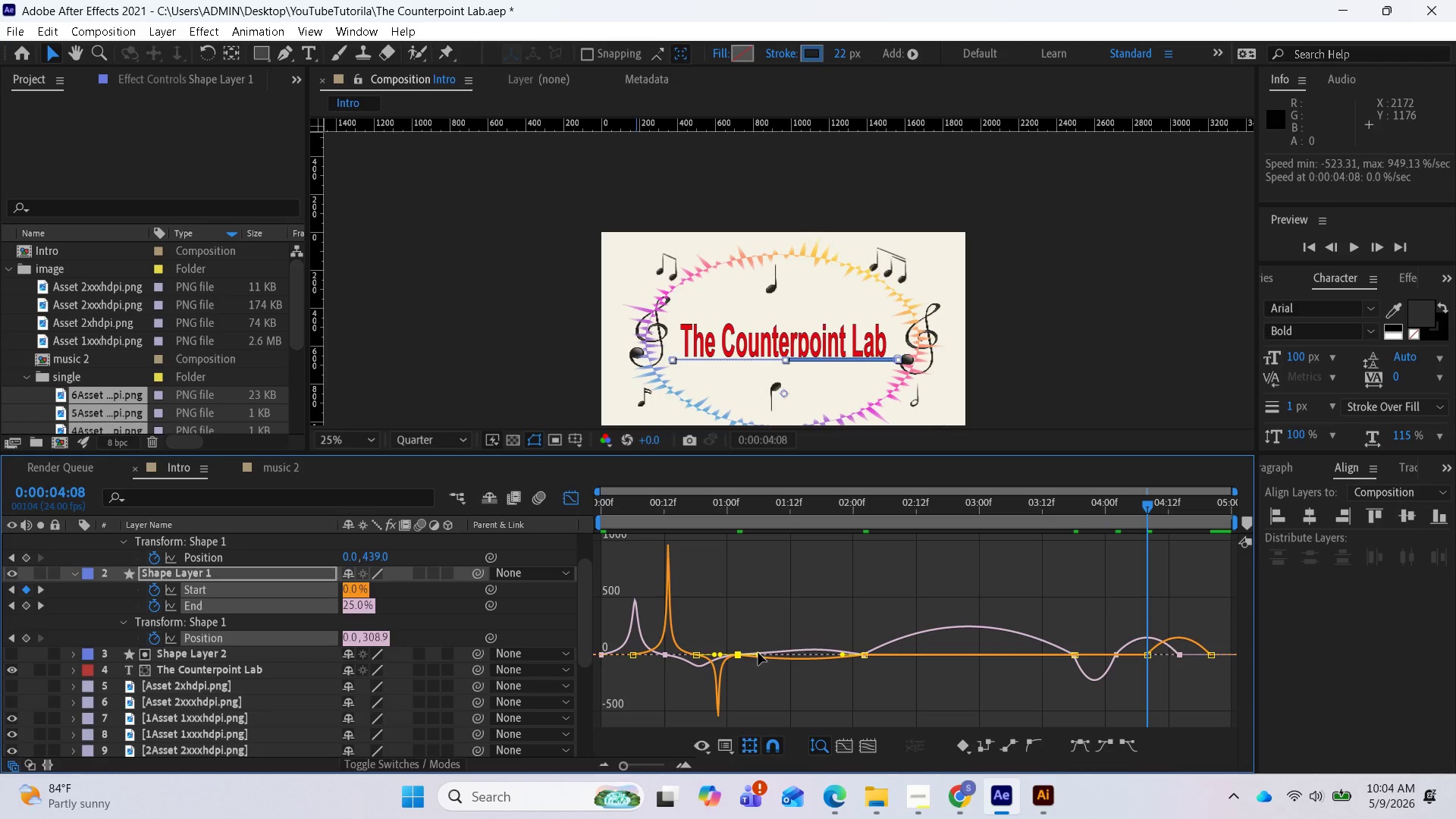 
left_click_drag(start_coordinate=[758, 656], to_coordinate=[781, 656])
 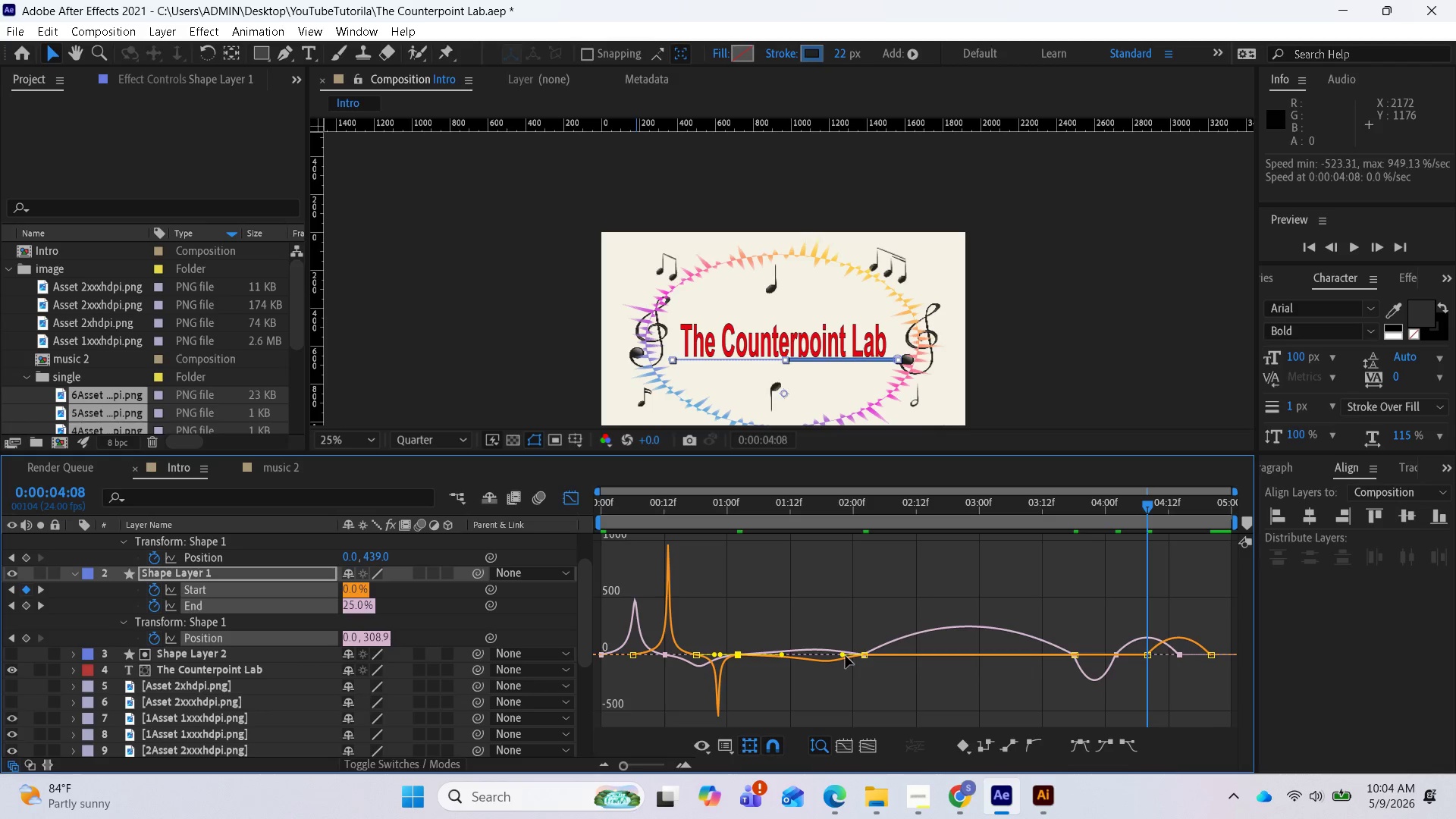 
left_click_drag(start_coordinate=[843, 654], to_coordinate=[826, 655])
 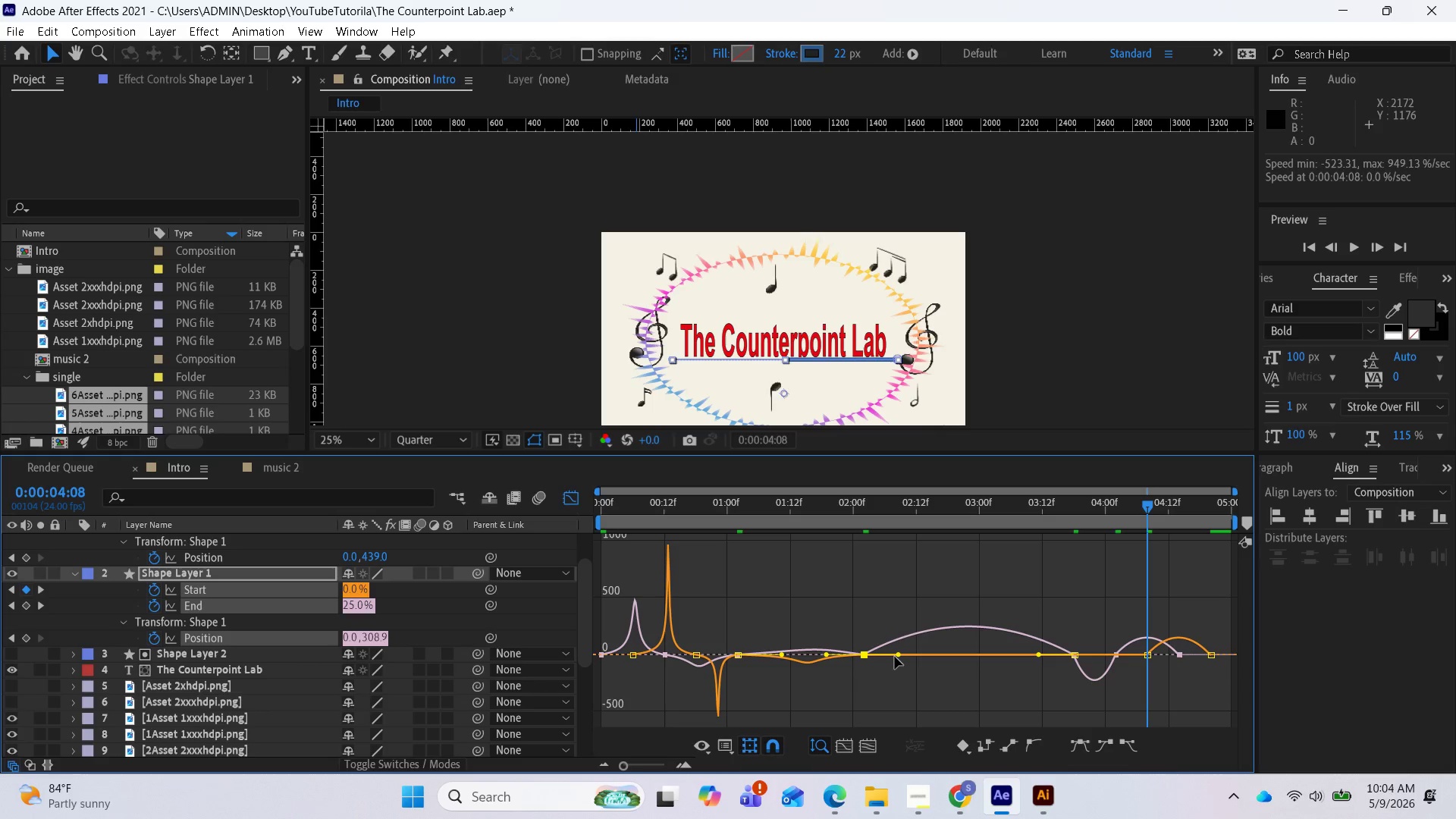 
left_click_drag(start_coordinate=[899, 657], to_coordinate=[936, 661])
 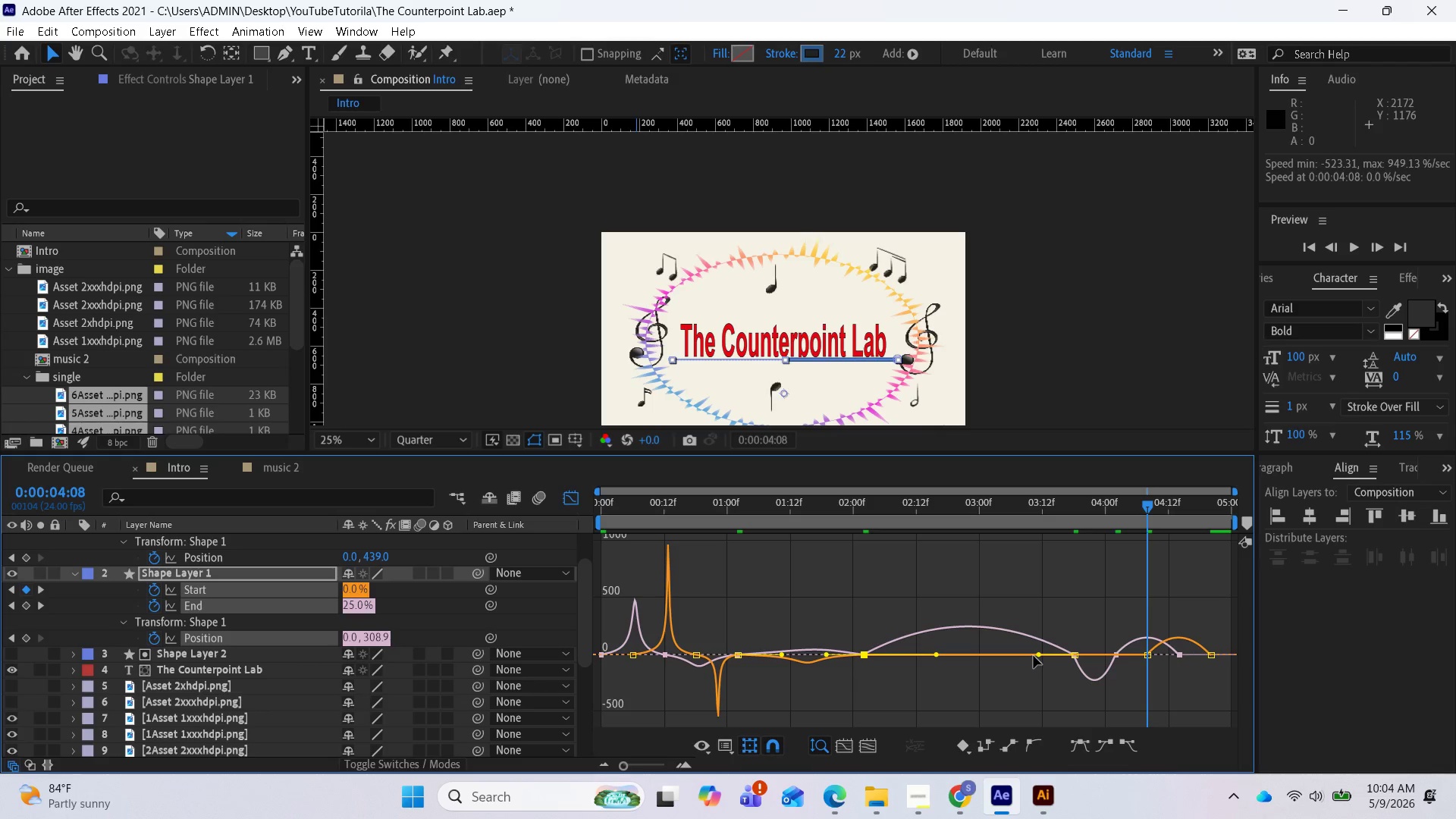 
left_click_drag(start_coordinate=[1037, 654], to_coordinate=[996, 654])
 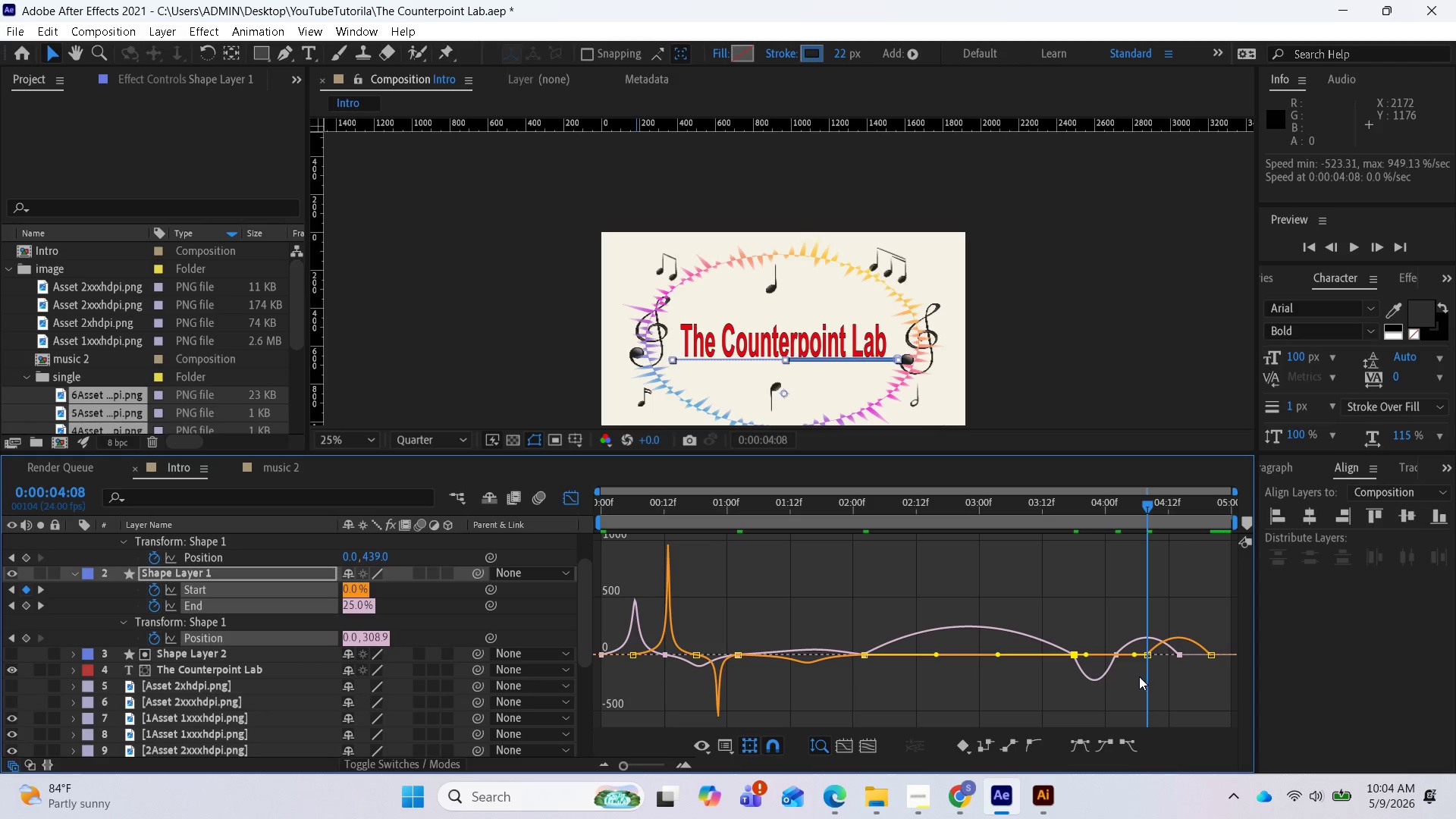 
mouse_move([1154, 656])
 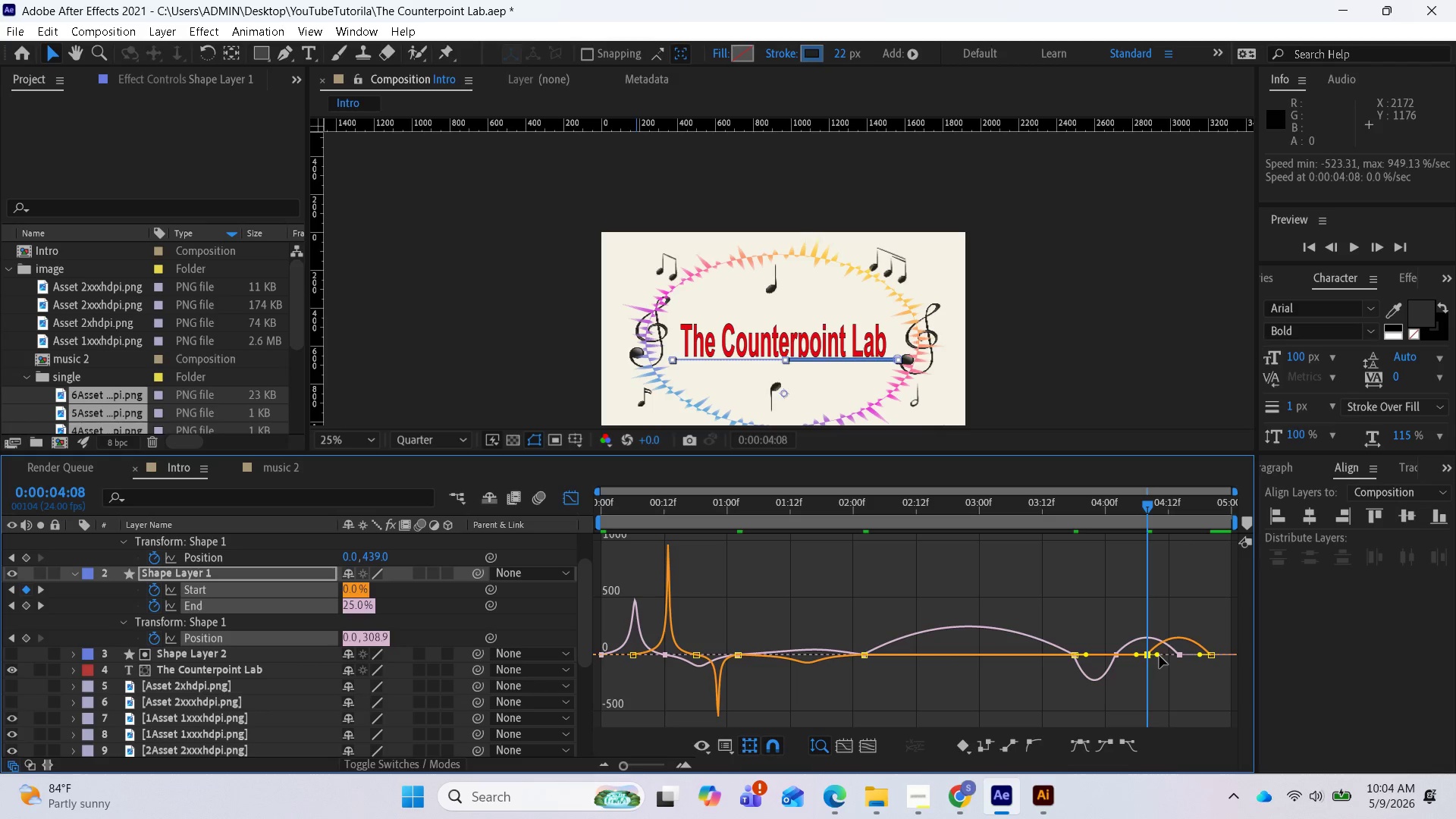 
left_click_drag(start_coordinate=[1159, 656], to_coordinate=[1169, 660])
 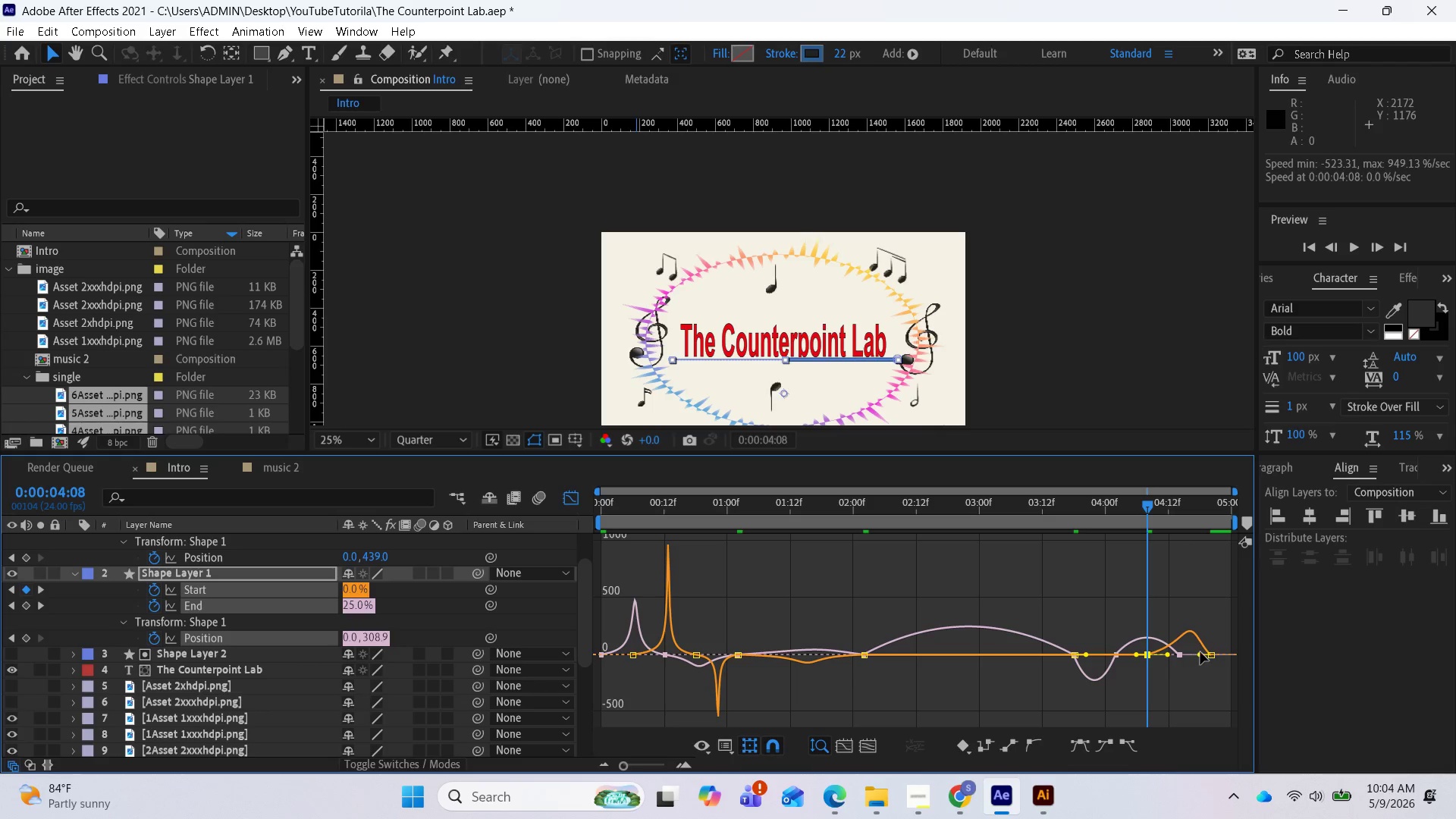 
left_click_drag(start_coordinate=[1200, 651], to_coordinate=[1187, 651])
 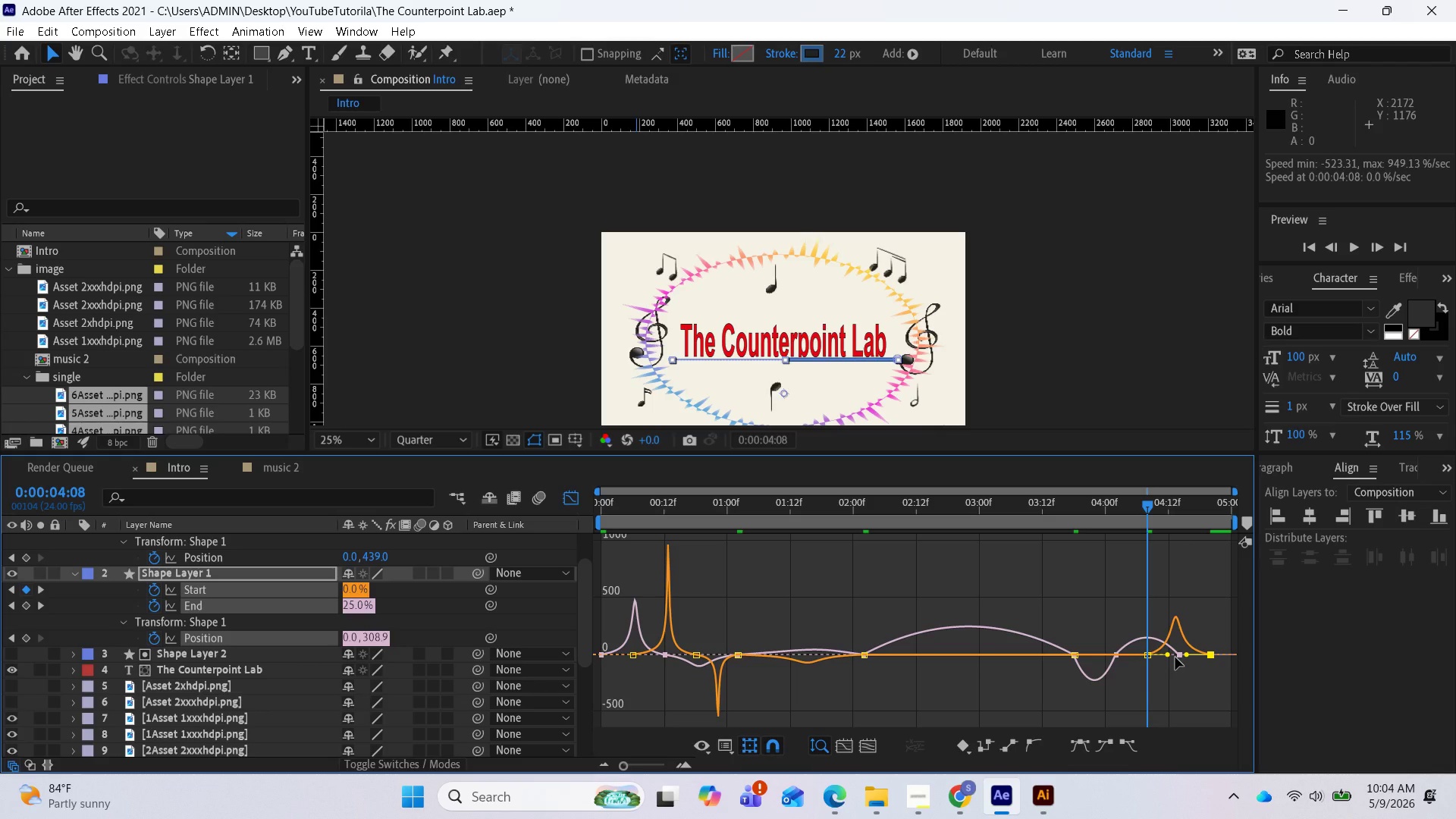 
left_click([1180, 654])
 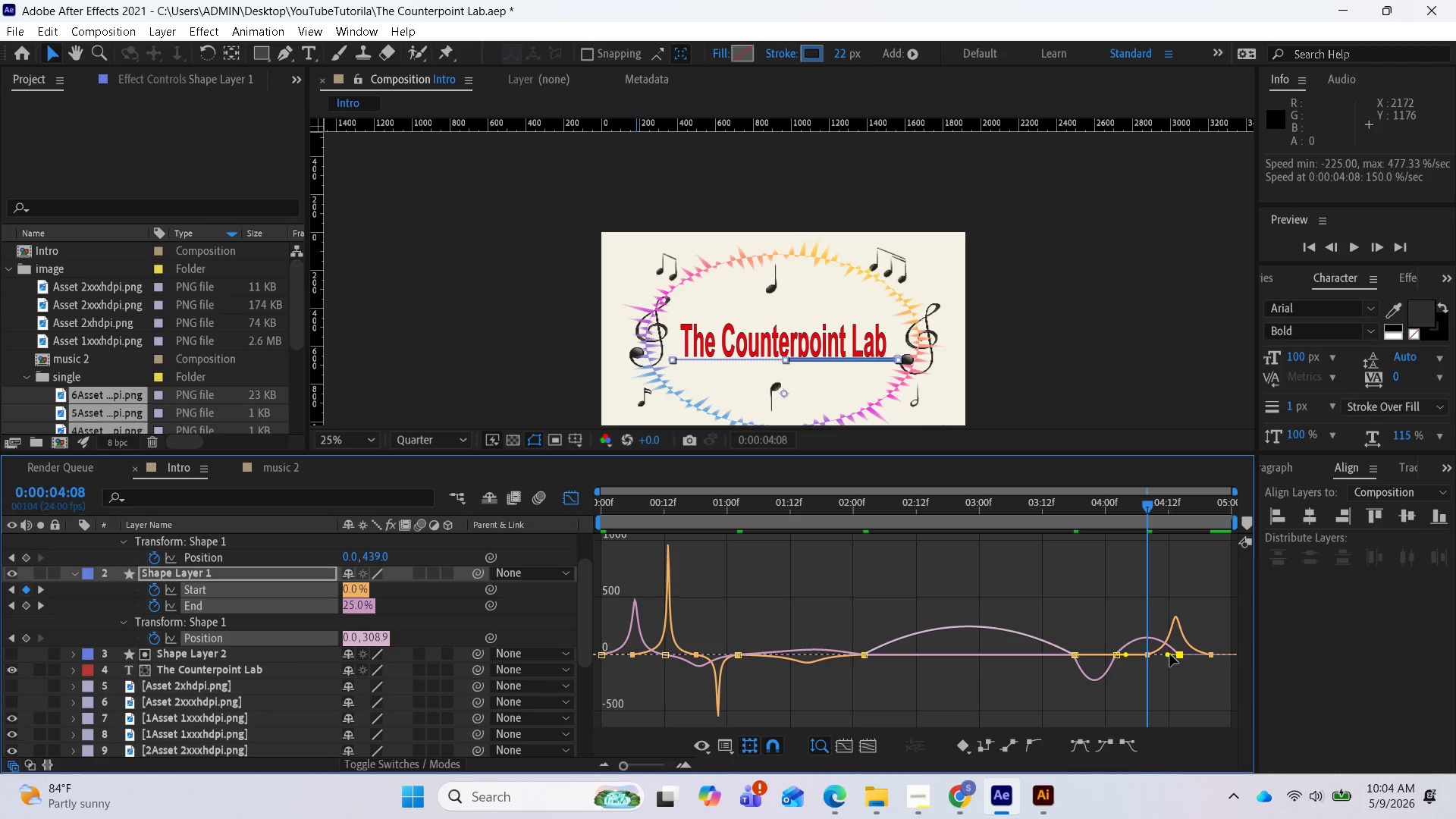 
left_click_drag(start_coordinate=[1170, 654], to_coordinate=[1156, 654])
 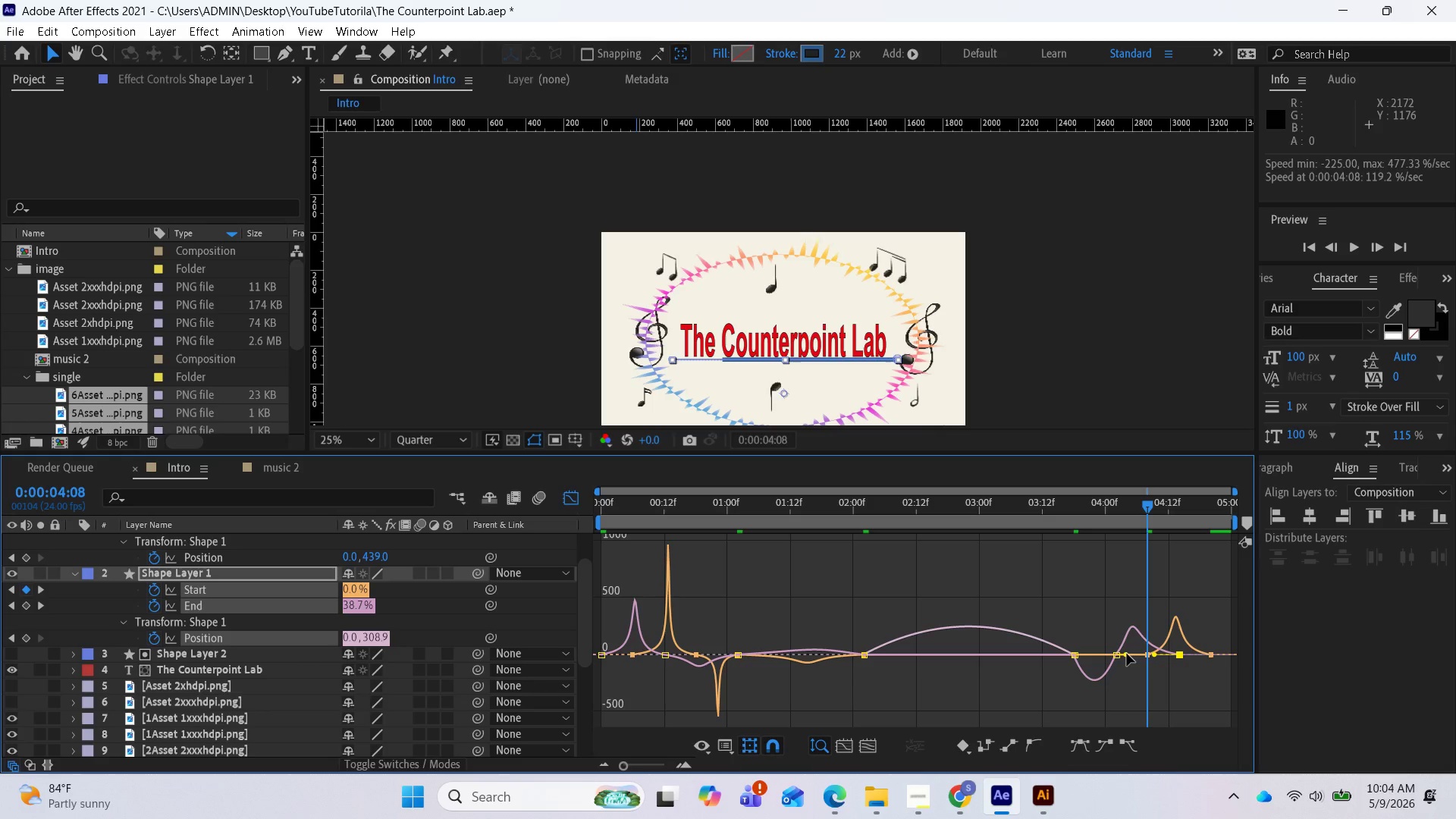 
left_click_drag(start_coordinate=[1127, 654], to_coordinate=[1140, 656])
 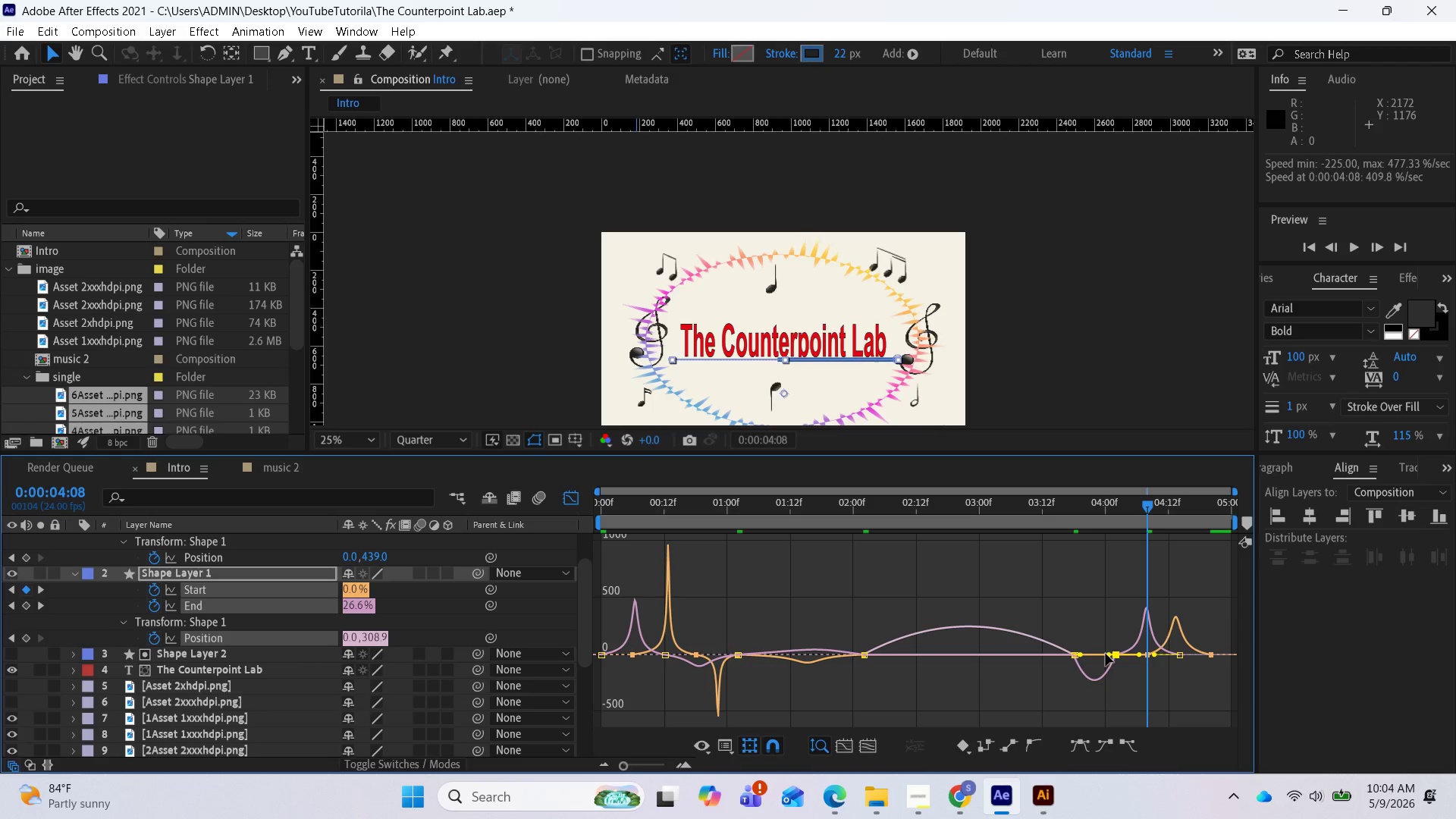 
left_click_drag(start_coordinate=[1108, 654], to_coordinate=[1099, 654])
 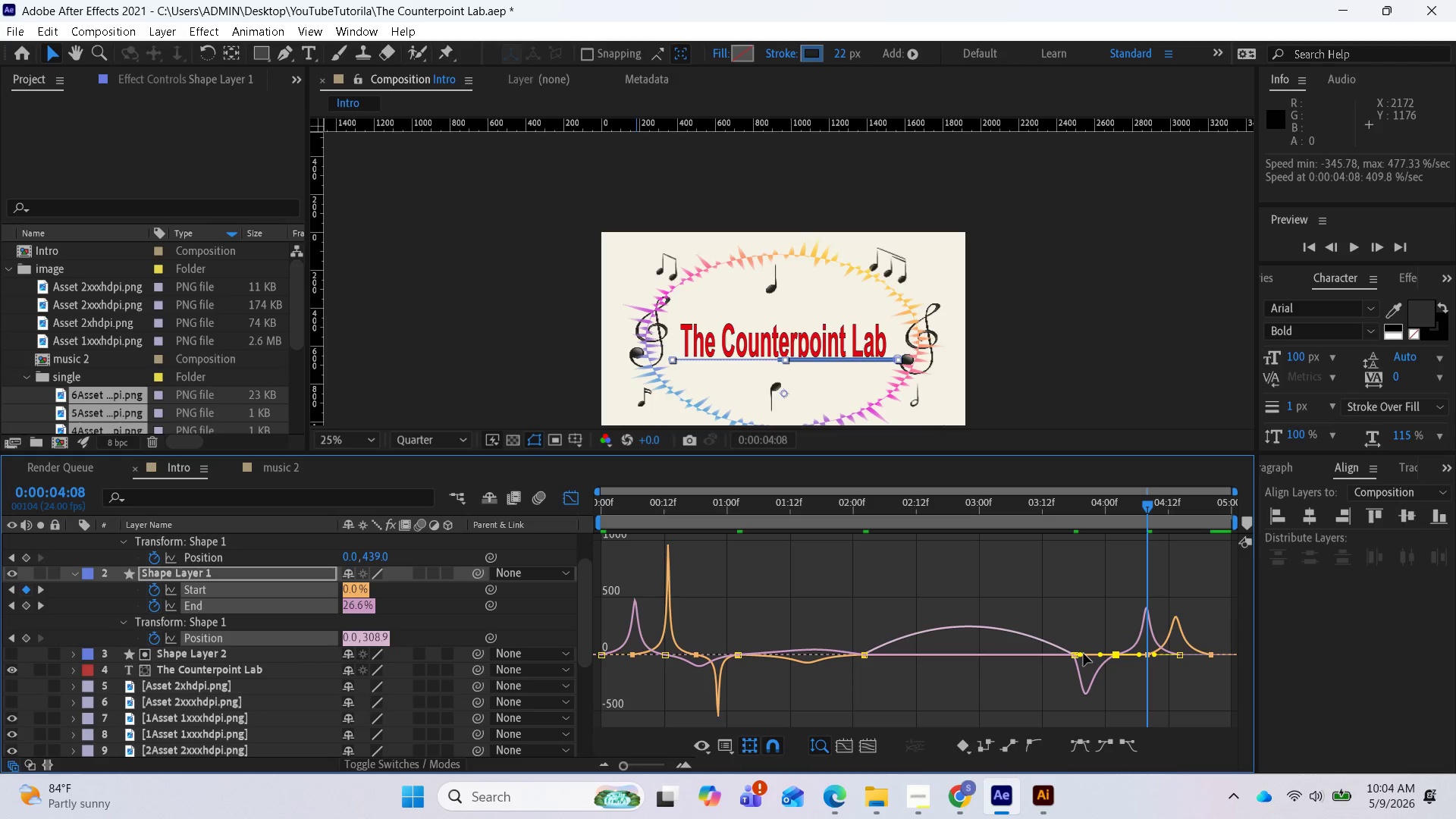 
left_click_drag(start_coordinate=[1084, 654], to_coordinate=[1094, 656])
 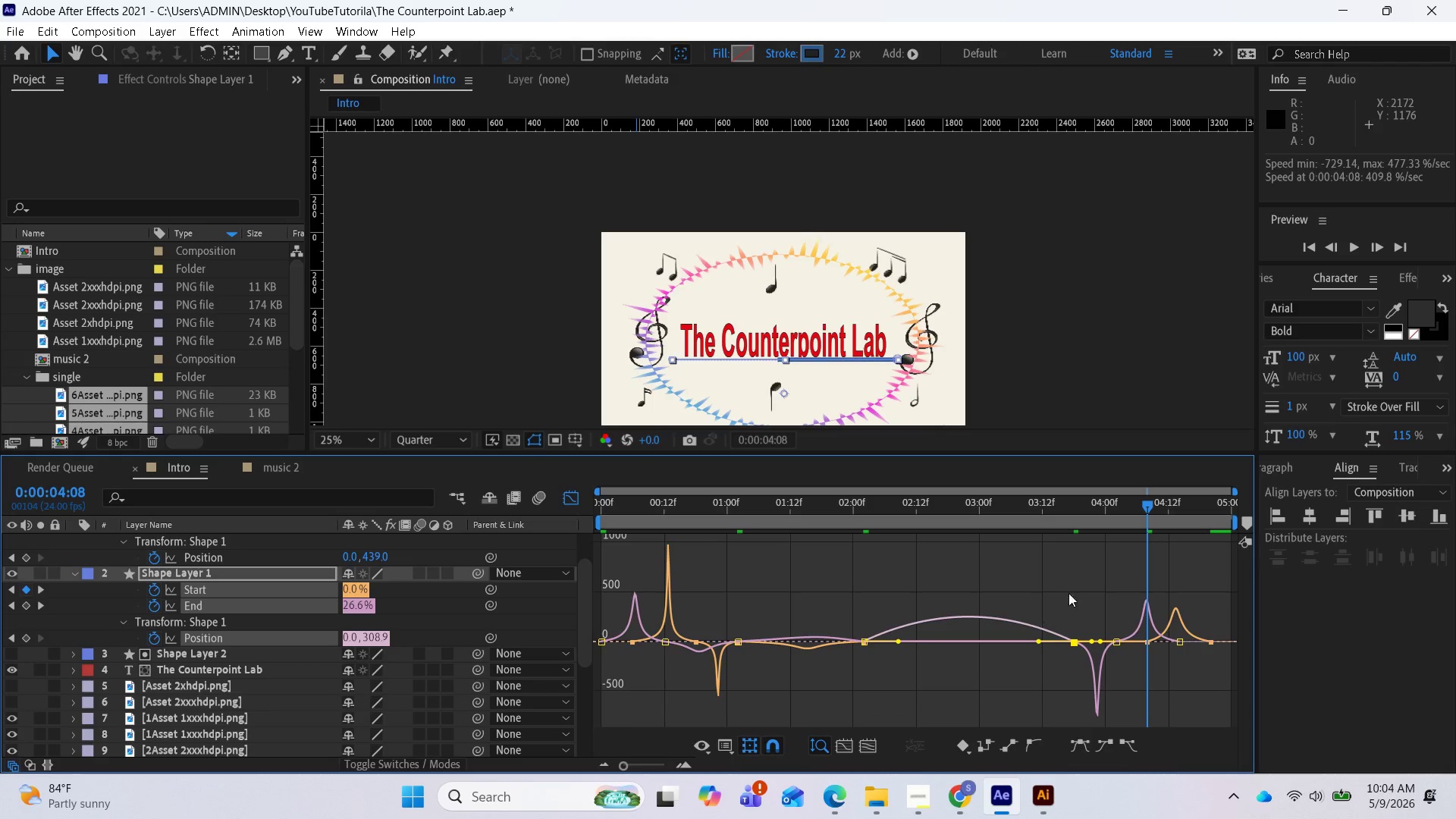 
left_click_drag(start_coordinate=[1143, 507], to_coordinate=[565, 499])
 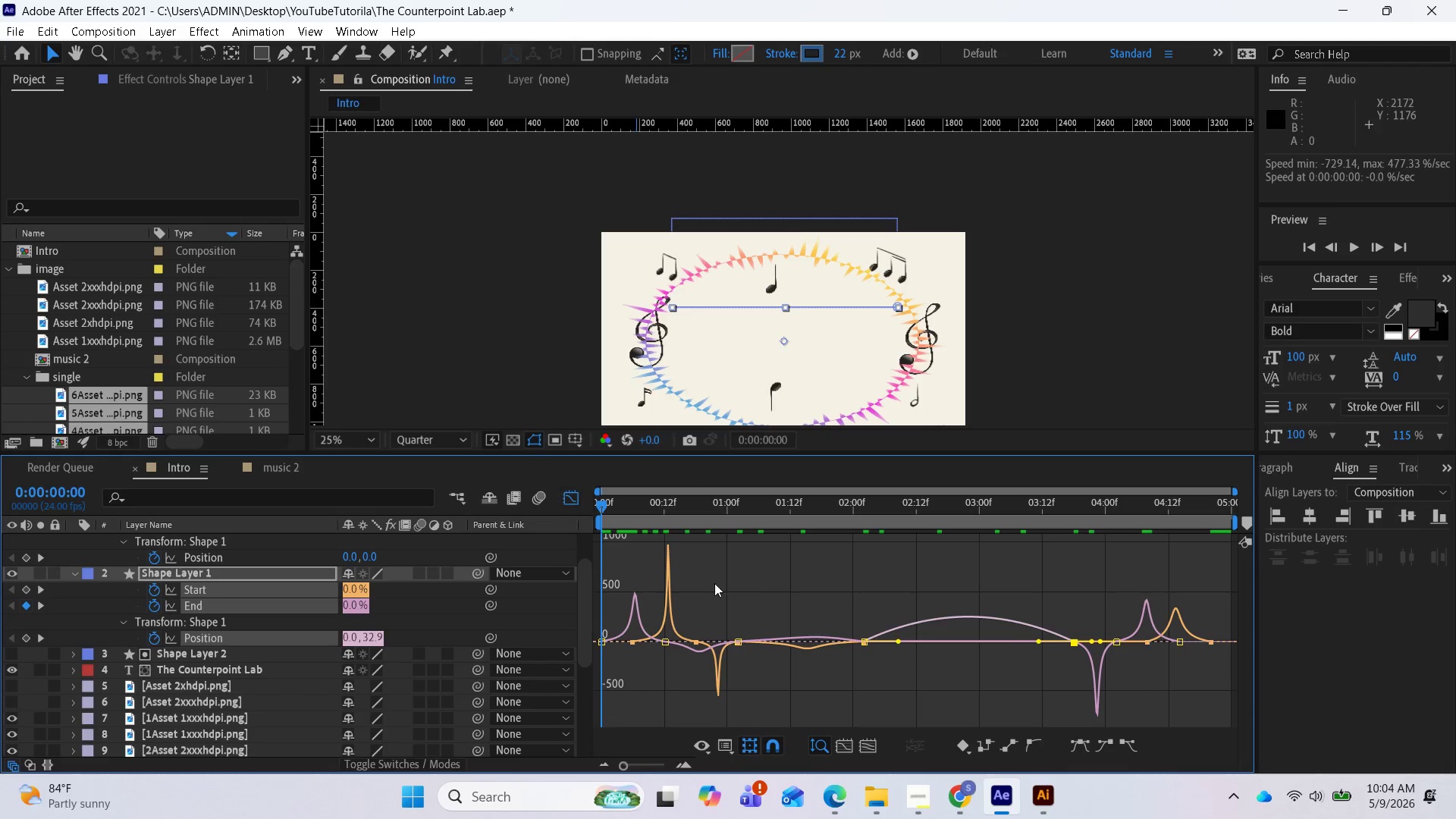 
key(Space)
 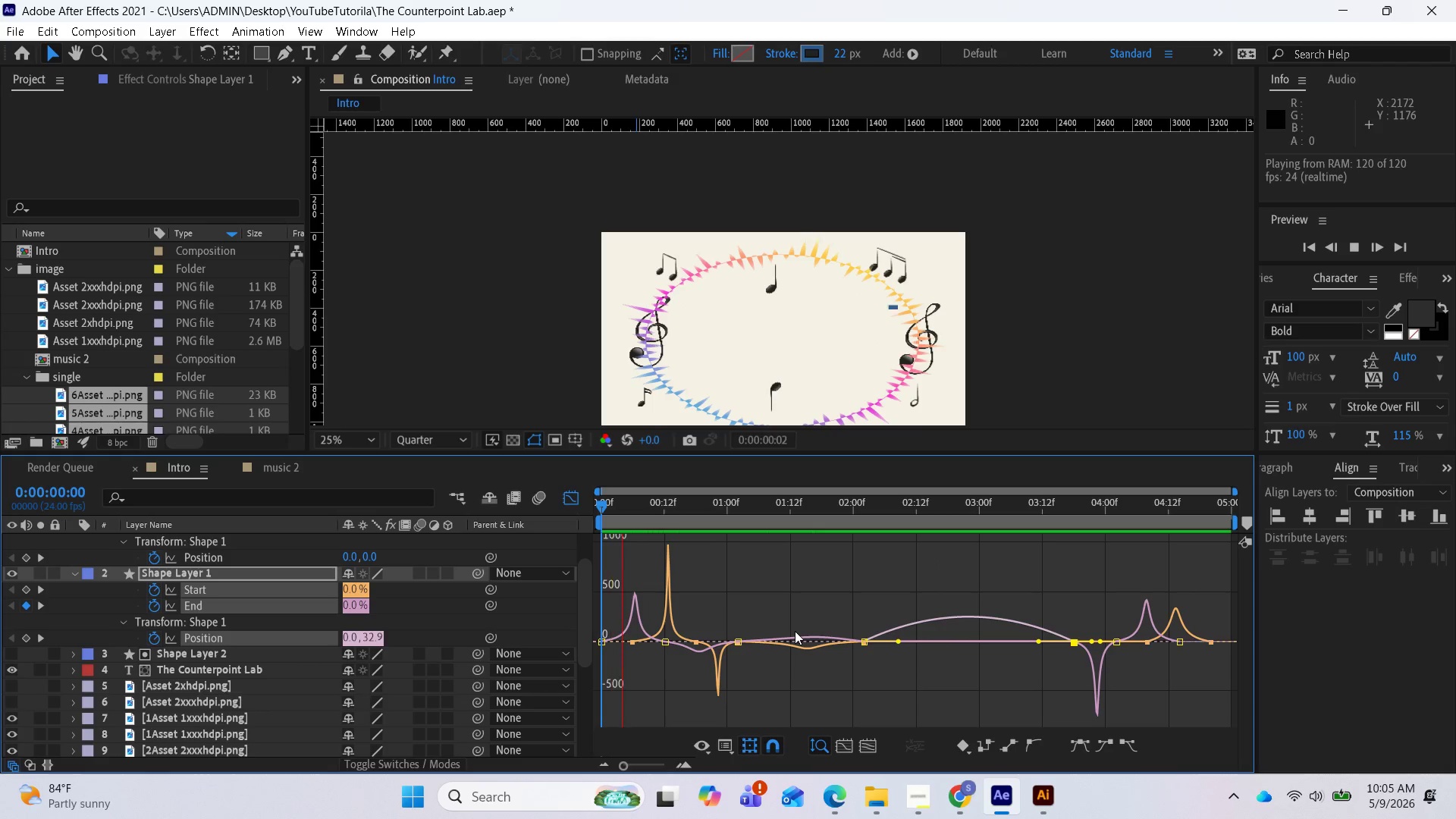 
wait(20.42)
 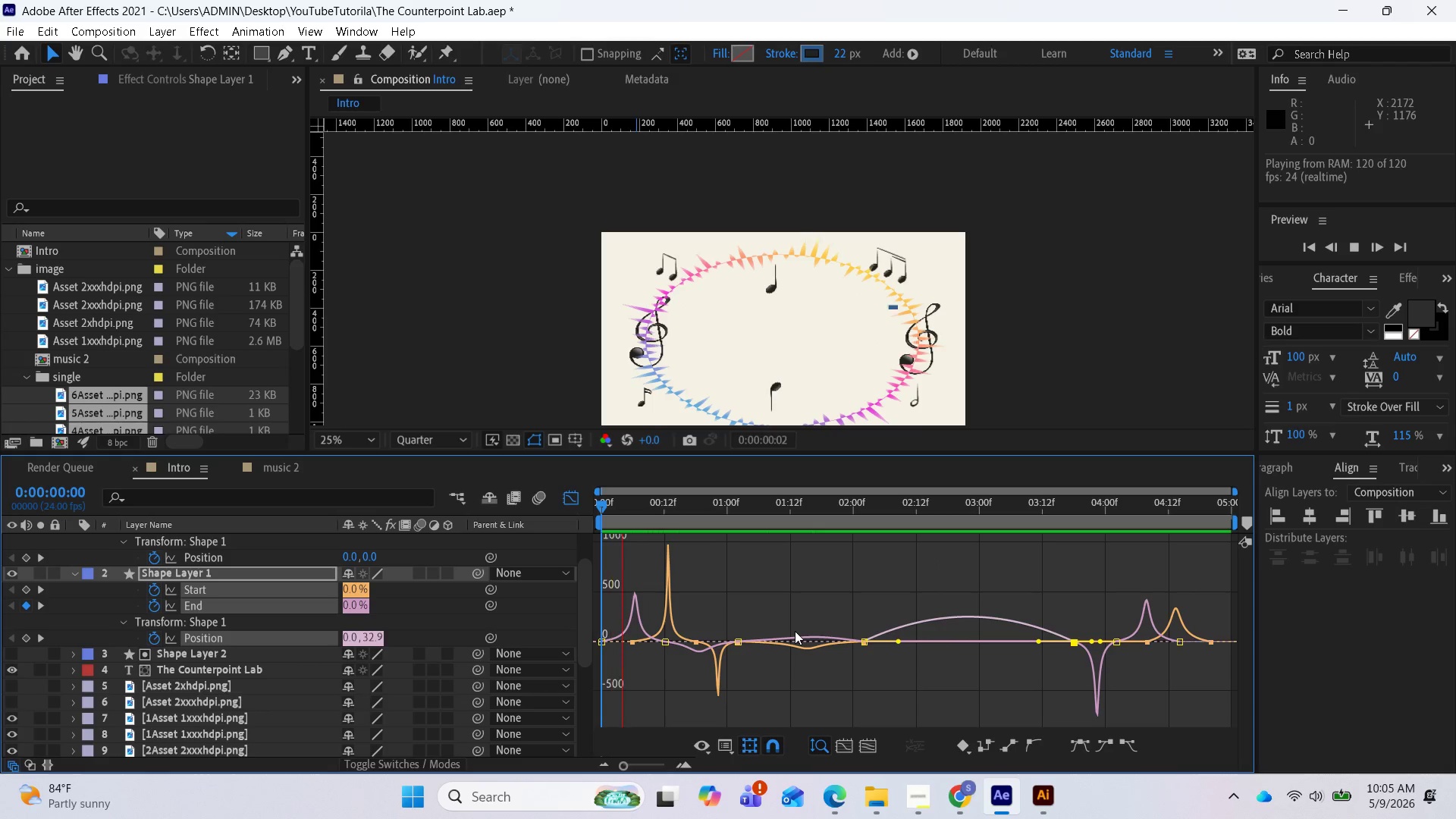 
key(Space)
 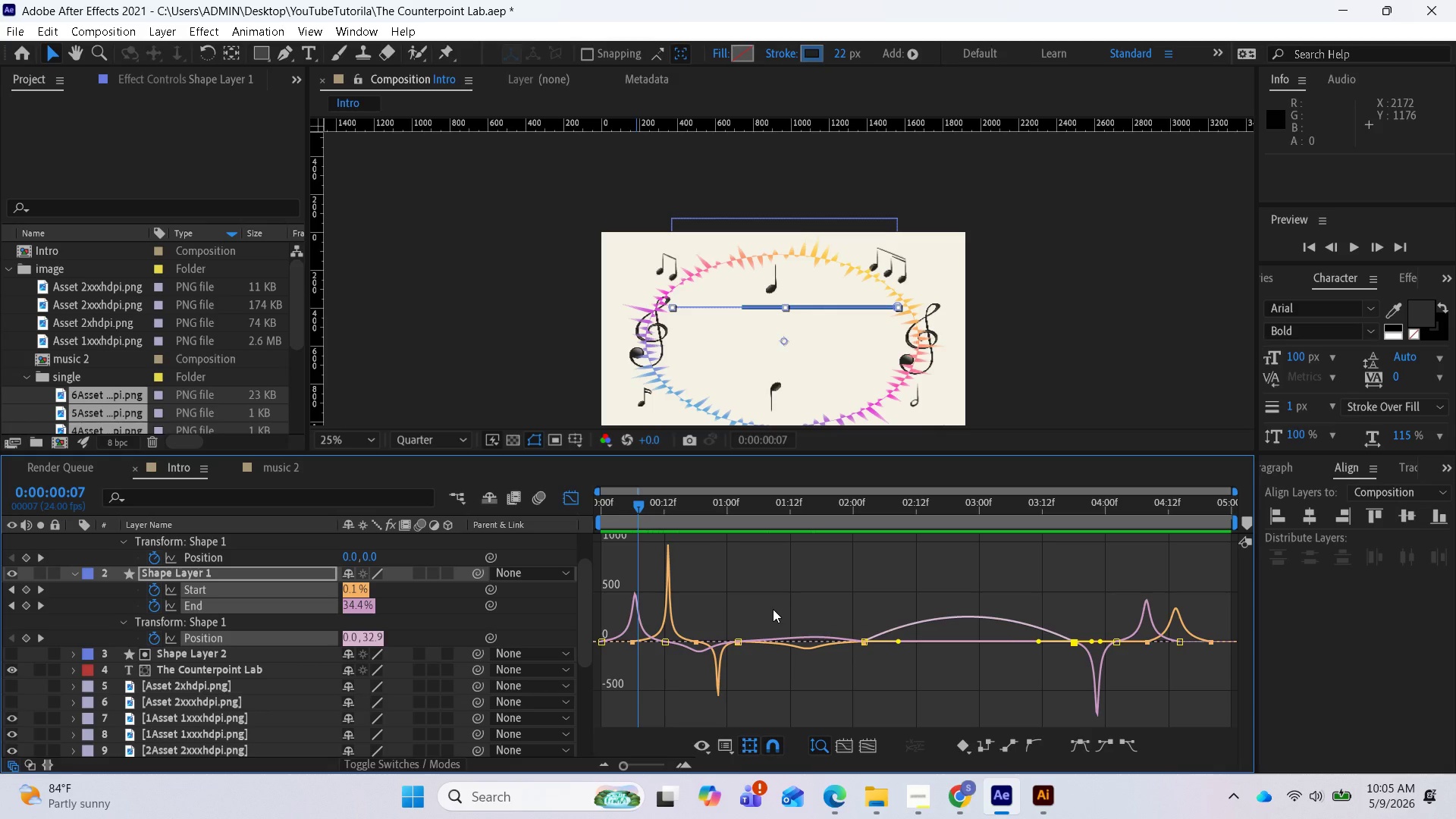 
wait(49.44)
 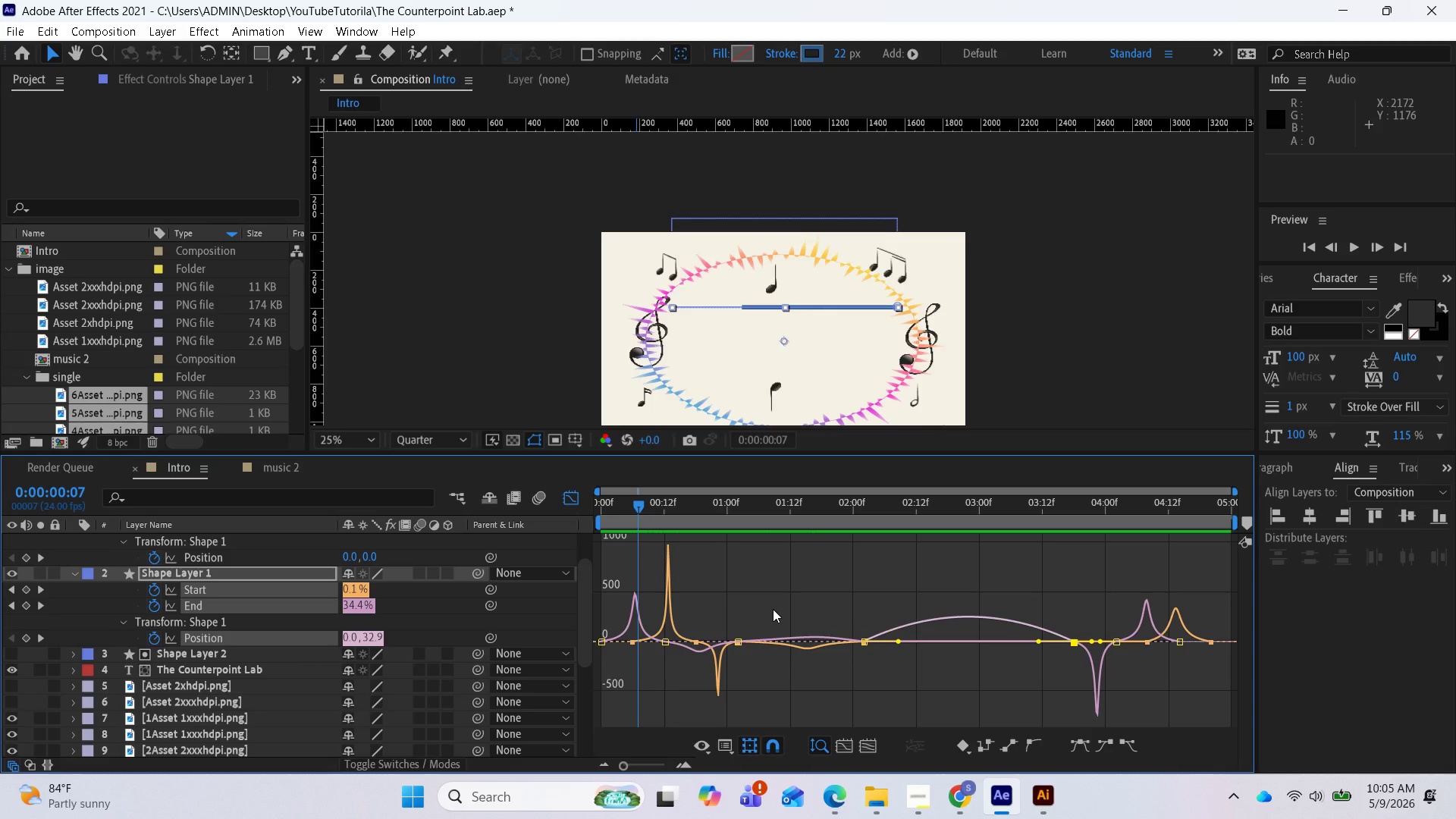 
key(Space)
 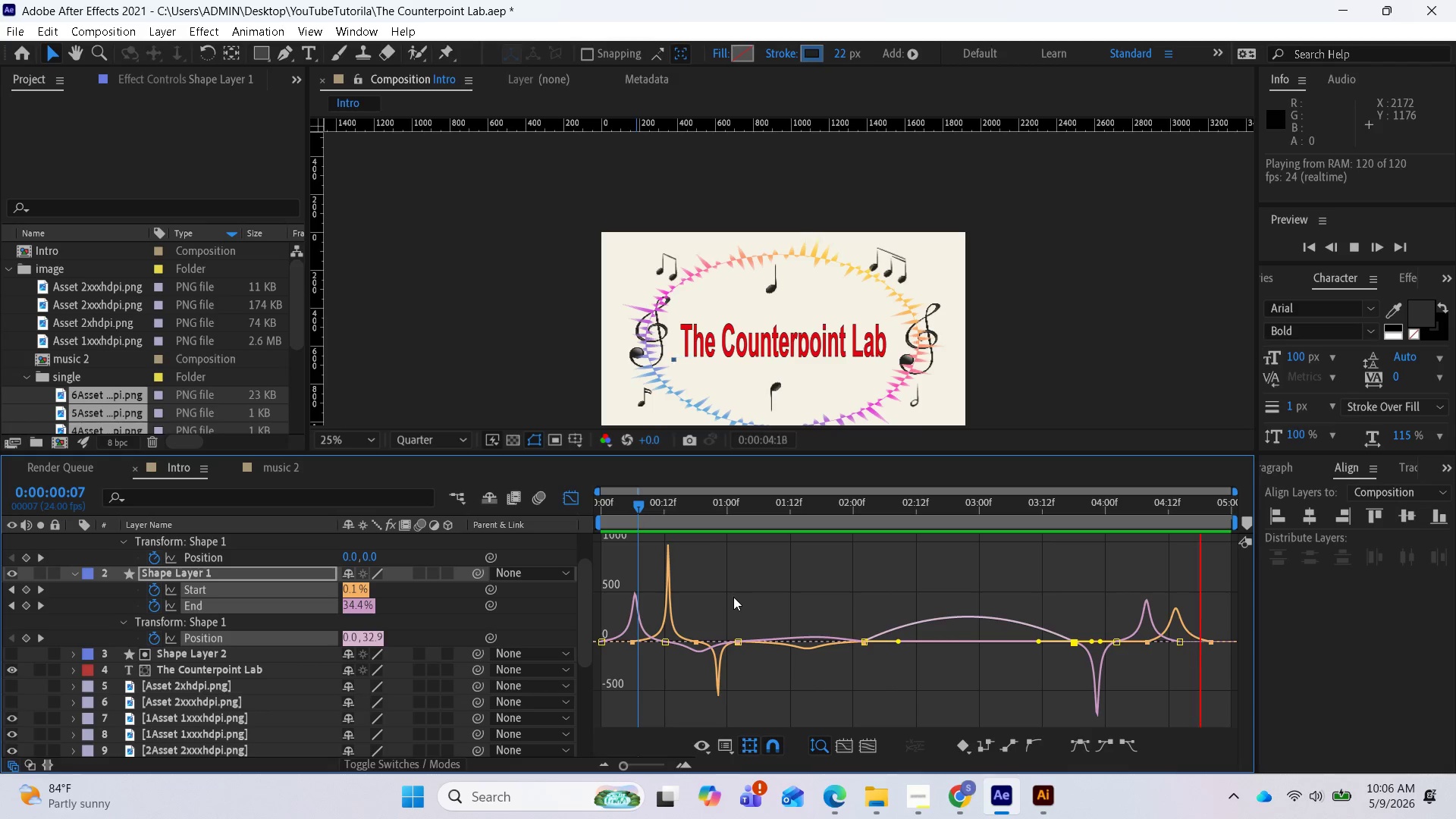 
wait(9.78)
 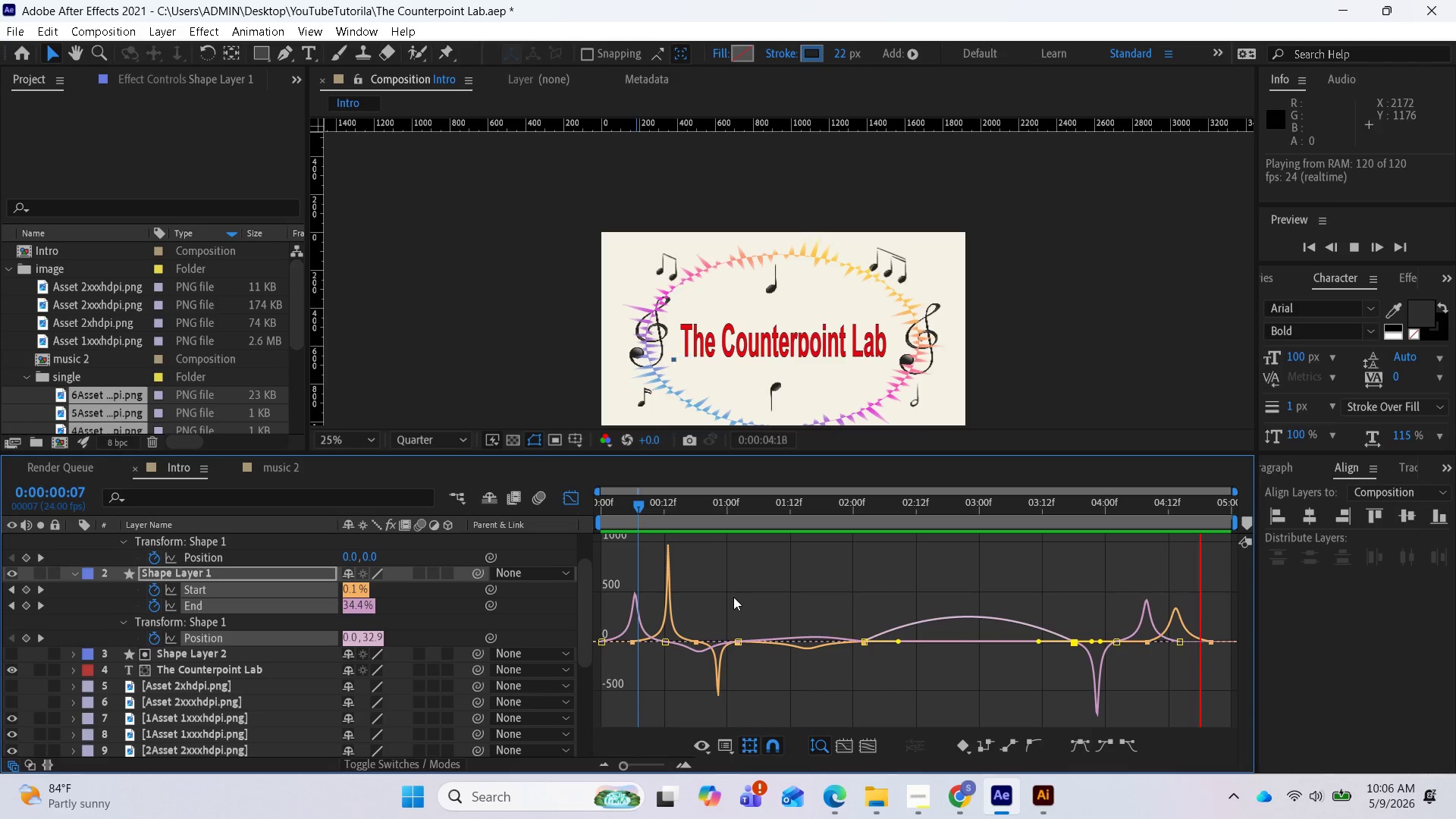 
key(Space)
 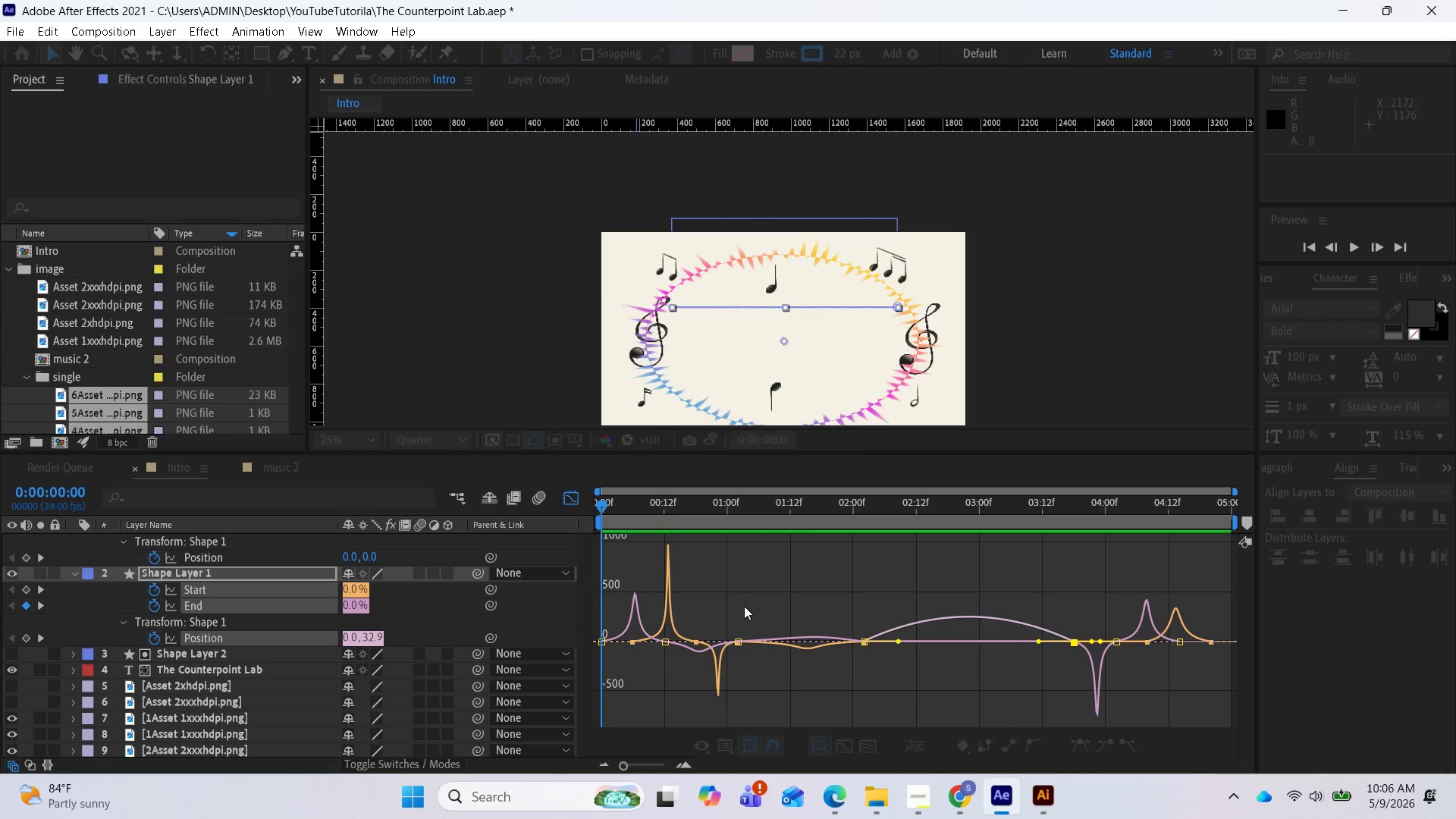 
key(Control+S)
 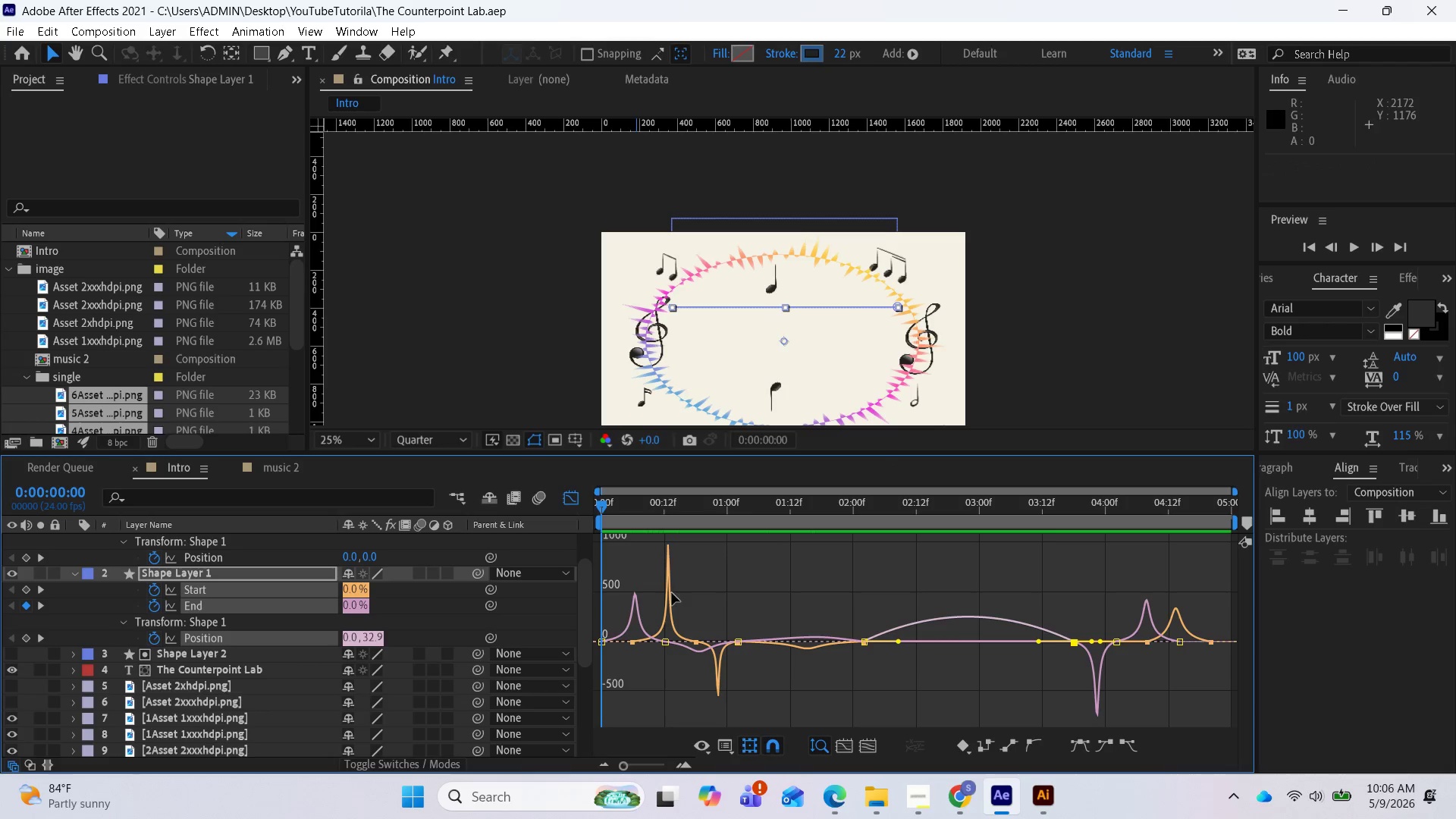 
left_click_drag(start_coordinate=[605, 503], to_coordinate=[934, 578])
 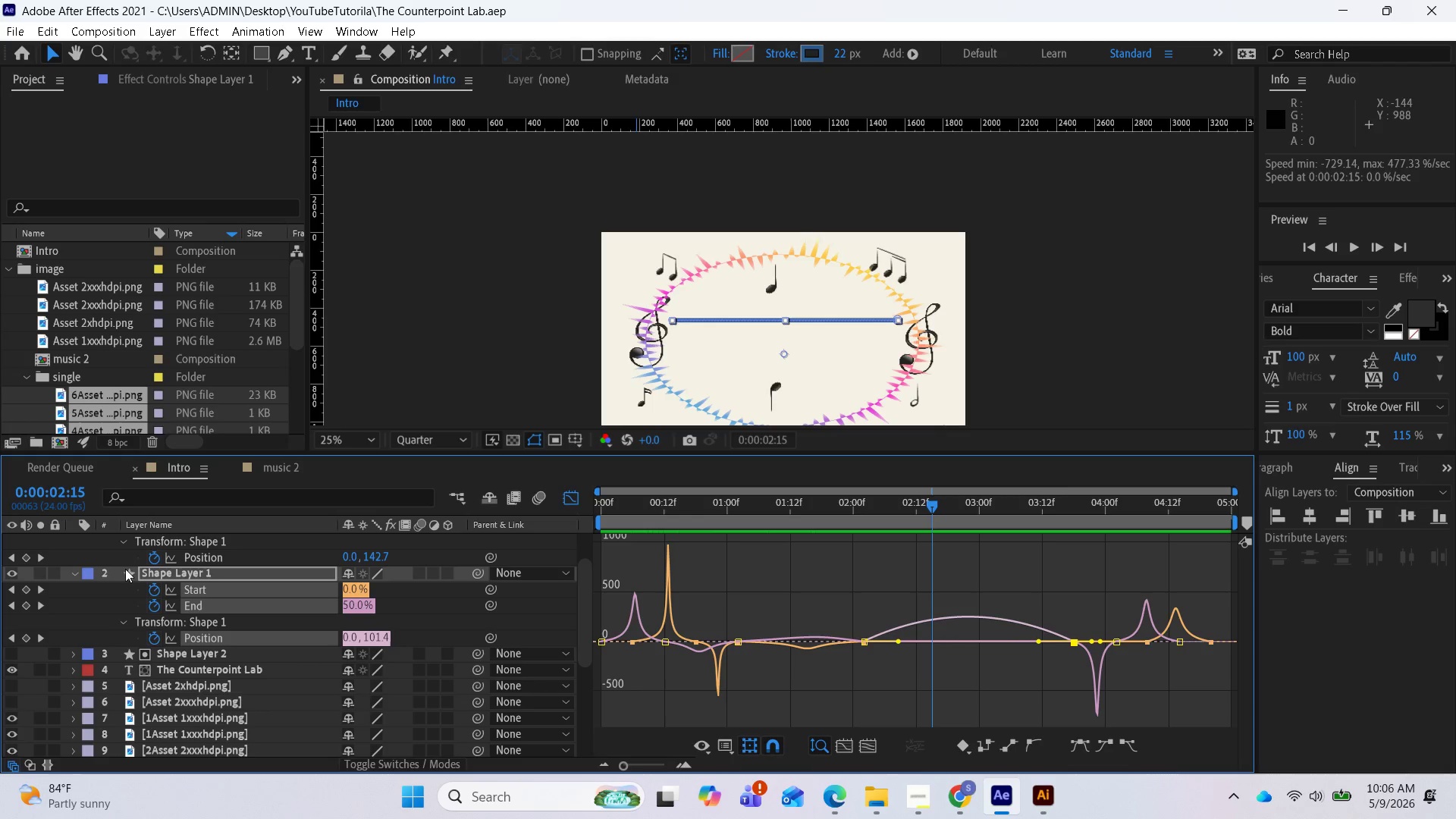 
left_click([70, 570])
 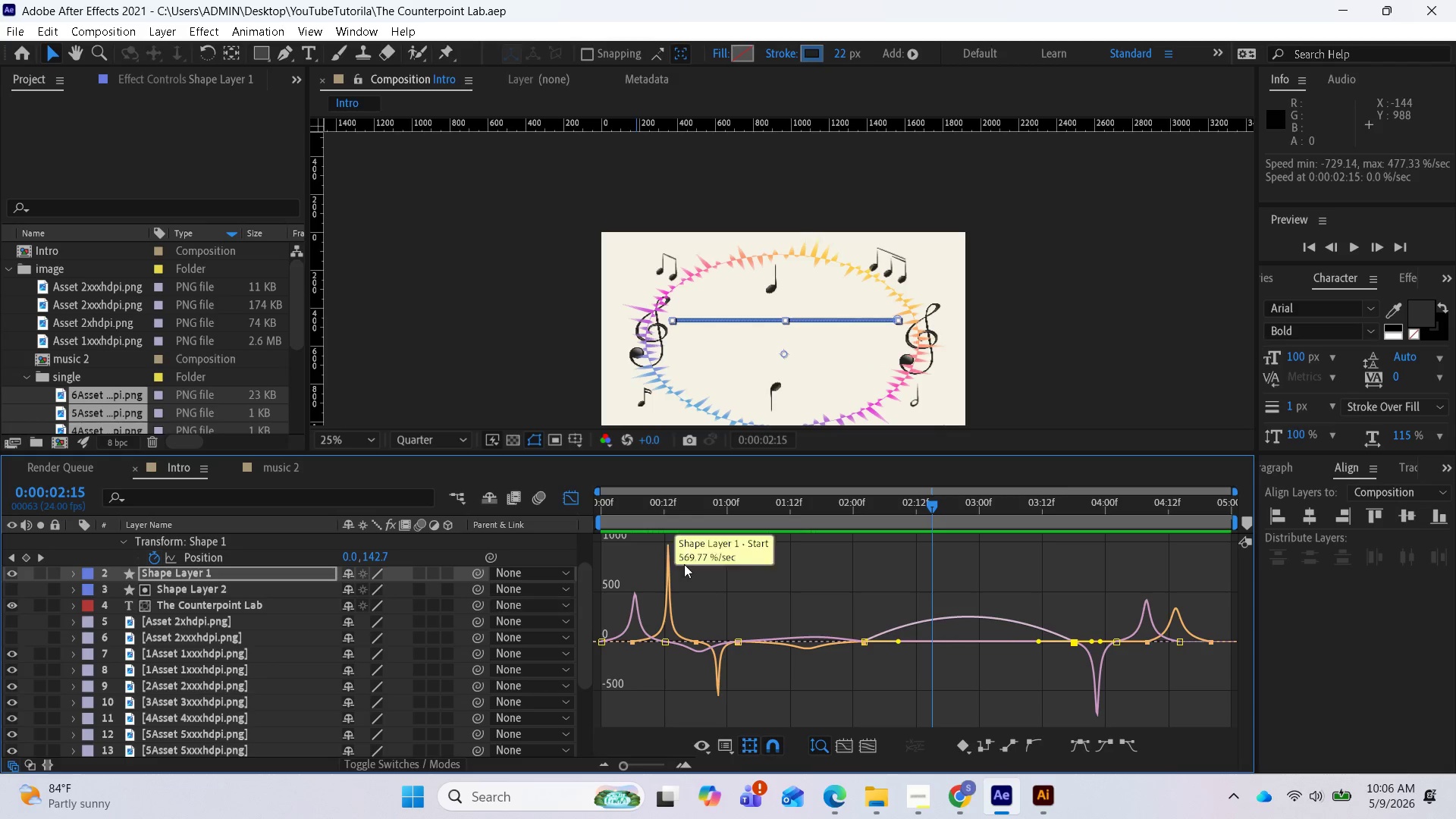 
left_click_drag(start_coordinate=[930, 504], to_coordinate=[1009, 536])
 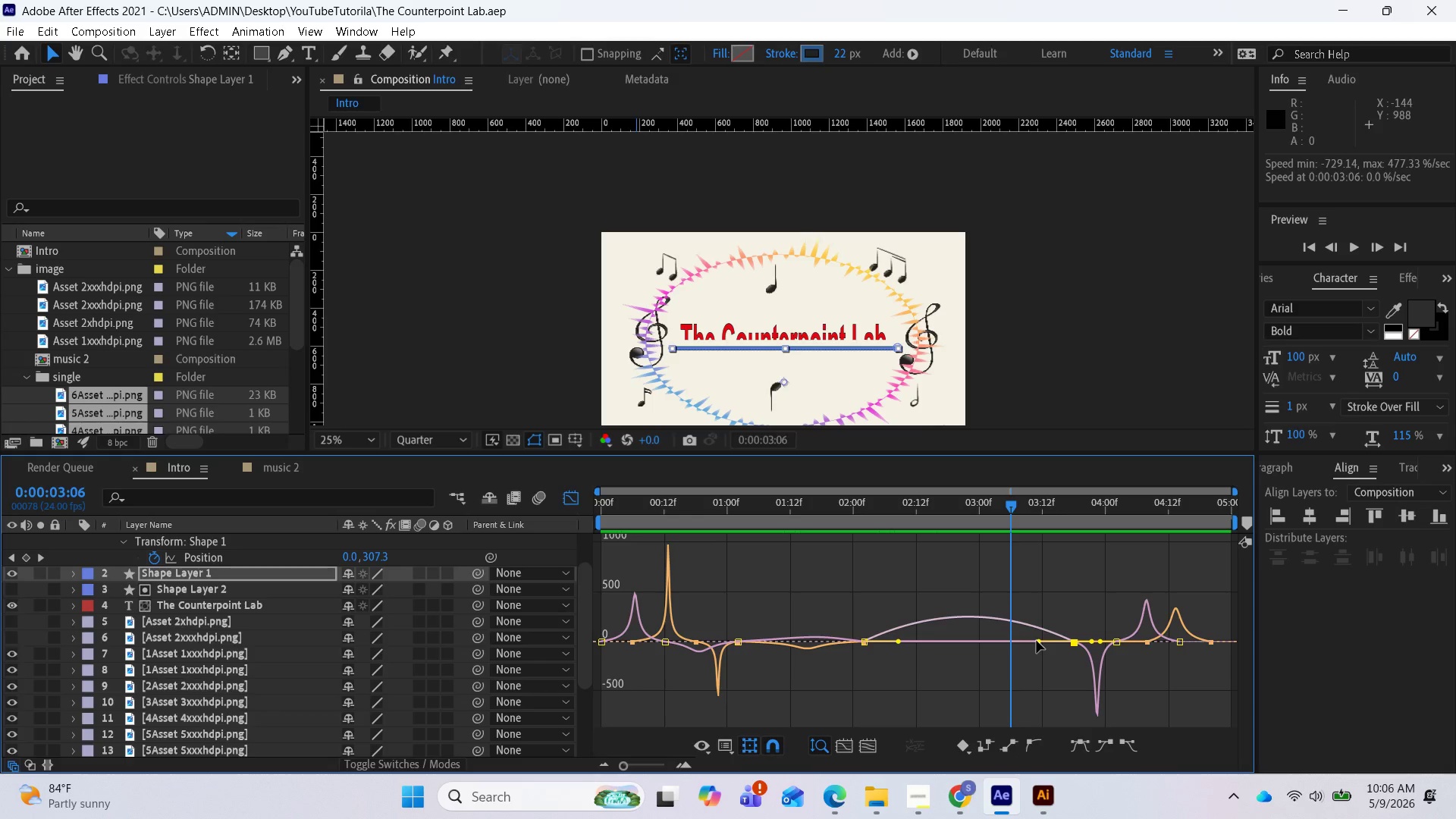 
left_click_drag(start_coordinate=[1037, 641], to_coordinate=[1065, 645])
 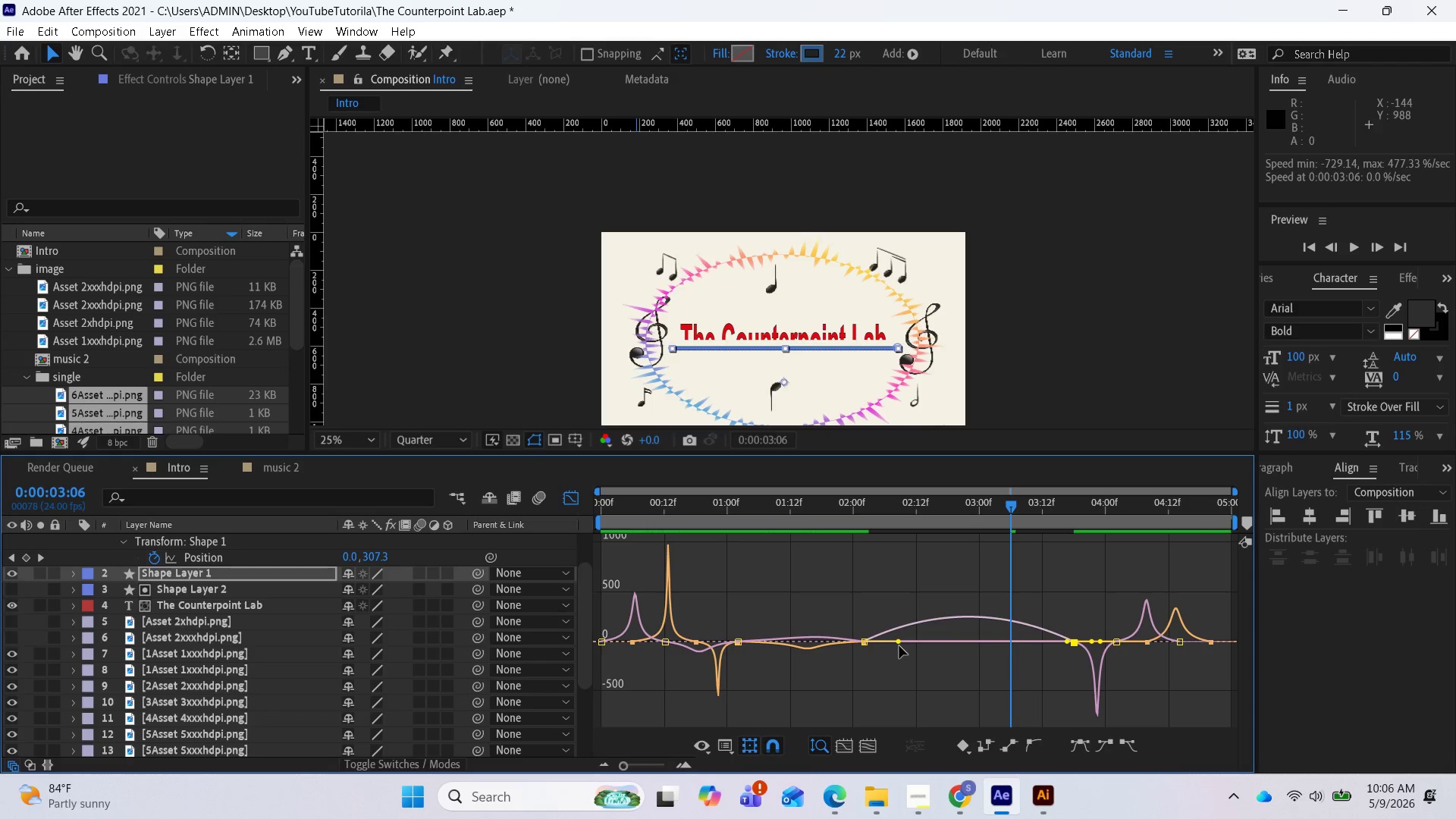 
left_click_drag(start_coordinate=[902, 645], to_coordinate=[873, 651])
 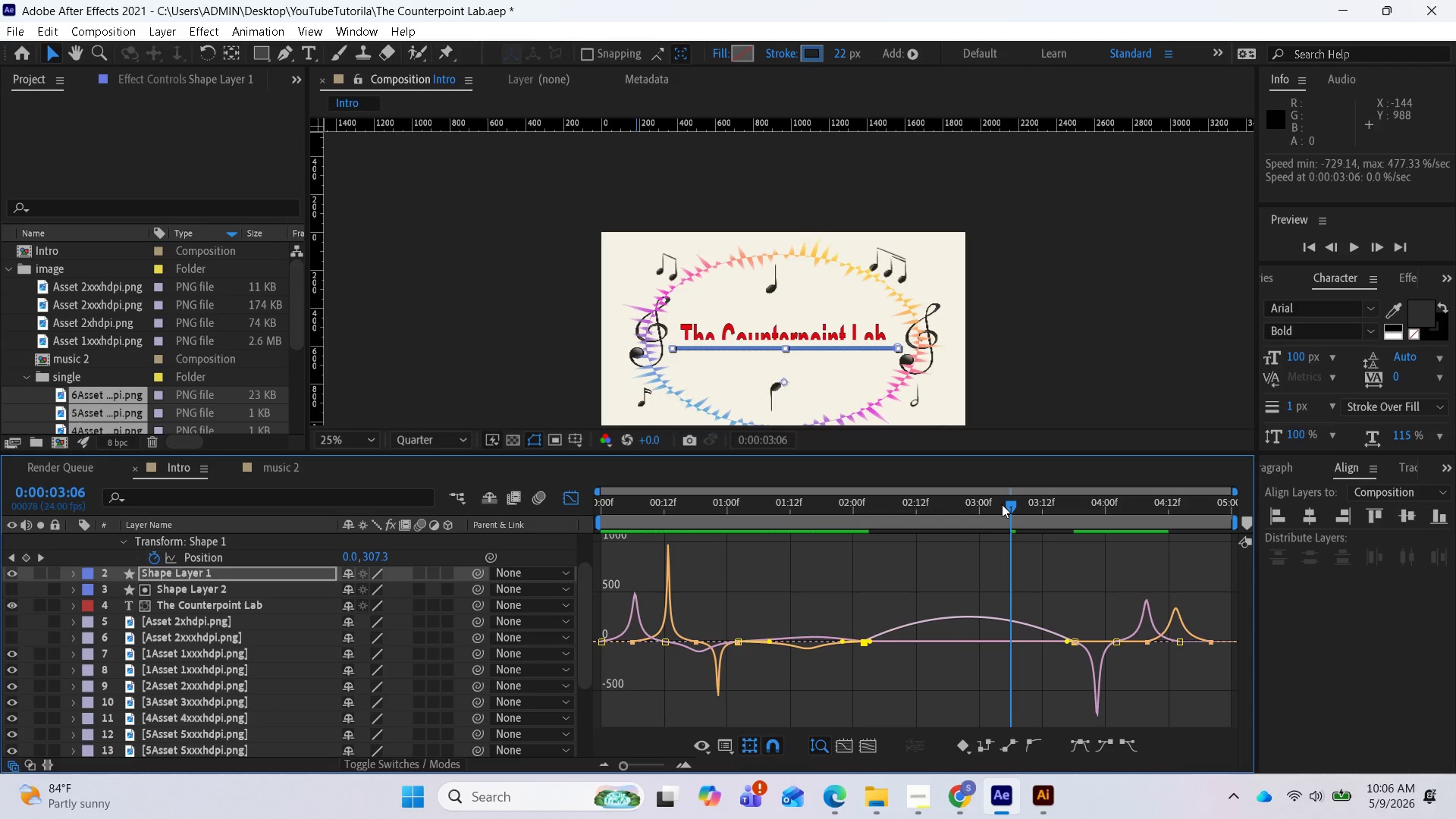 
left_click_drag(start_coordinate=[1003, 503], to_coordinate=[1008, 524])
 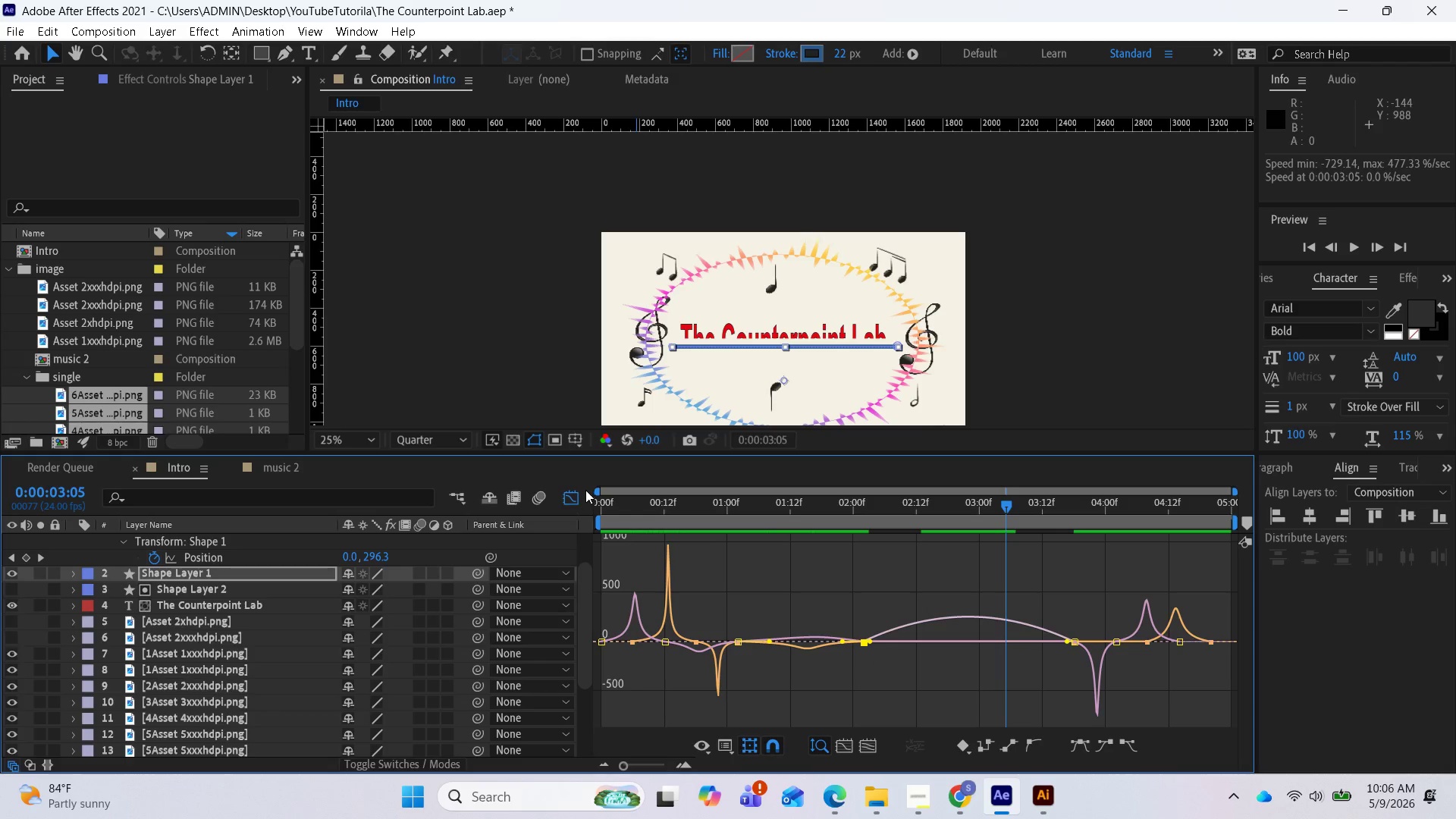 
left_click([570, 494])
 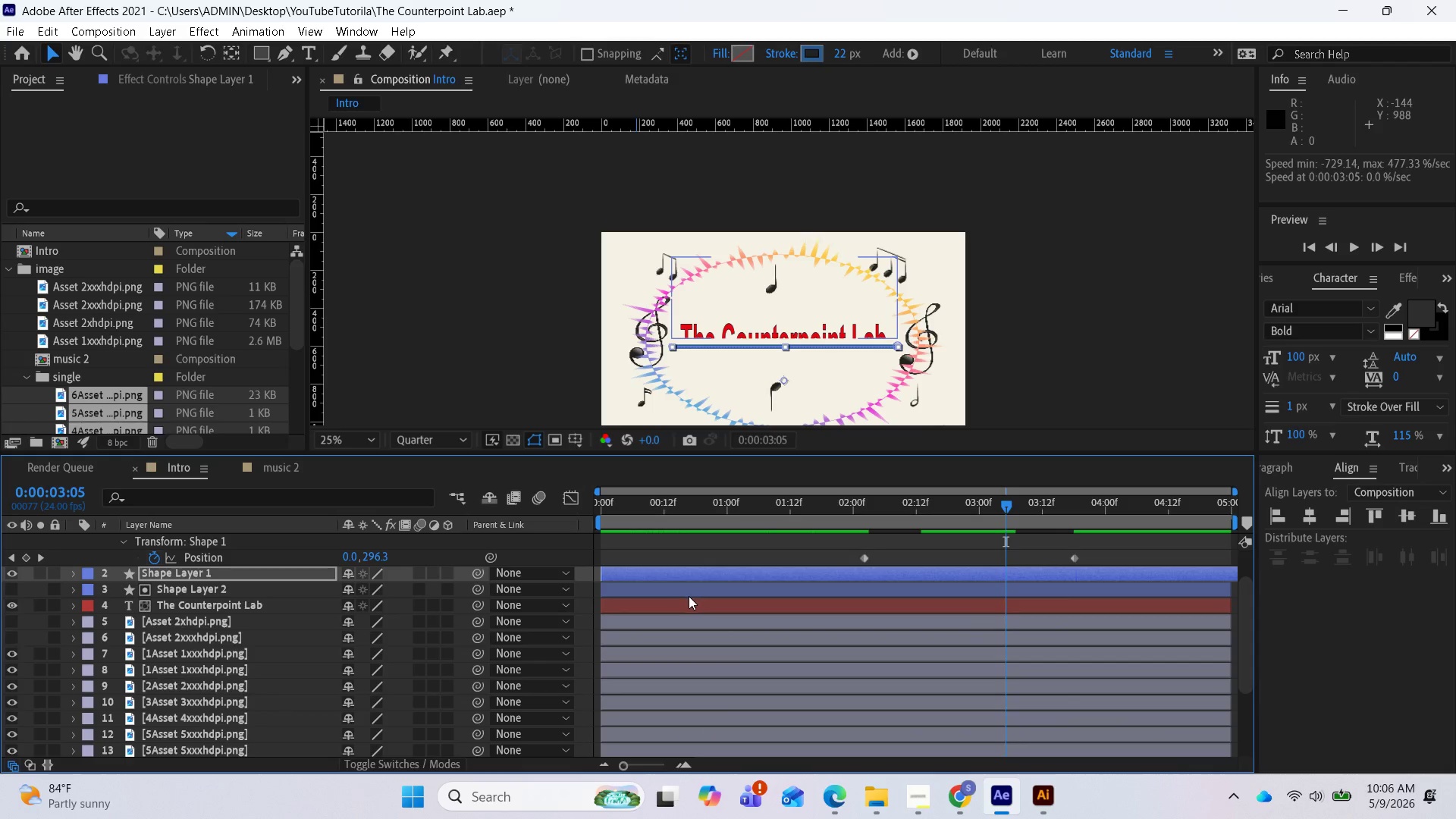 
left_click([689, 596])
 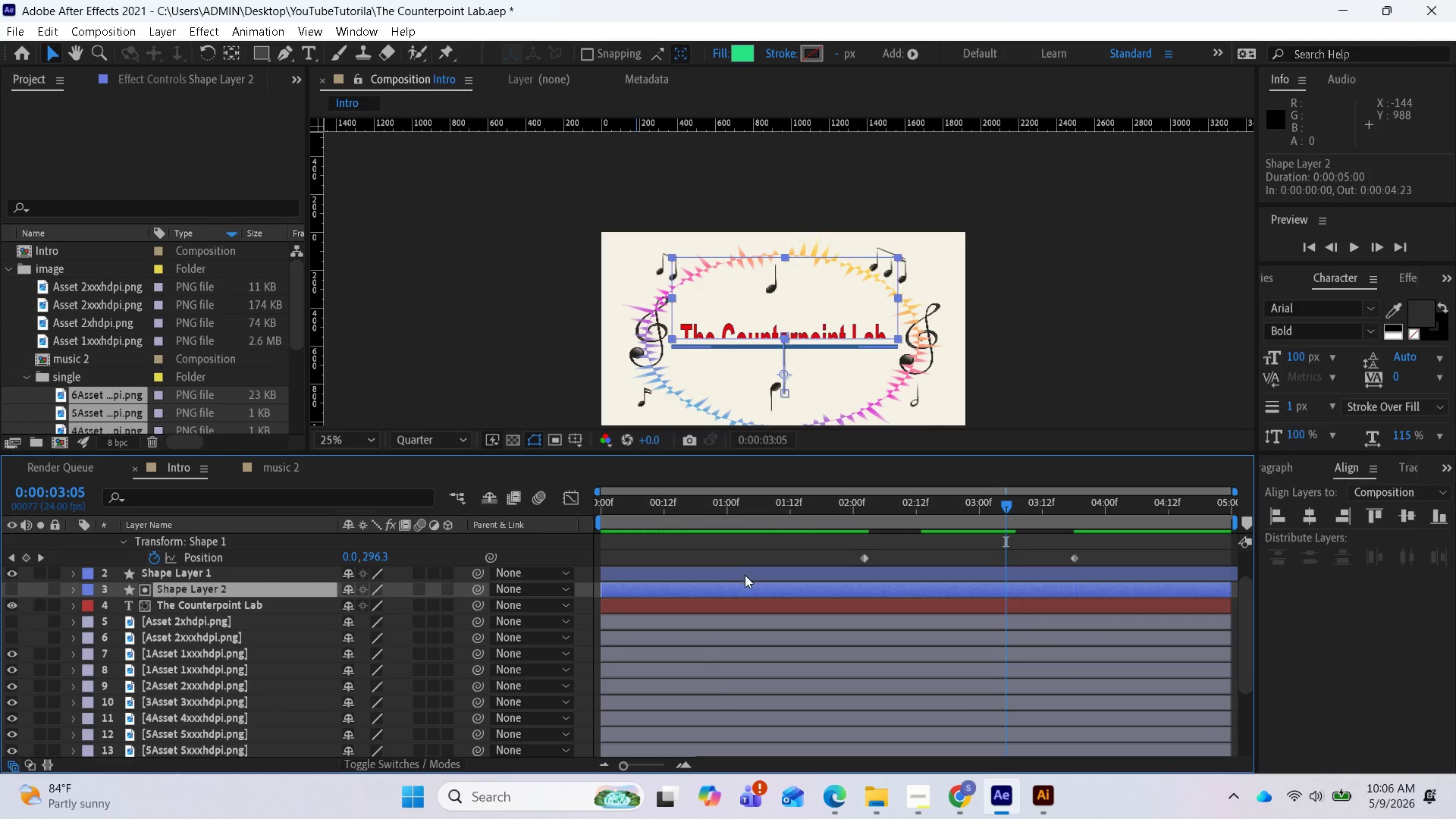 
key(U)
 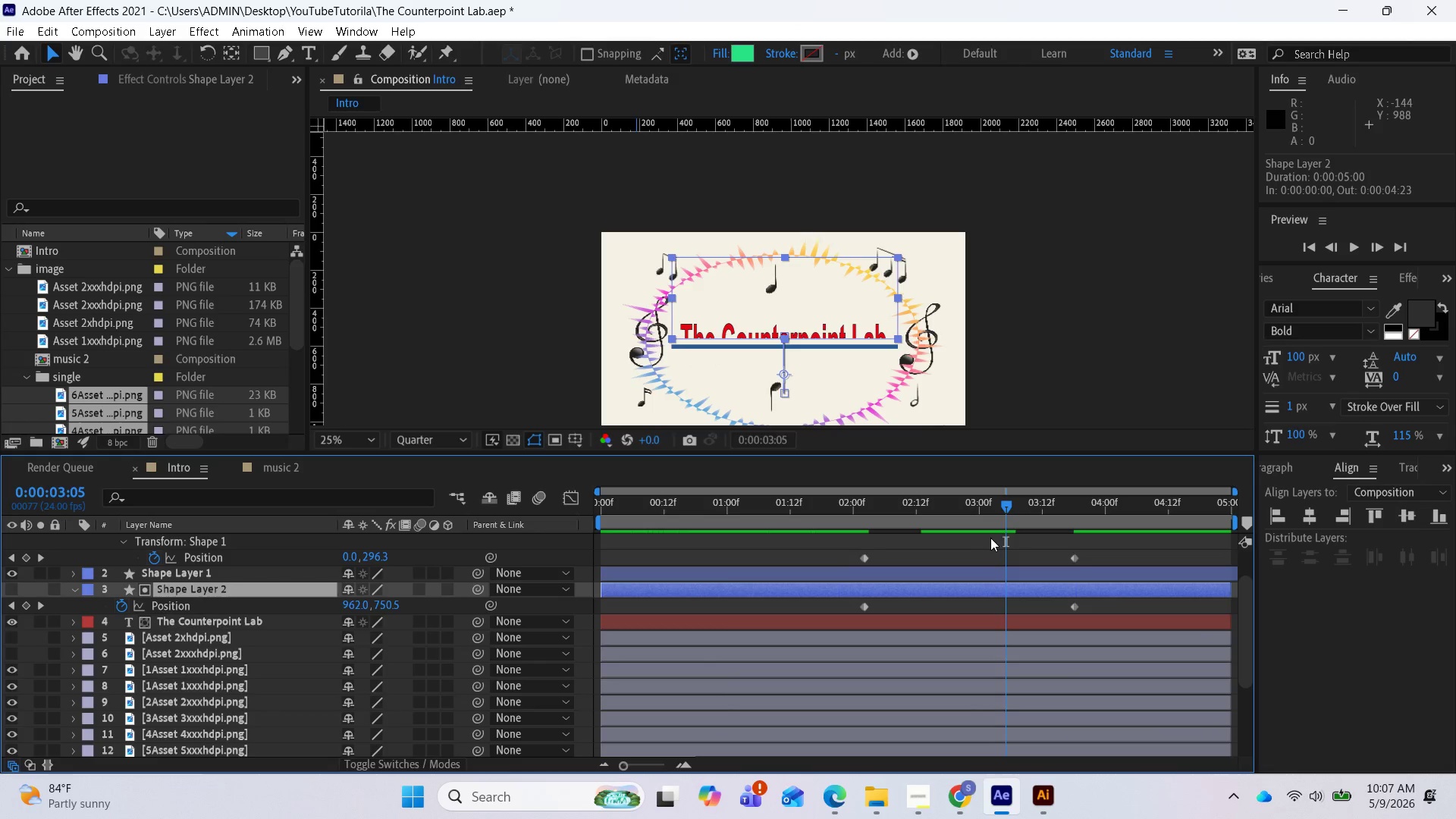 
left_click_drag(start_coordinate=[1006, 504], to_coordinate=[873, 506])
 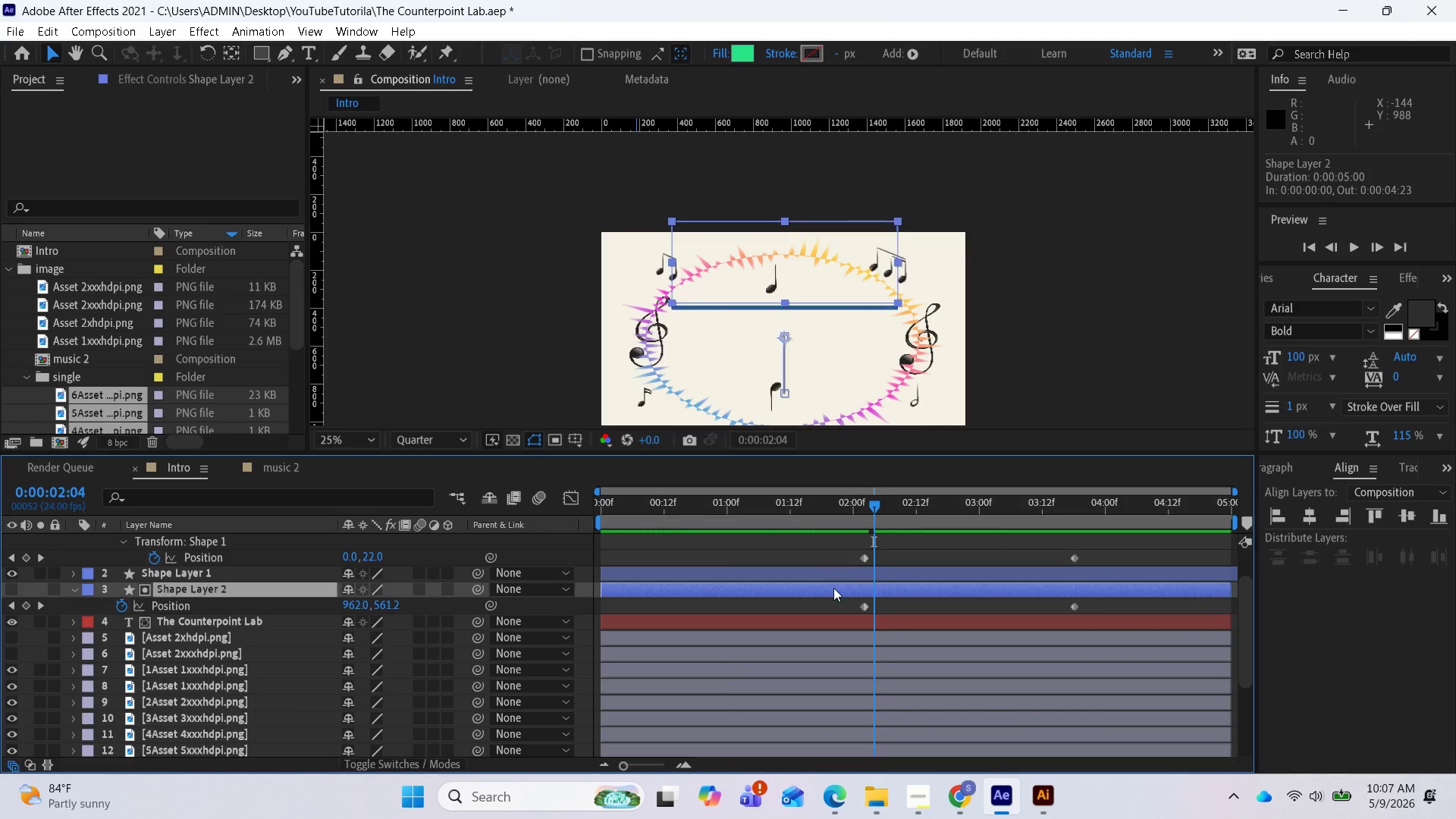 
left_click([832, 590])
 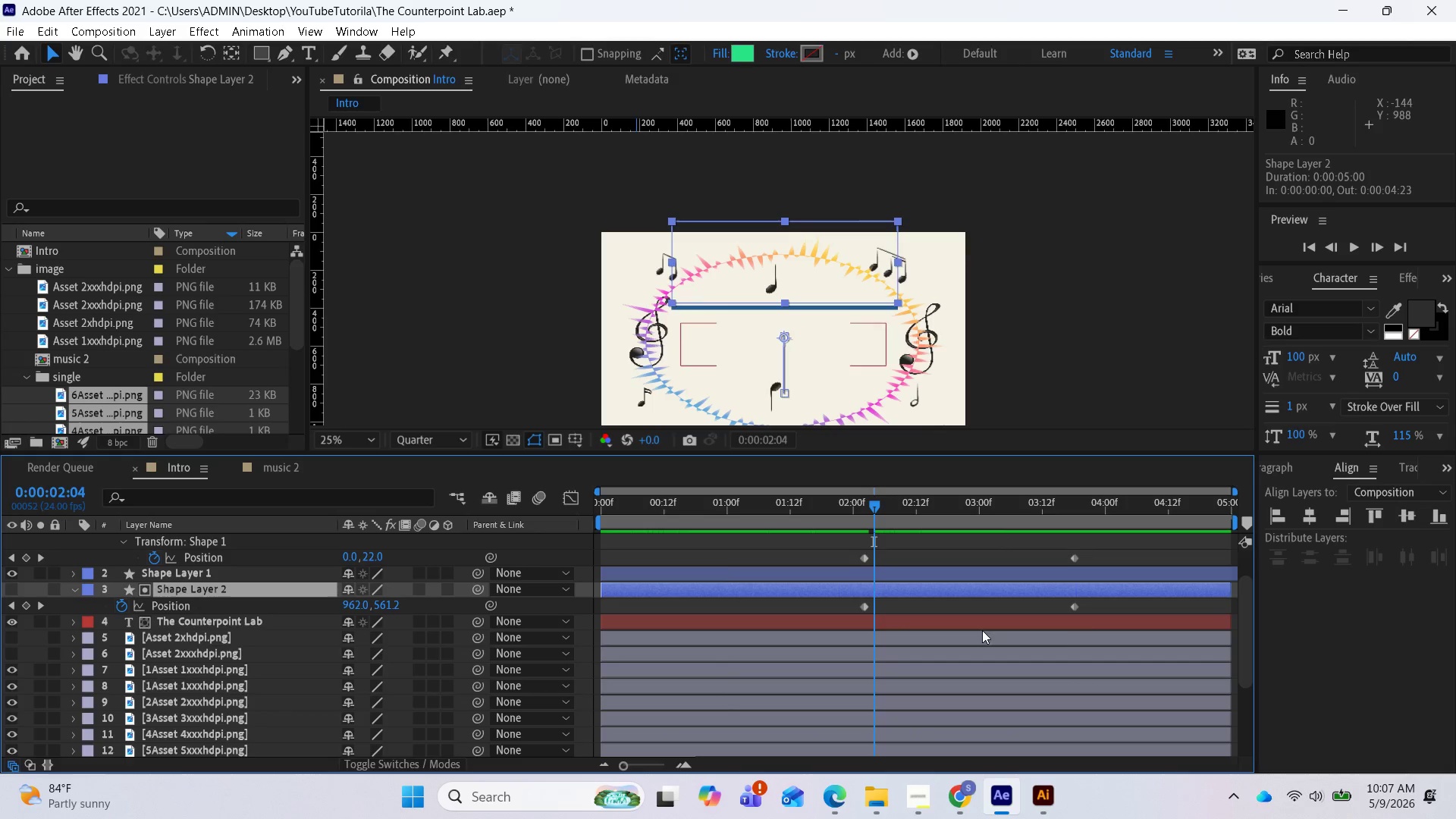 
left_click_drag(start_coordinate=[1105, 602], to_coordinate=[839, 616])
 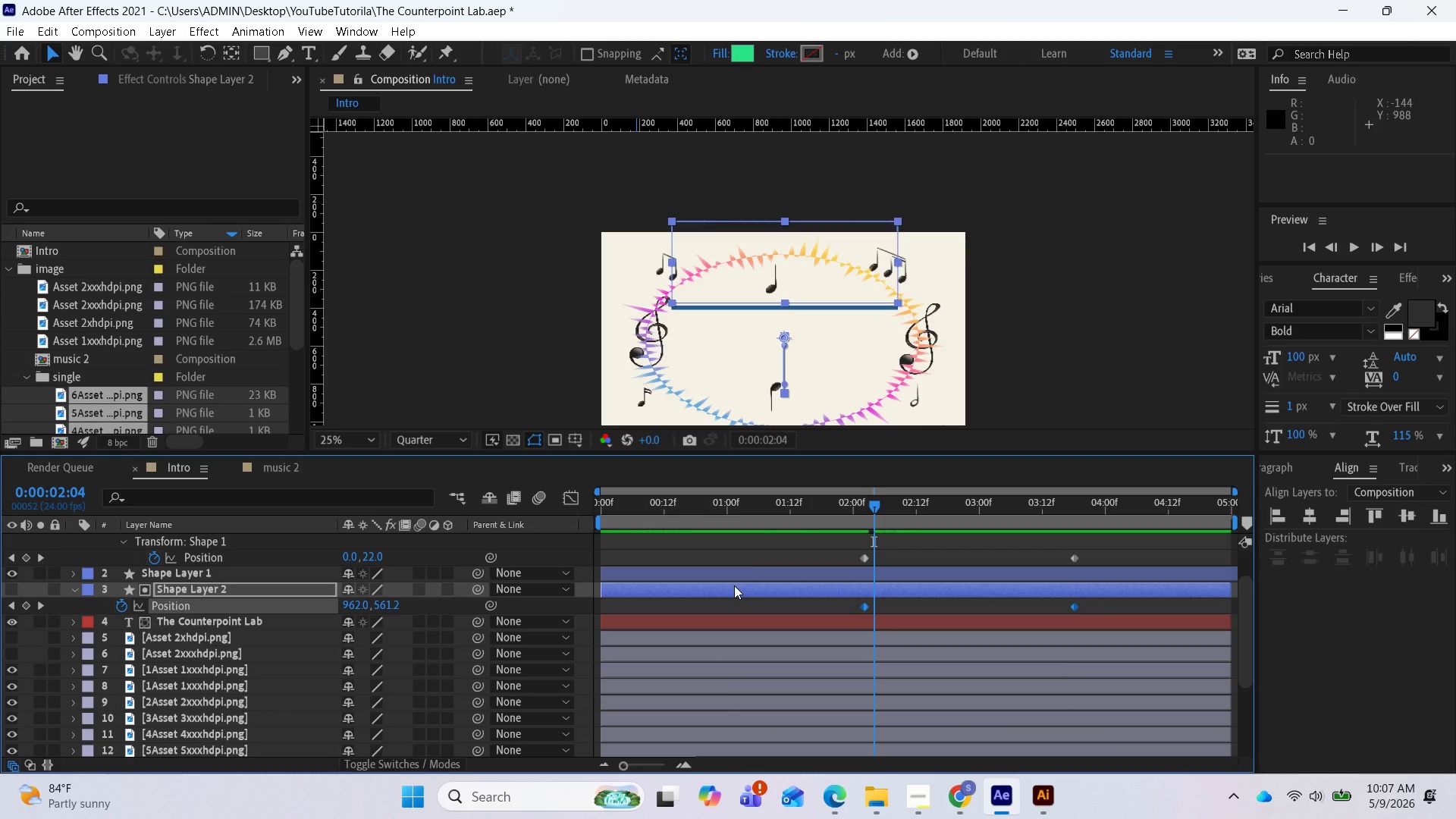 
key(F9)
 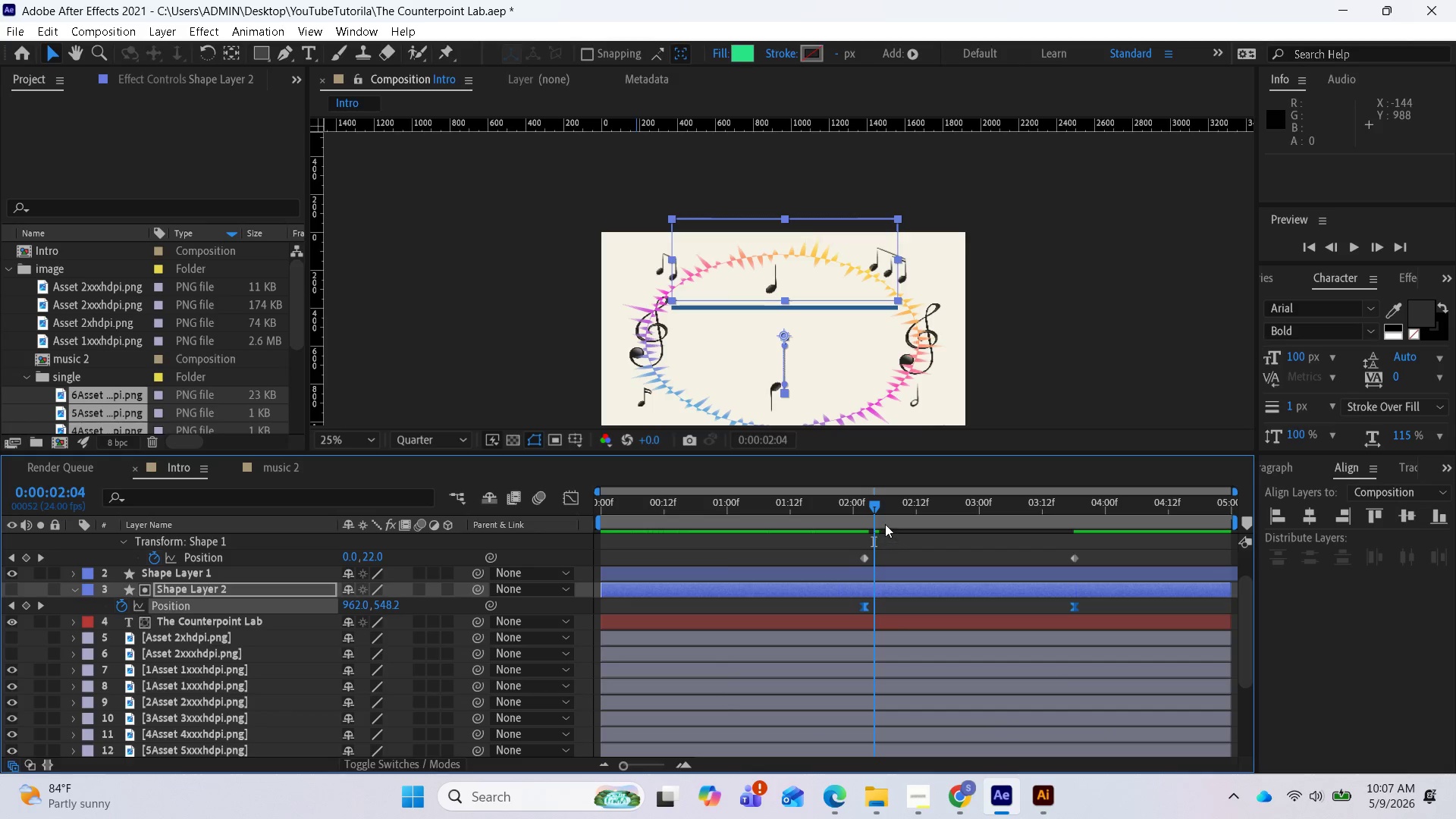 
left_click_drag(start_coordinate=[877, 509], to_coordinate=[868, 511])
 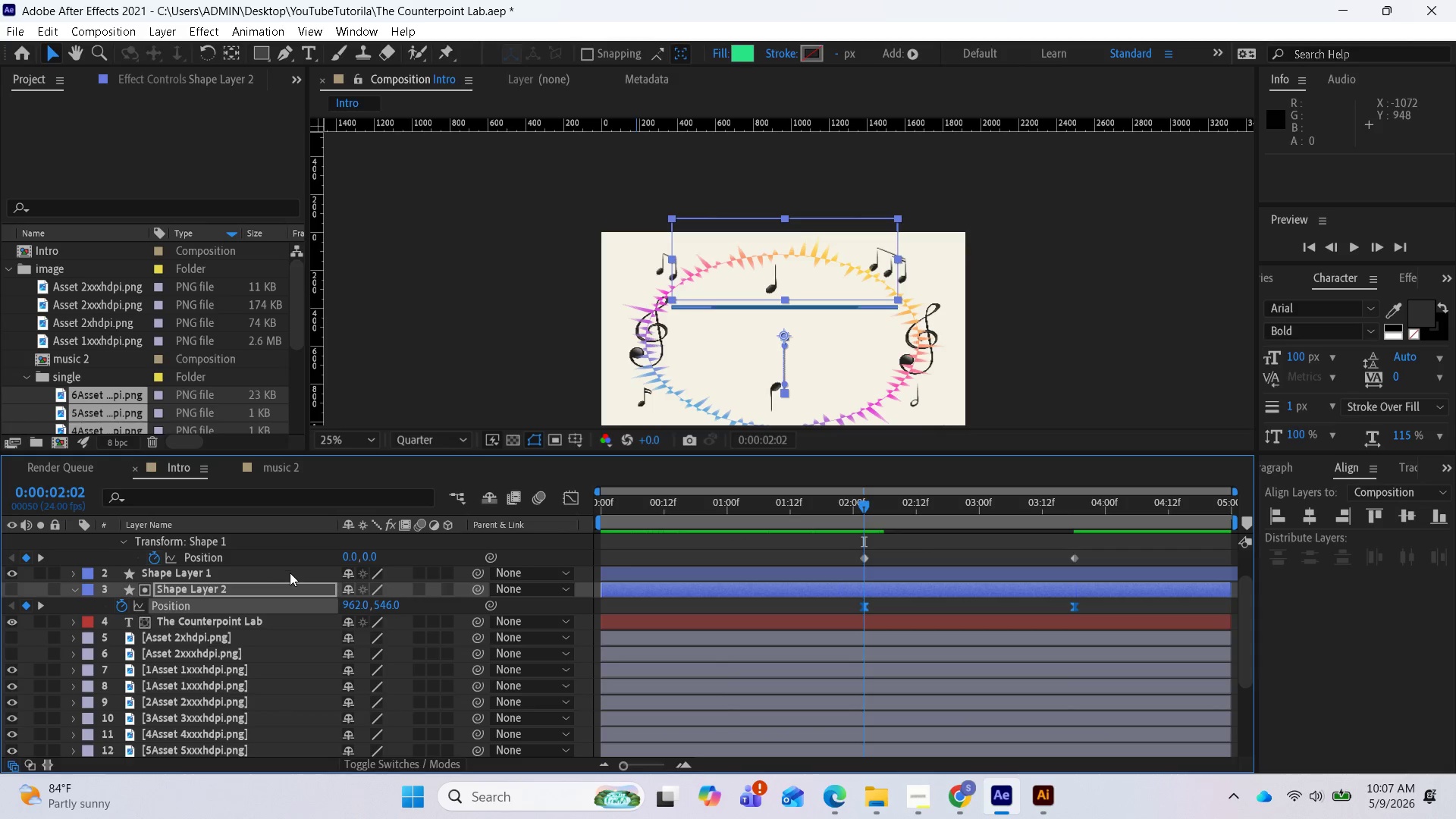 
wait(6.84)
 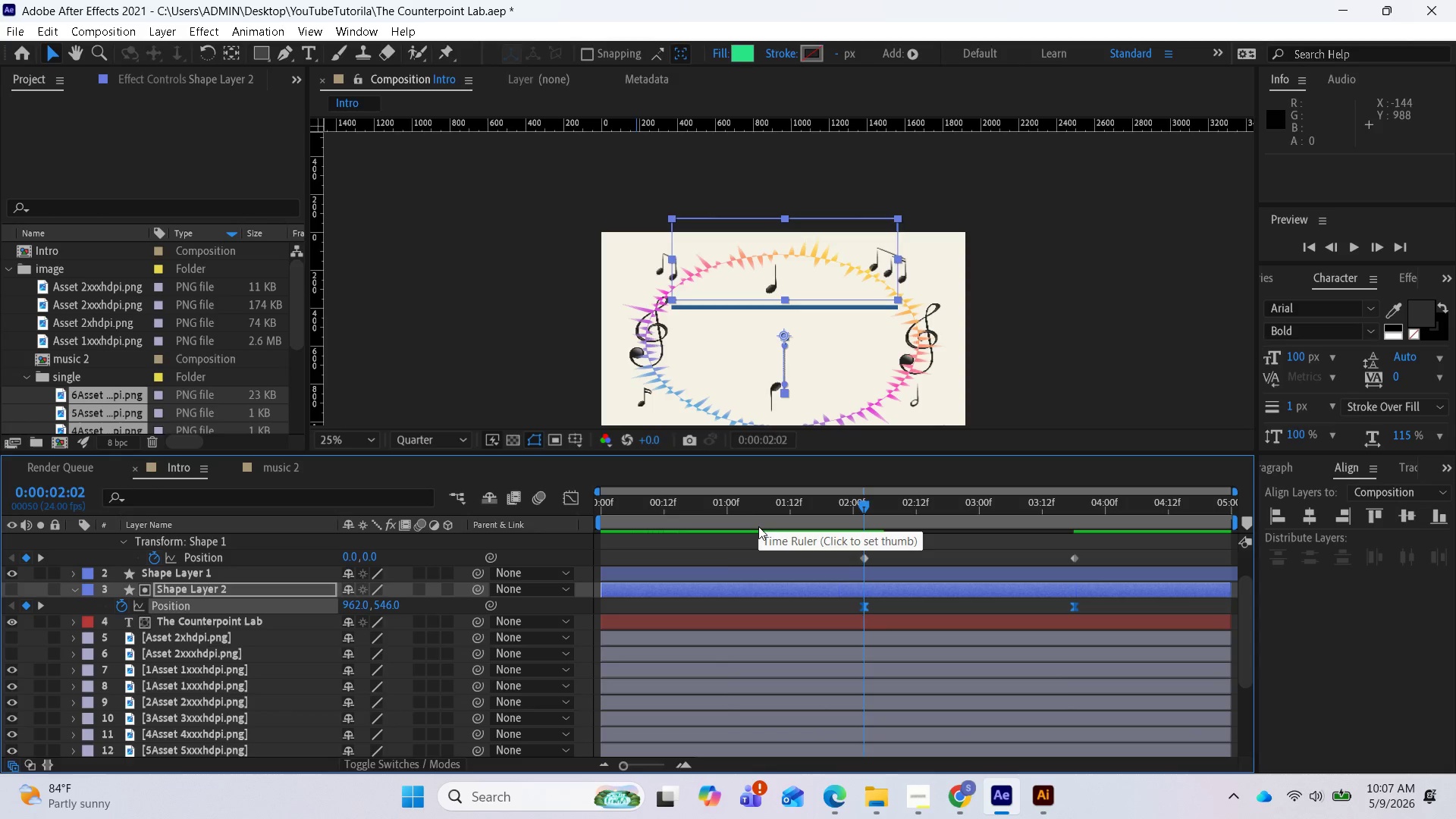 
left_click_drag(start_coordinate=[384, 609], to_coordinate=[410, 610])
 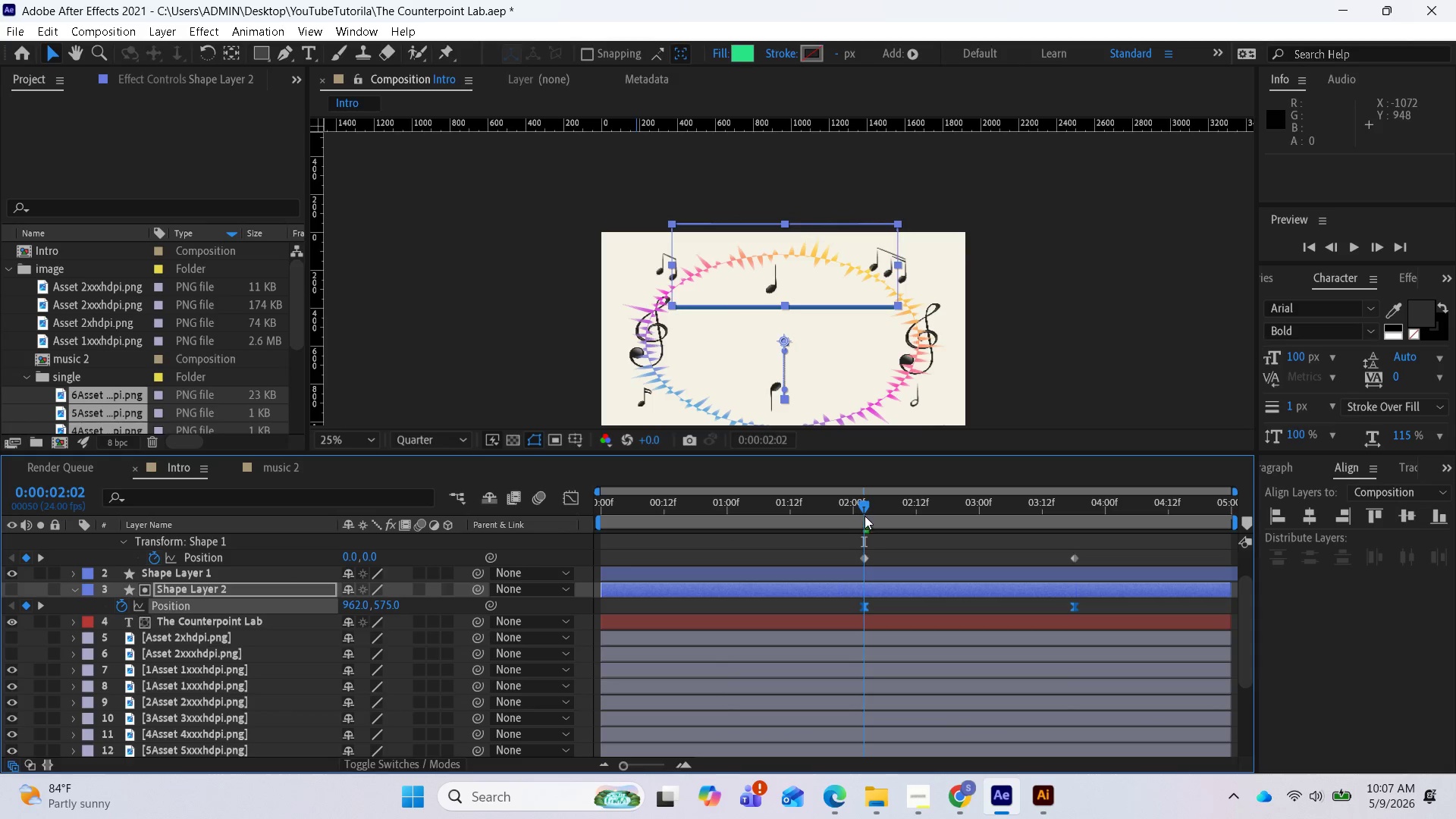 
left_click_drag(start_coordinate=[867, 511], to_coordinate=[682, 564])
 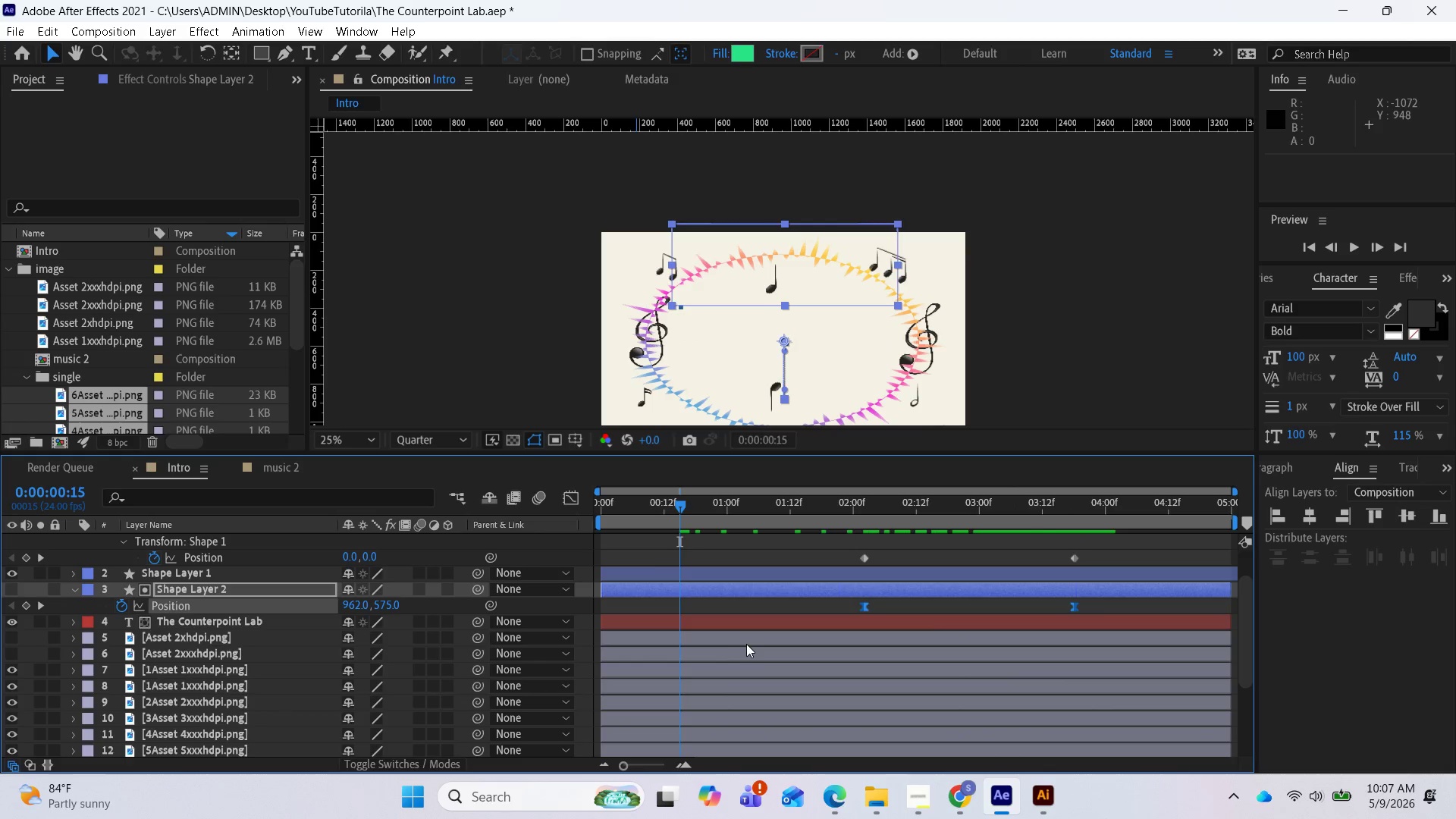 
key(Space)
 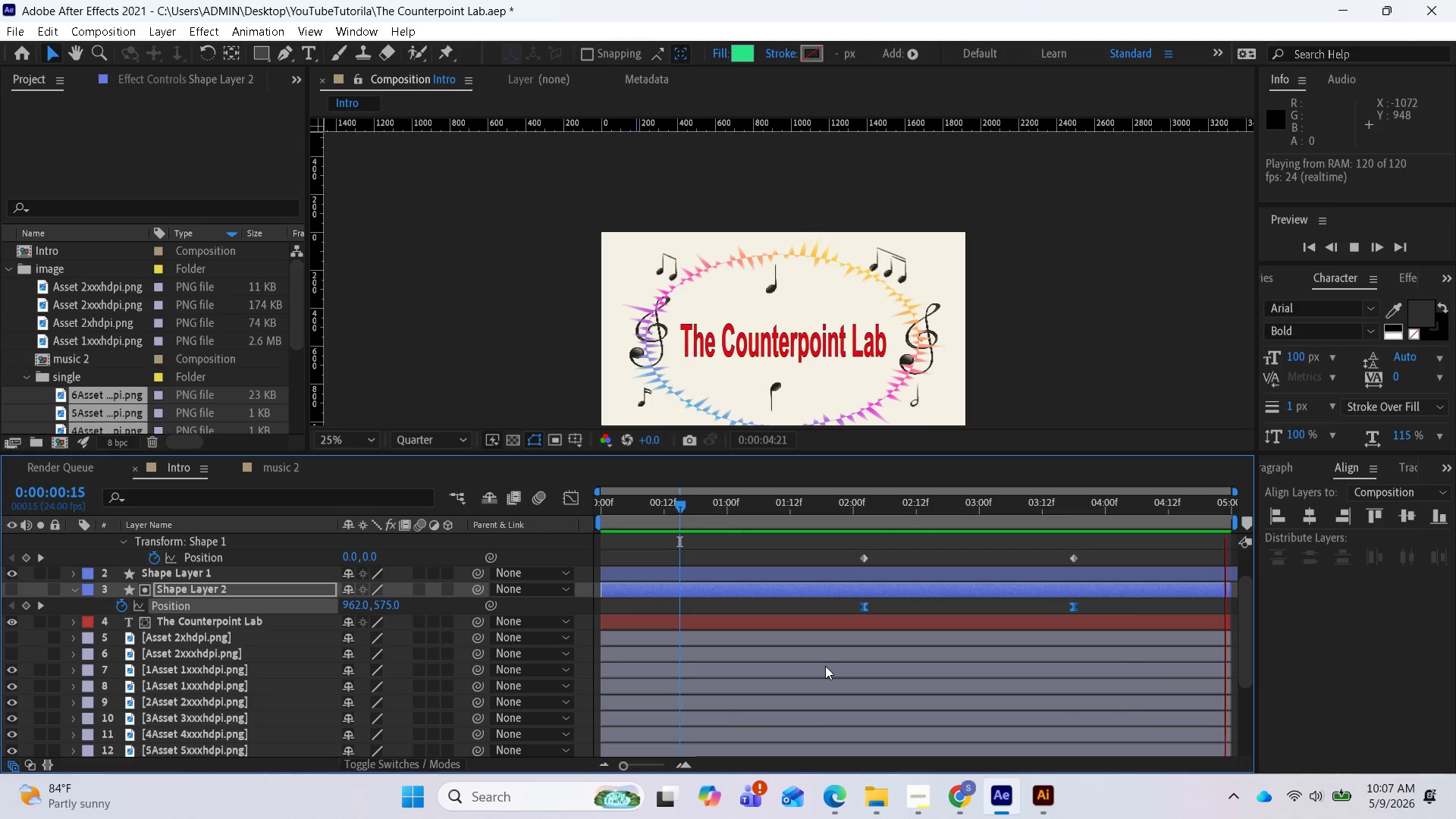 
wait(6.28)
 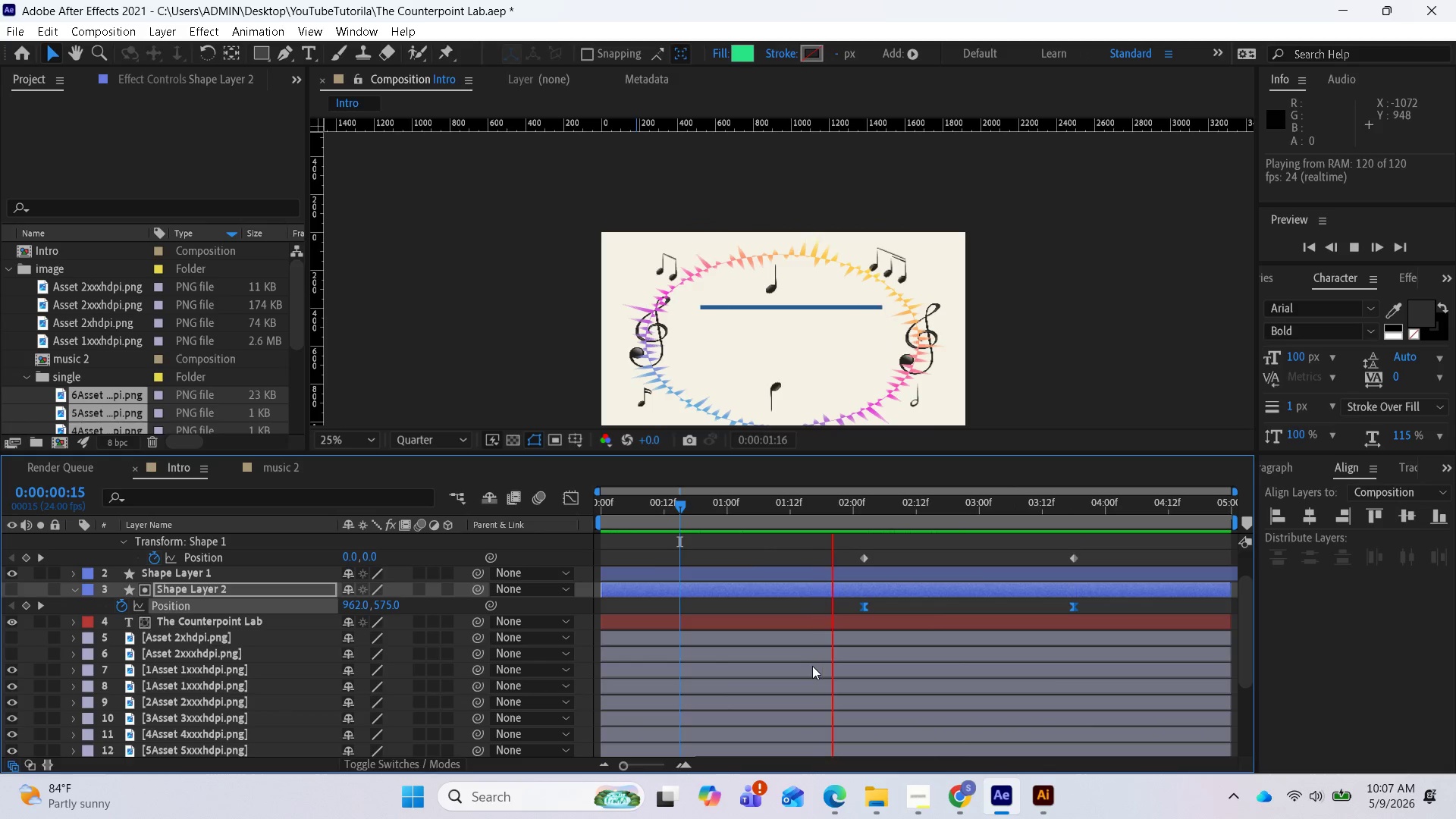 
key(Space)
 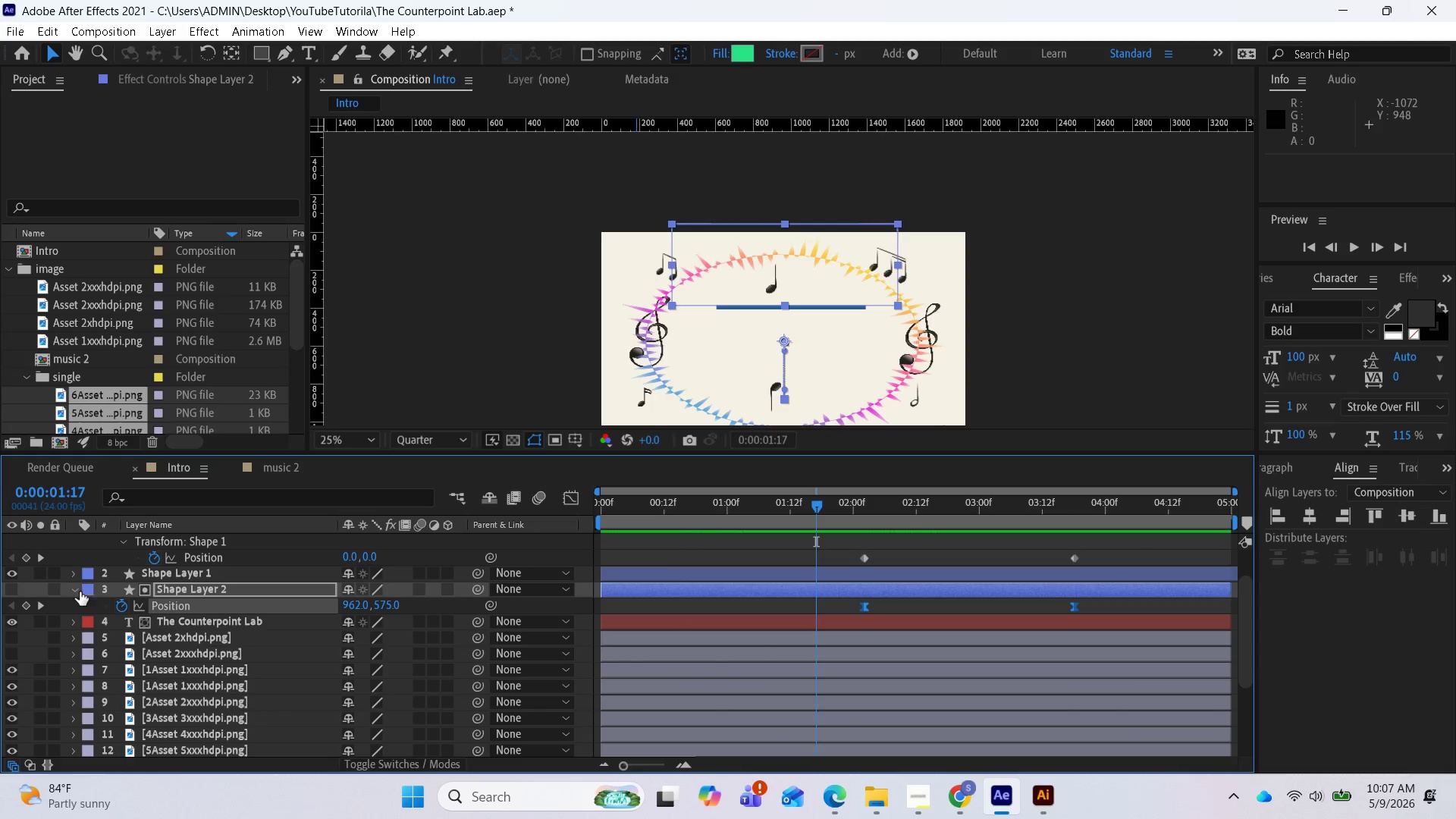 
left_click([73, 588])
 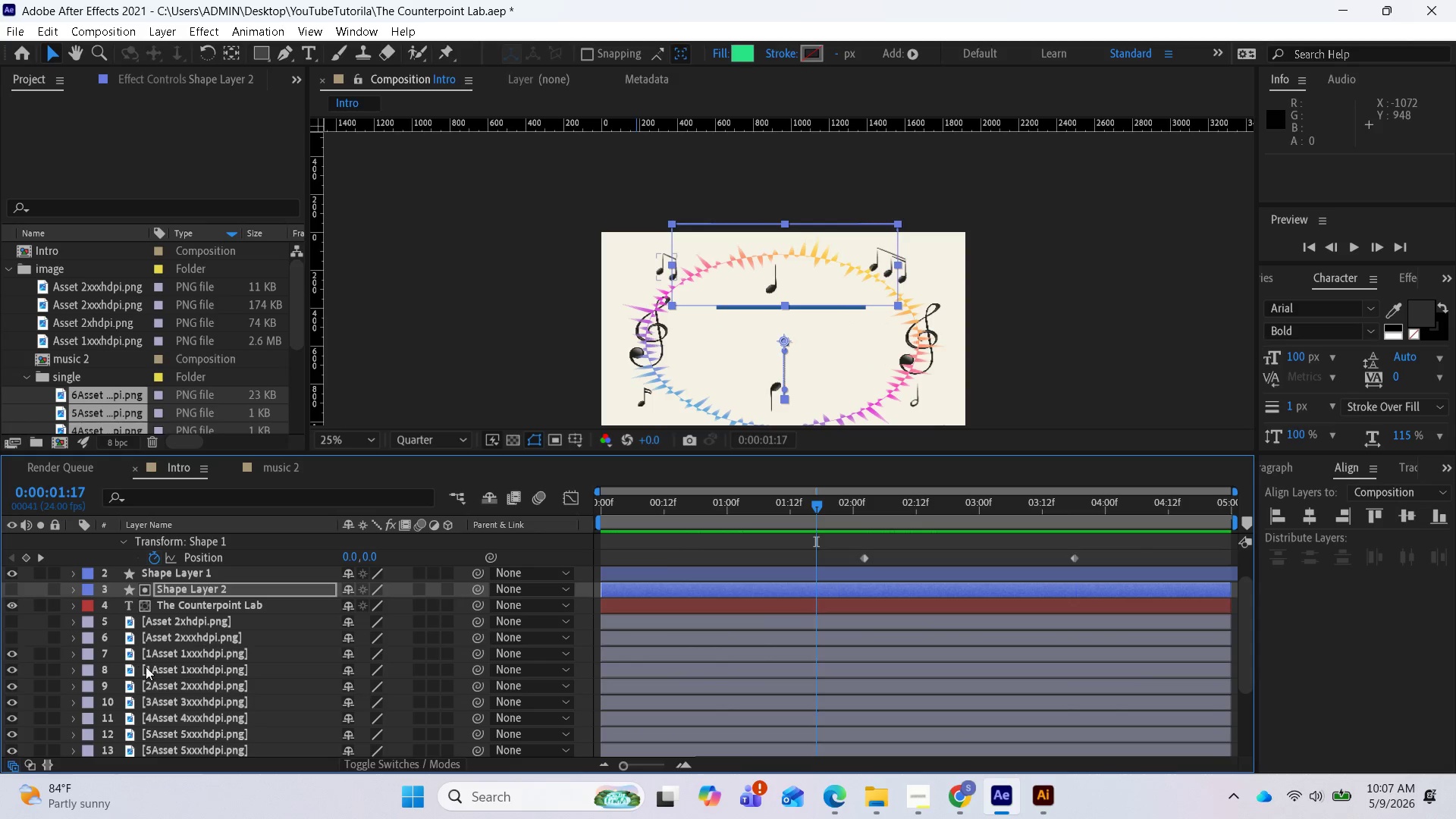 
left_click([153, 658])
 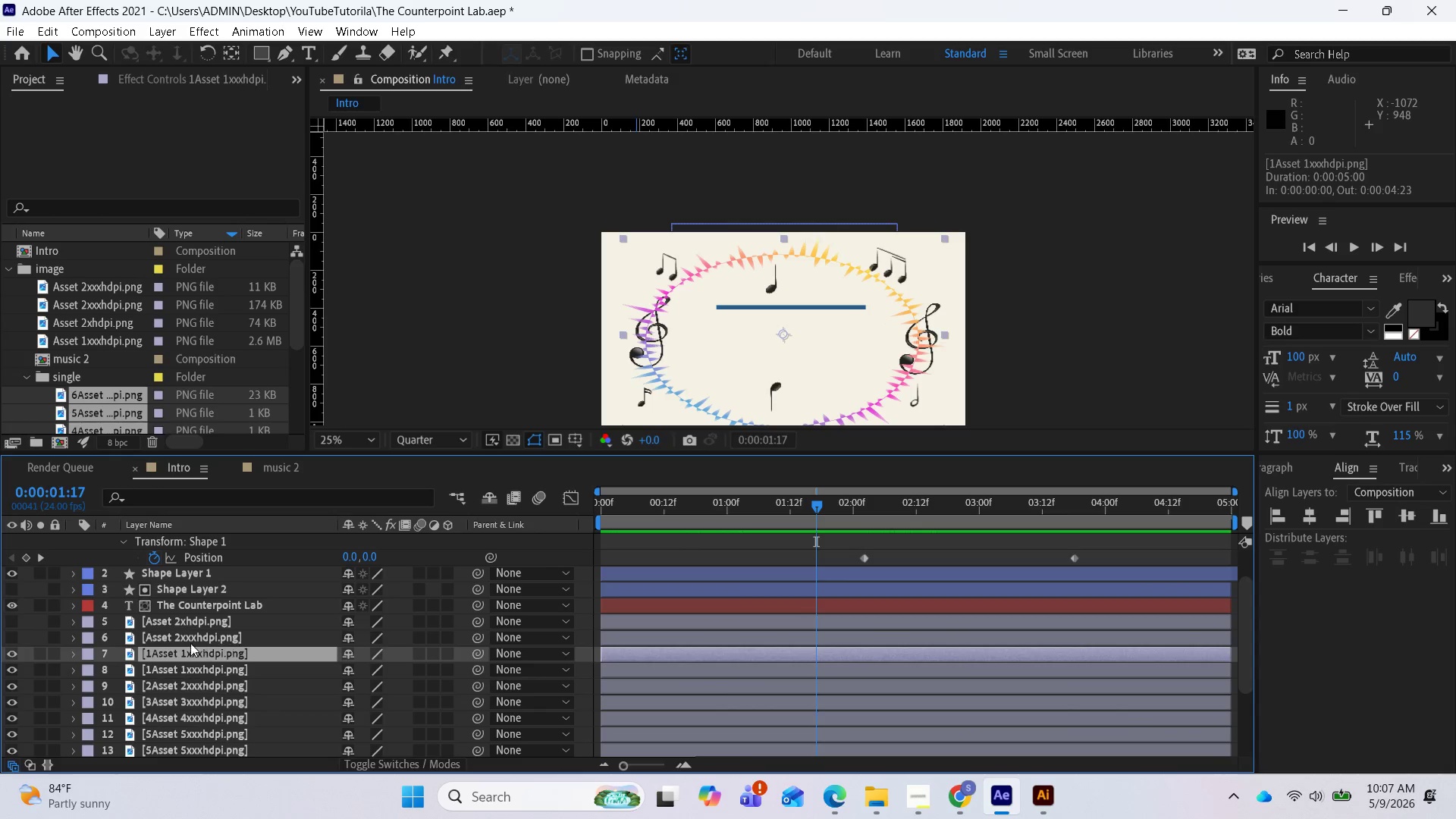 
left_click([186, 638])
 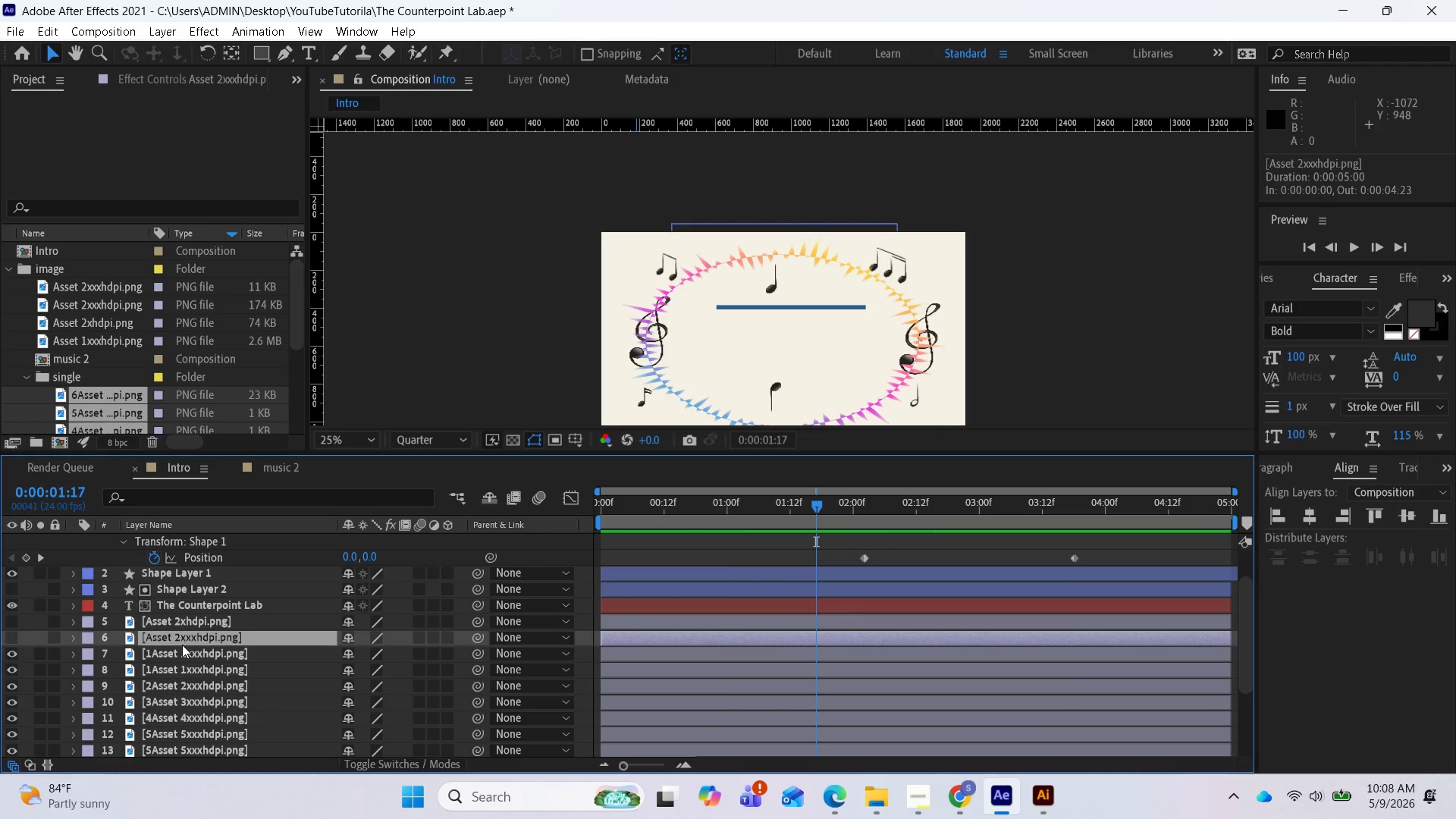 
left_click([171, 652])
 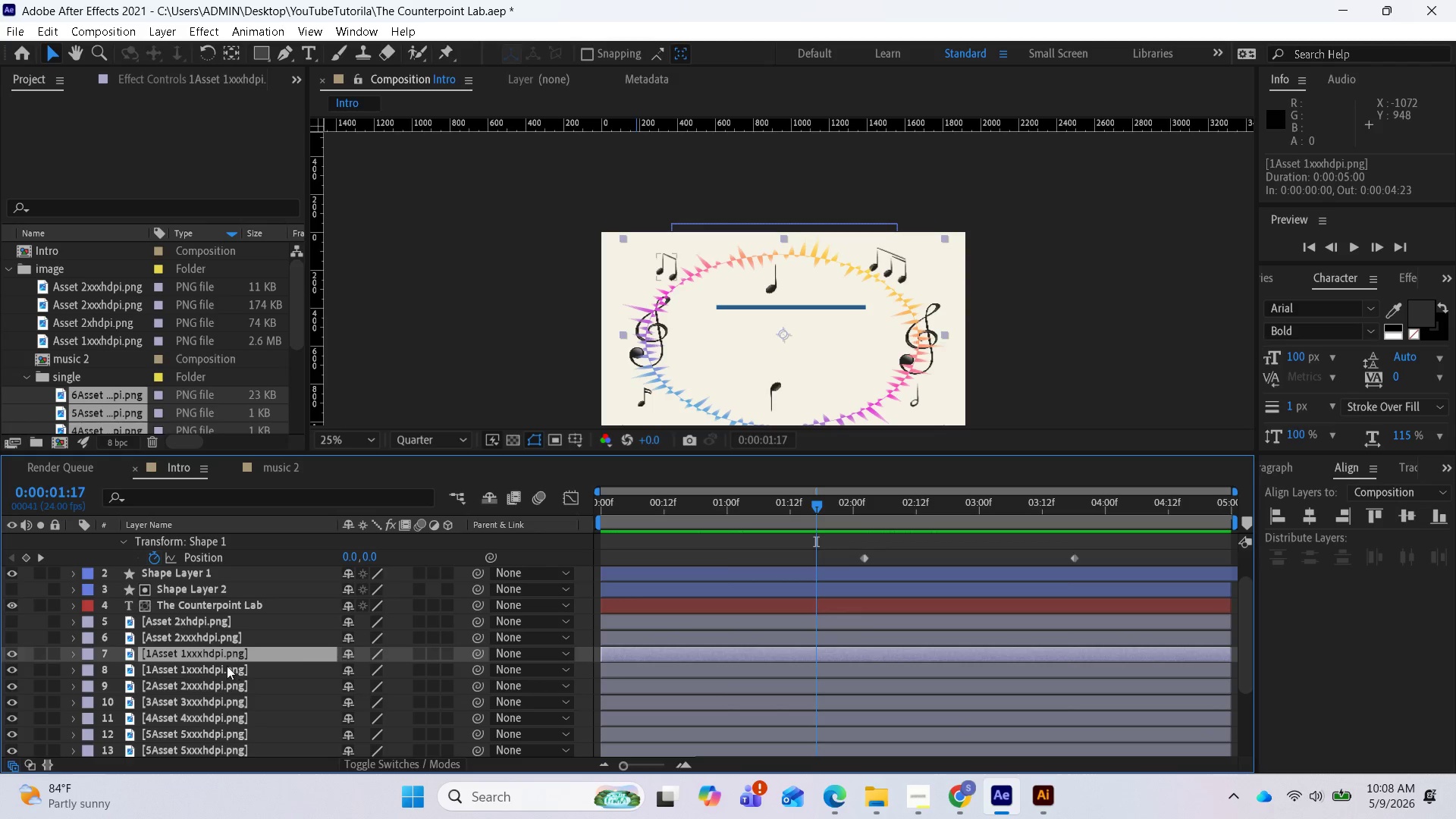 
left_click([192, 666])
 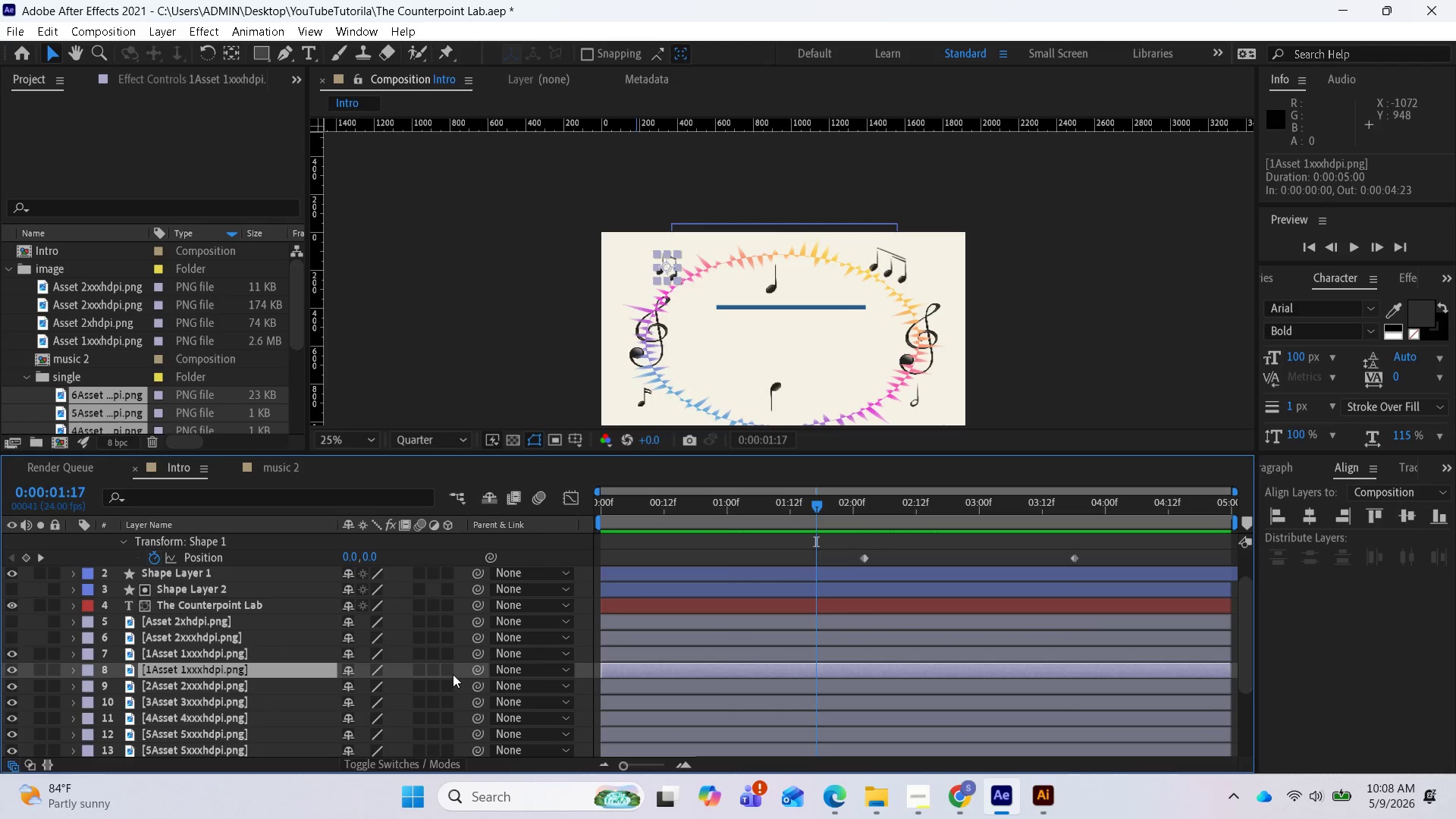 
left_click([445, 670])
 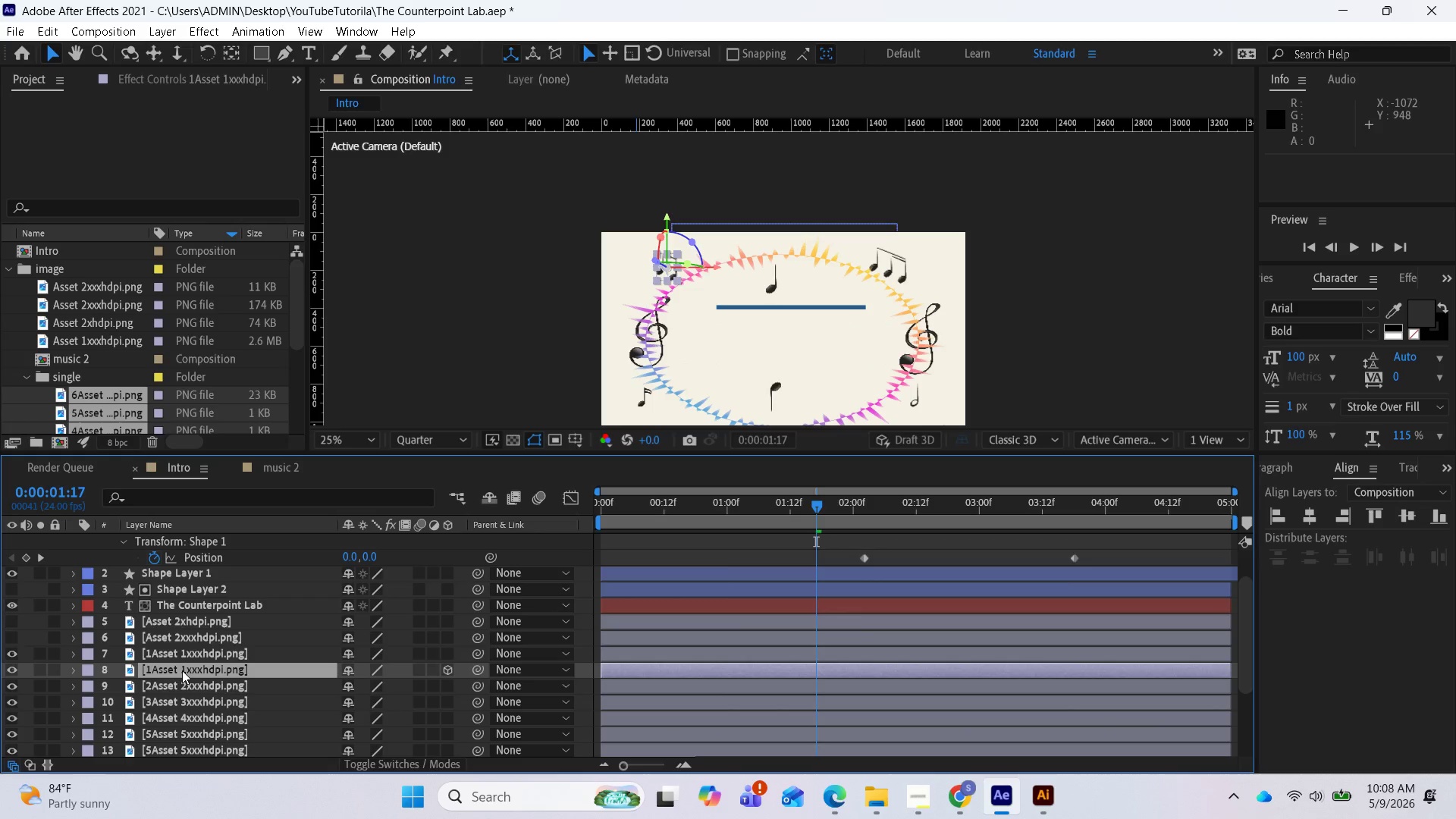 
left_click([74, 666])
 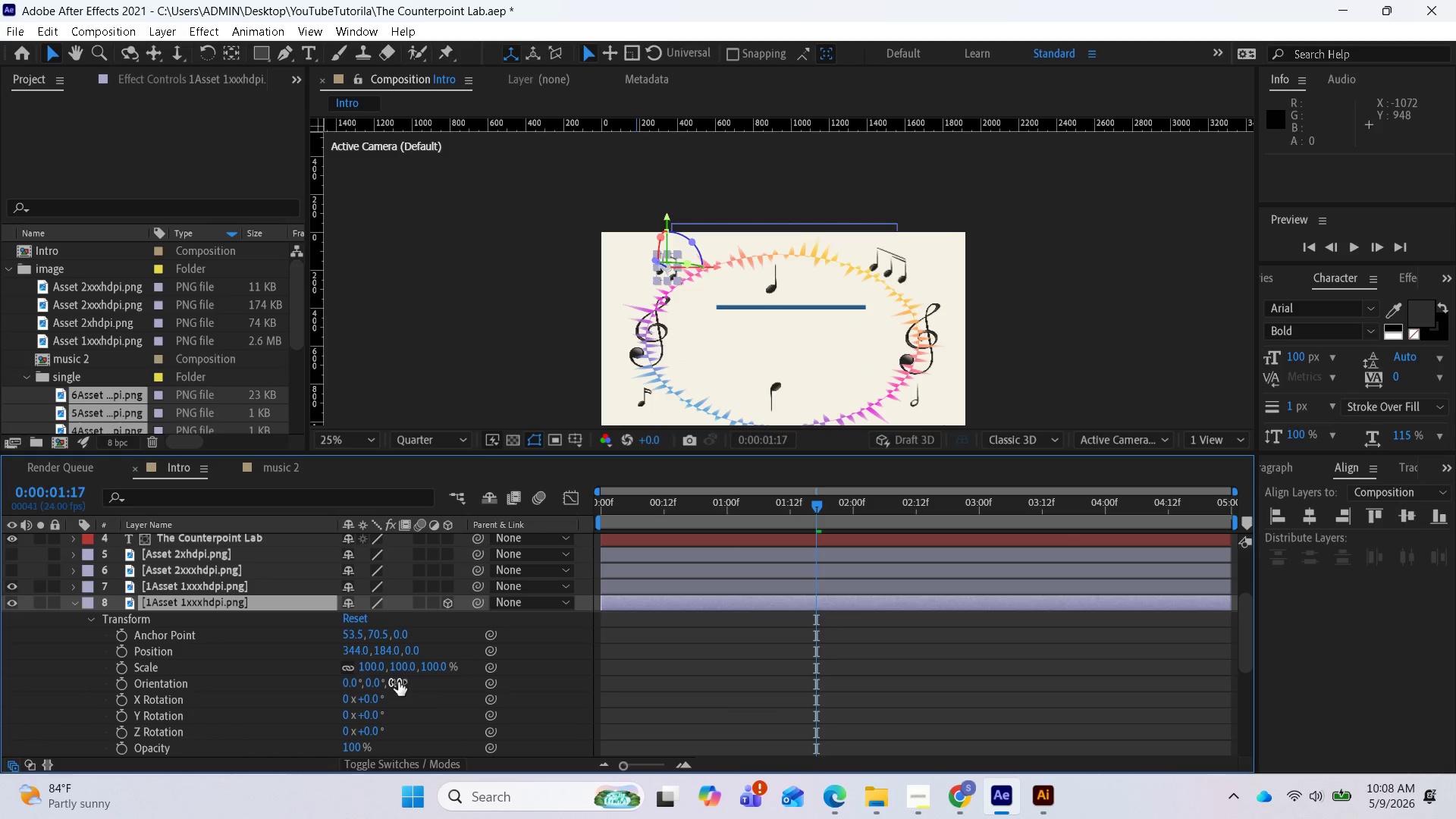 
wait(5.52)
 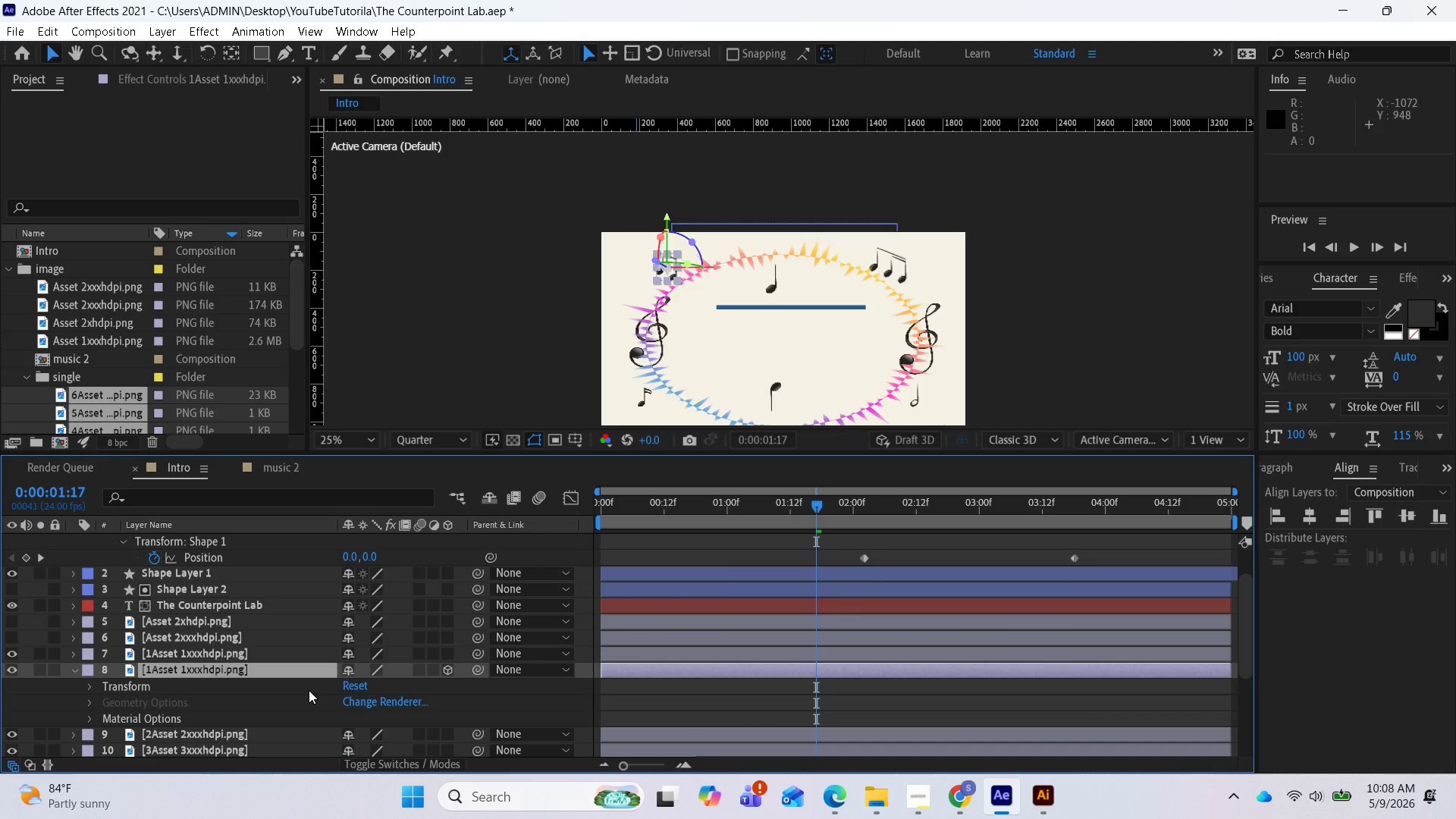 
left_click_drag(start_coordinate=[429, 668], to_coordinate=[436, 669])
 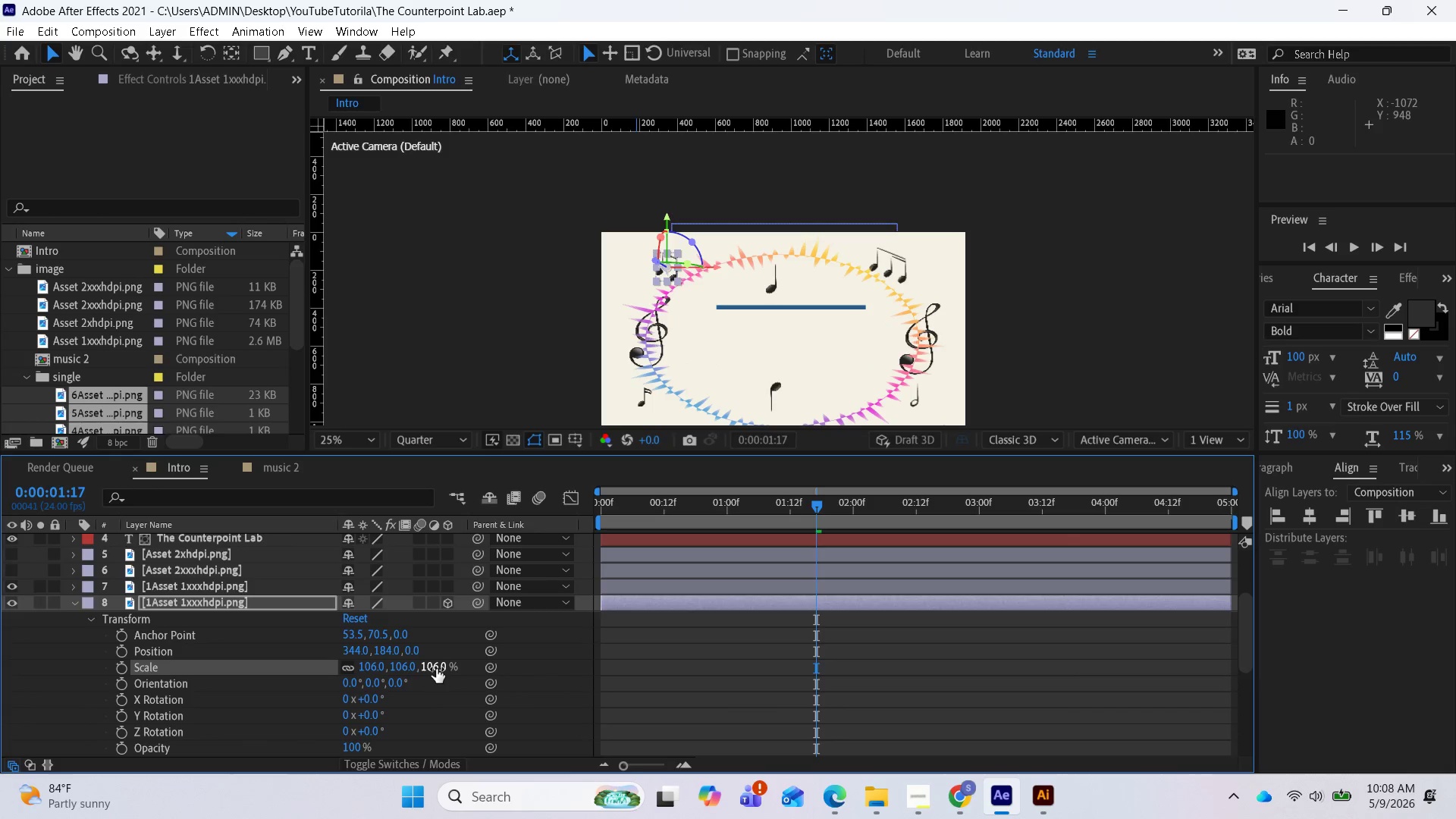 
key(Control+Z)
 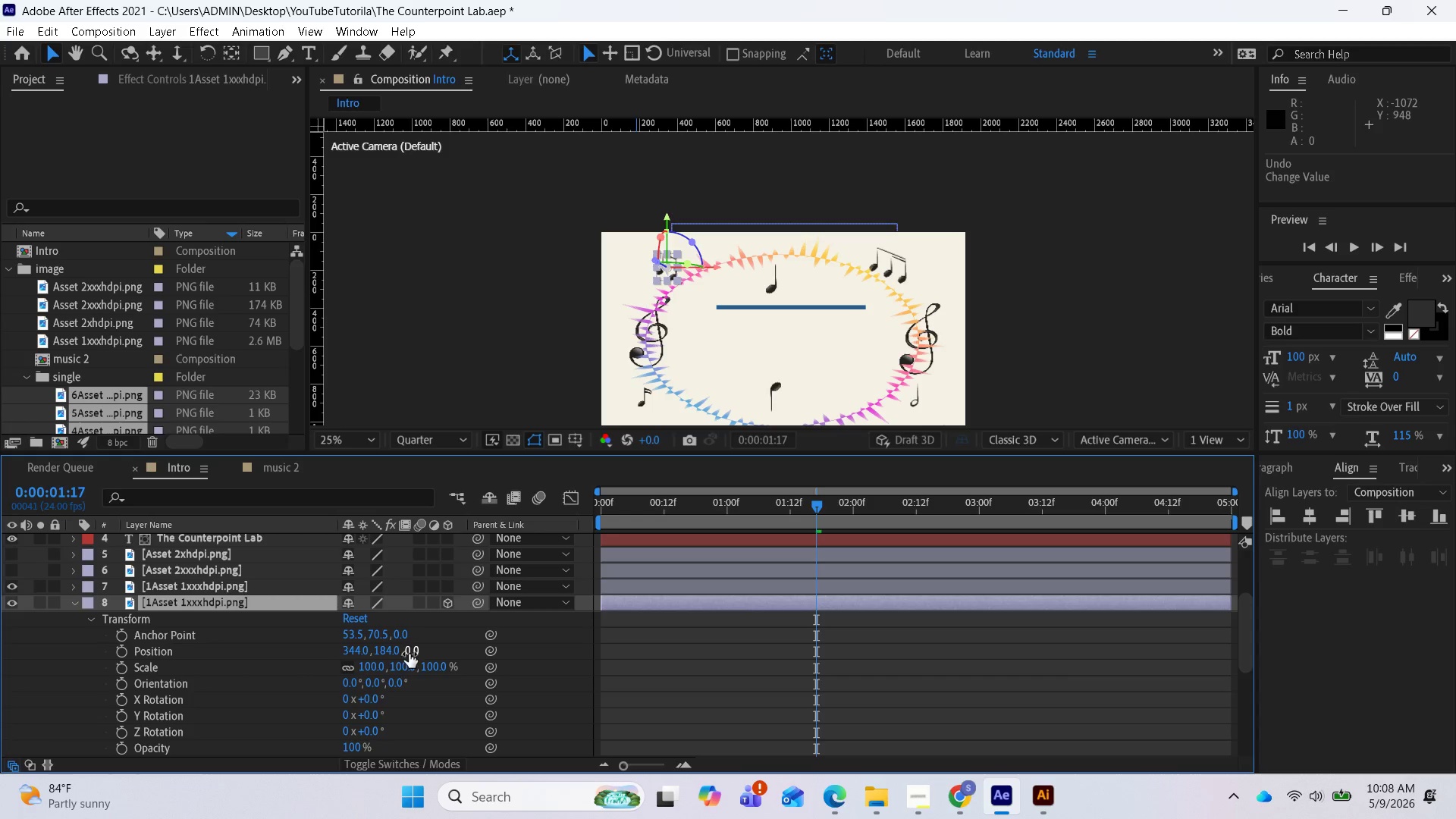 
left_click_drag(start_coordinate=[391, 678], to_coordinate=[450, 691])
 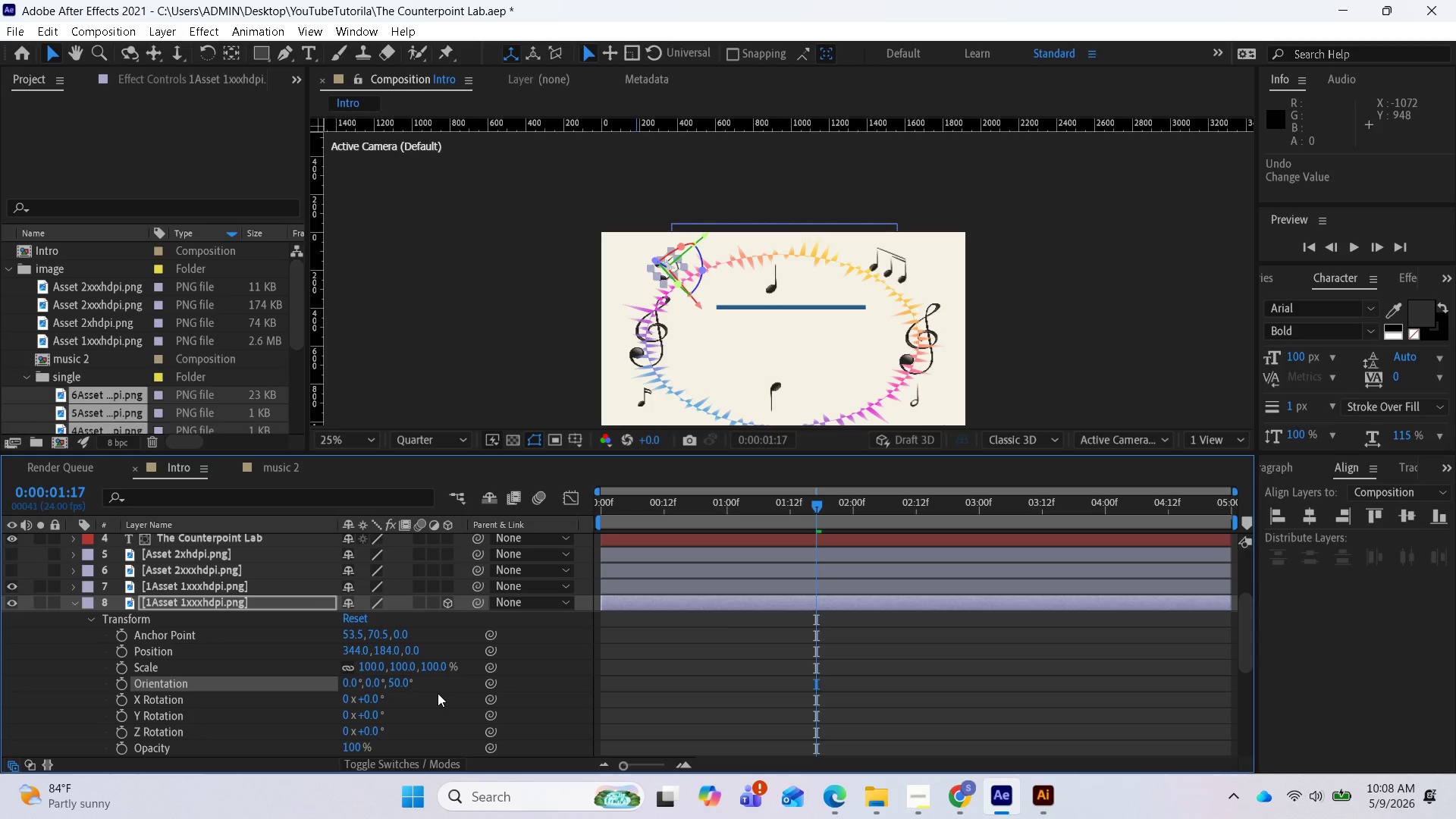 
key(Control+Z)
 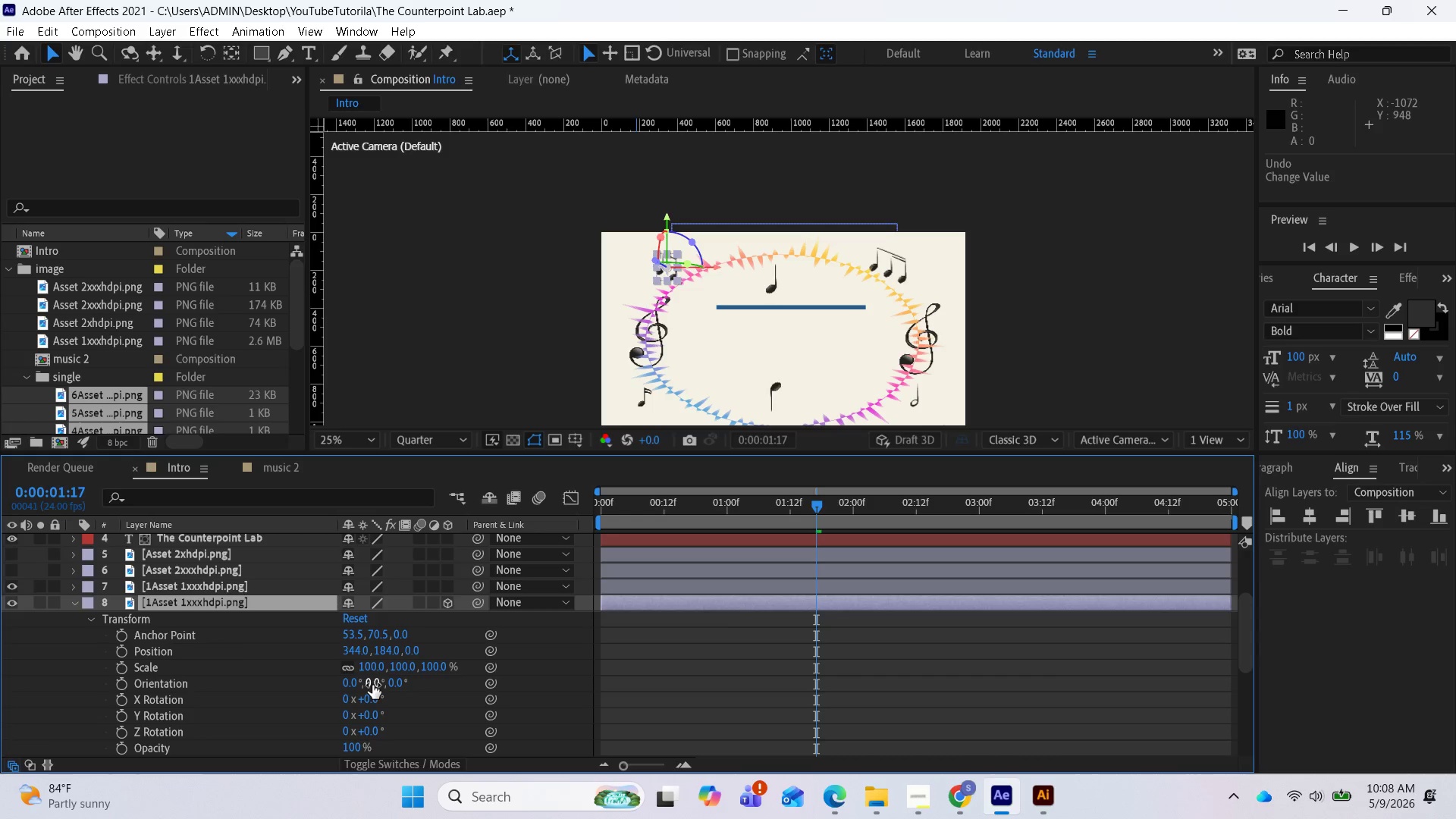 
left_click_drag(start_coordinate=[372, 685], to_coordinate=[507, 731])
 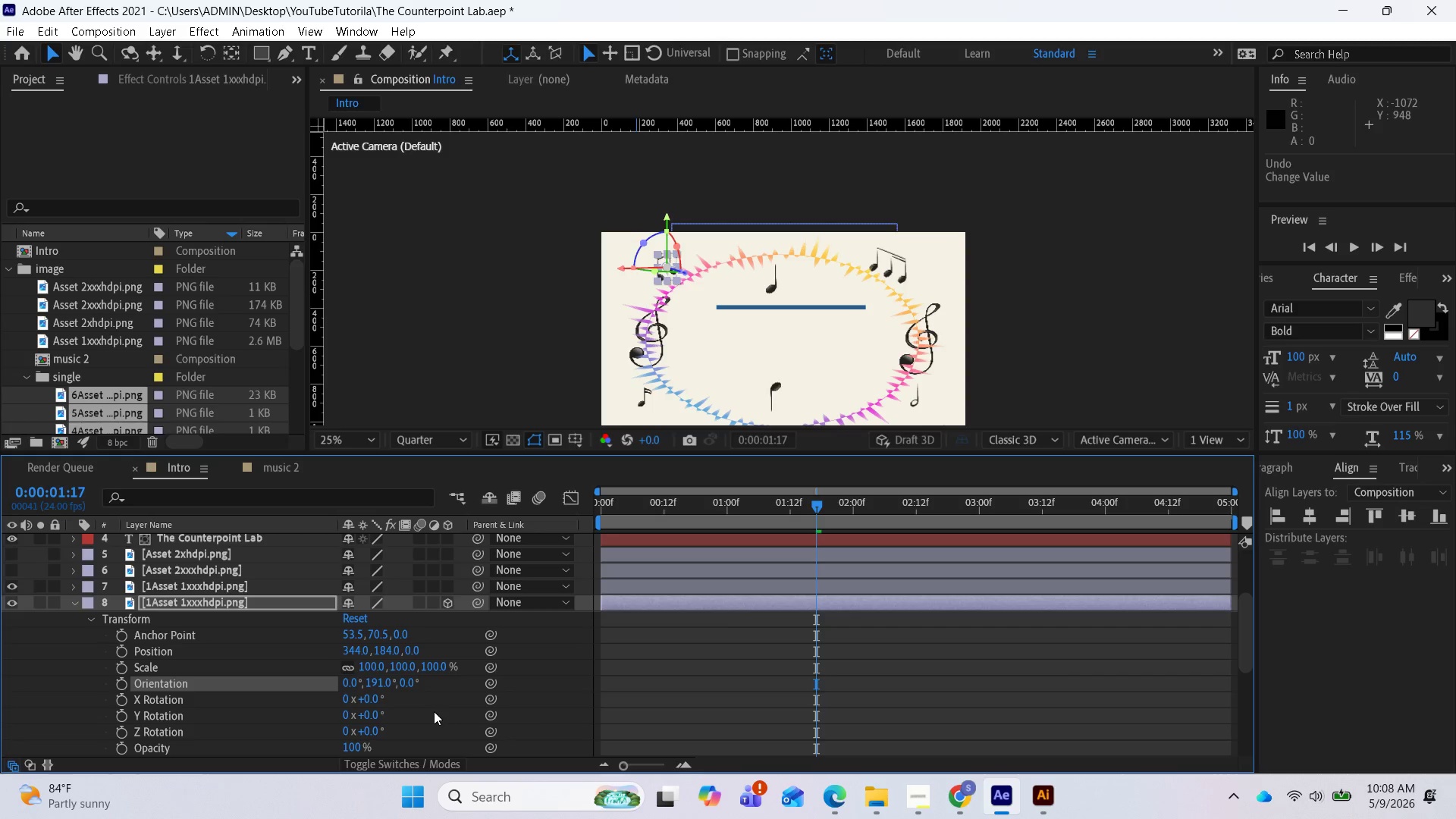 
key(Control+Z)
 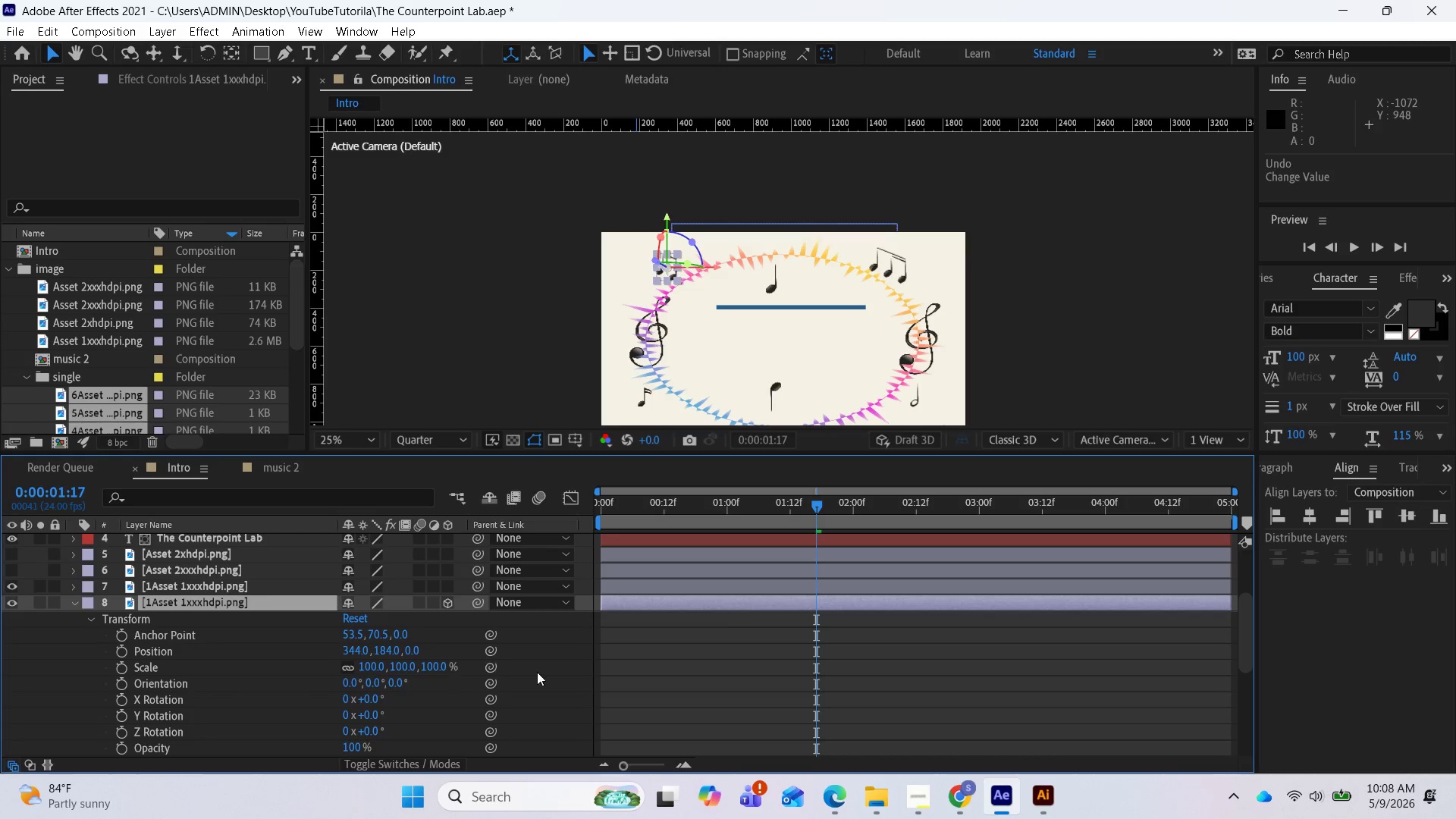 
scroll: coordinate [666, 654], scroll_direction: up, amount: 1.0
 